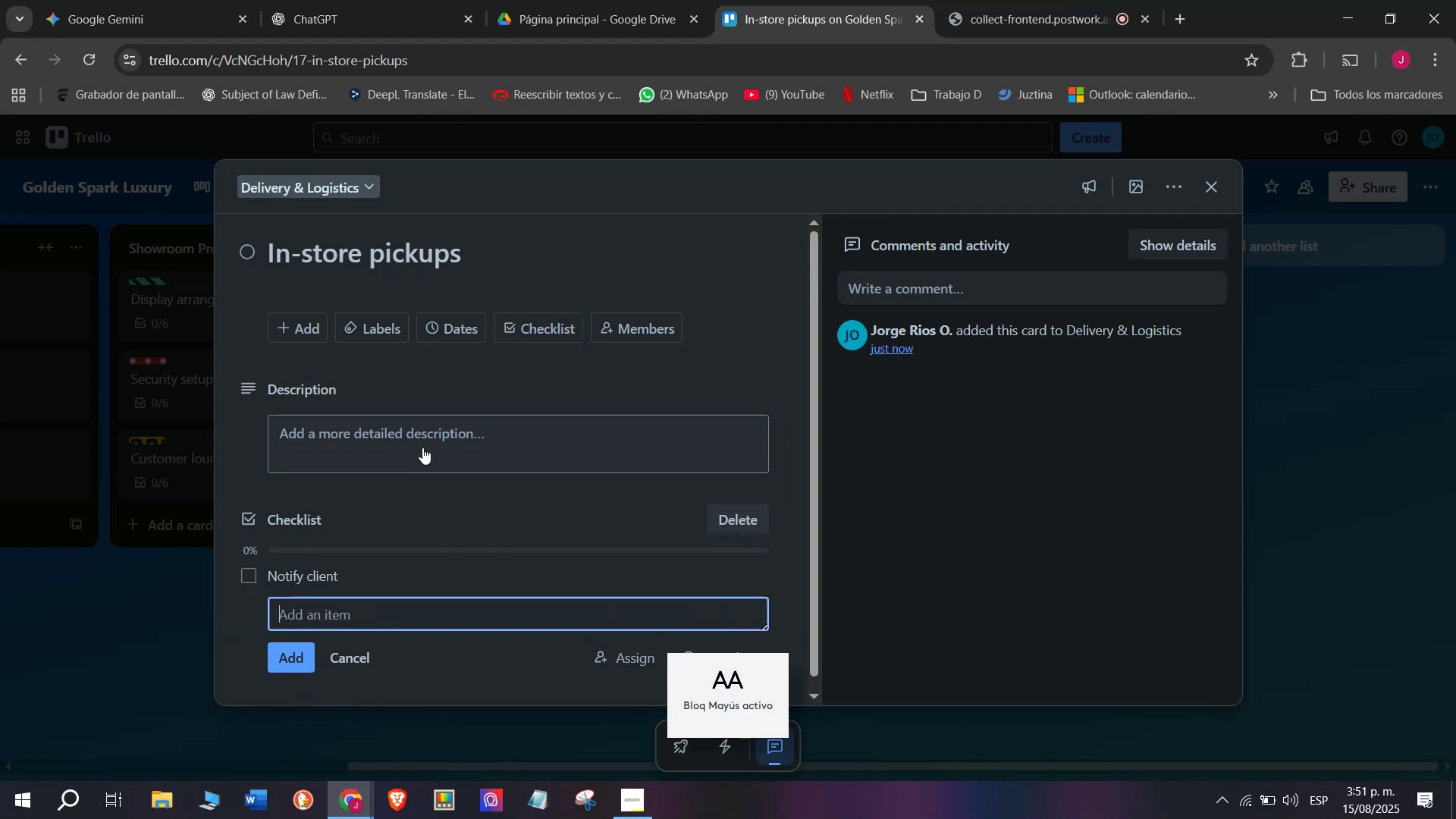 
key(Enter)
 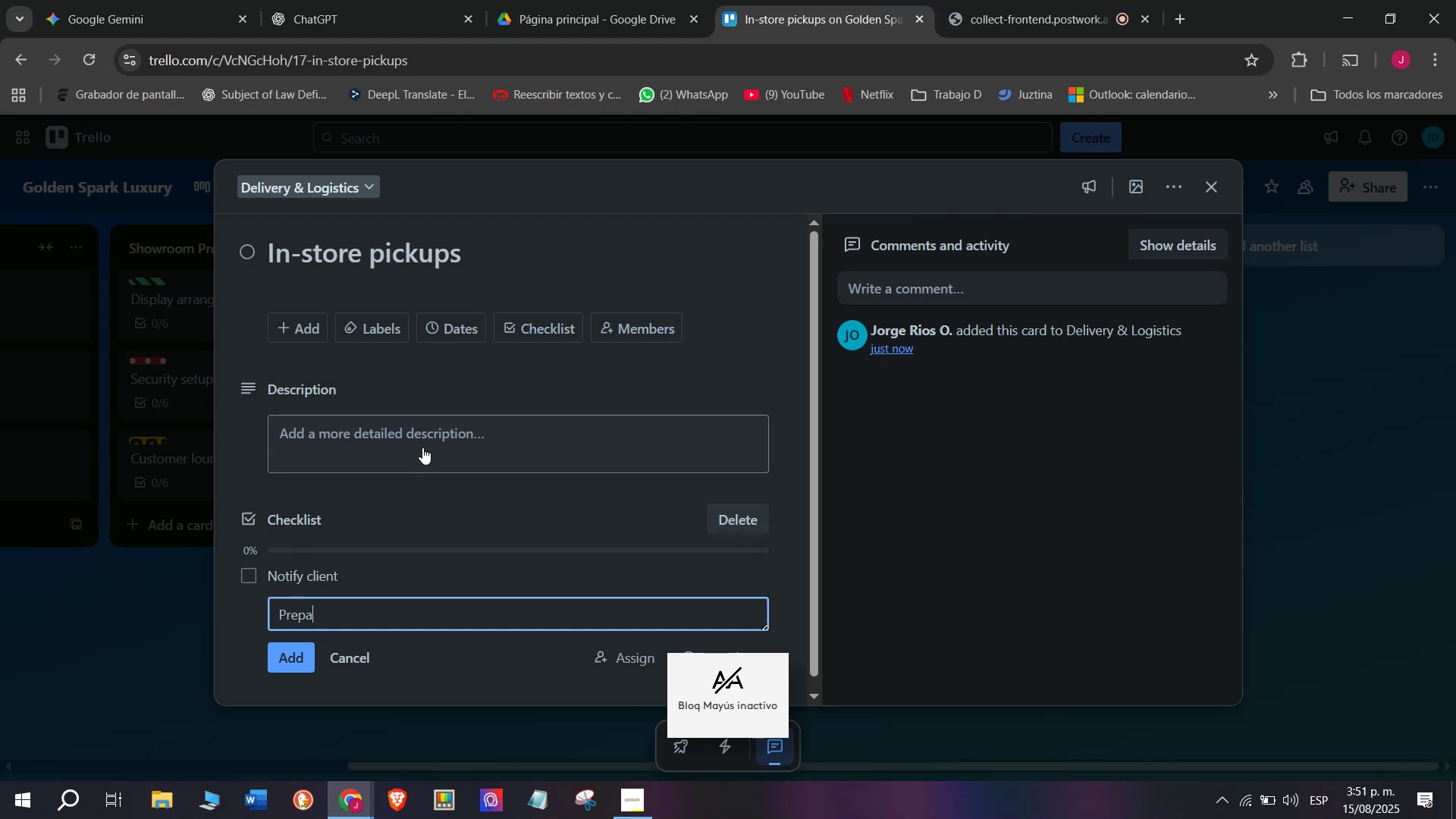 
type(Prepare gift box)
 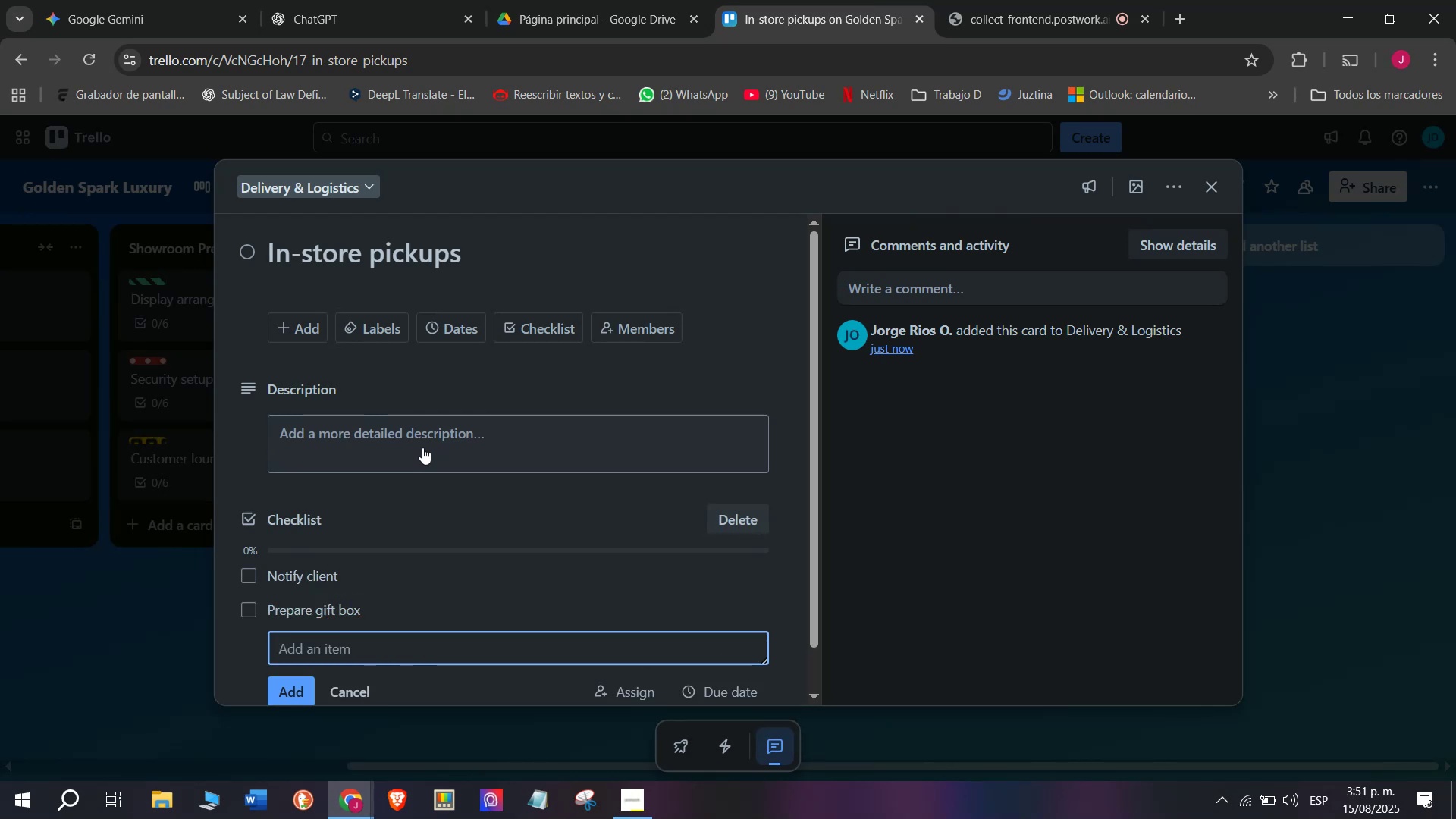 
key(Enter)
 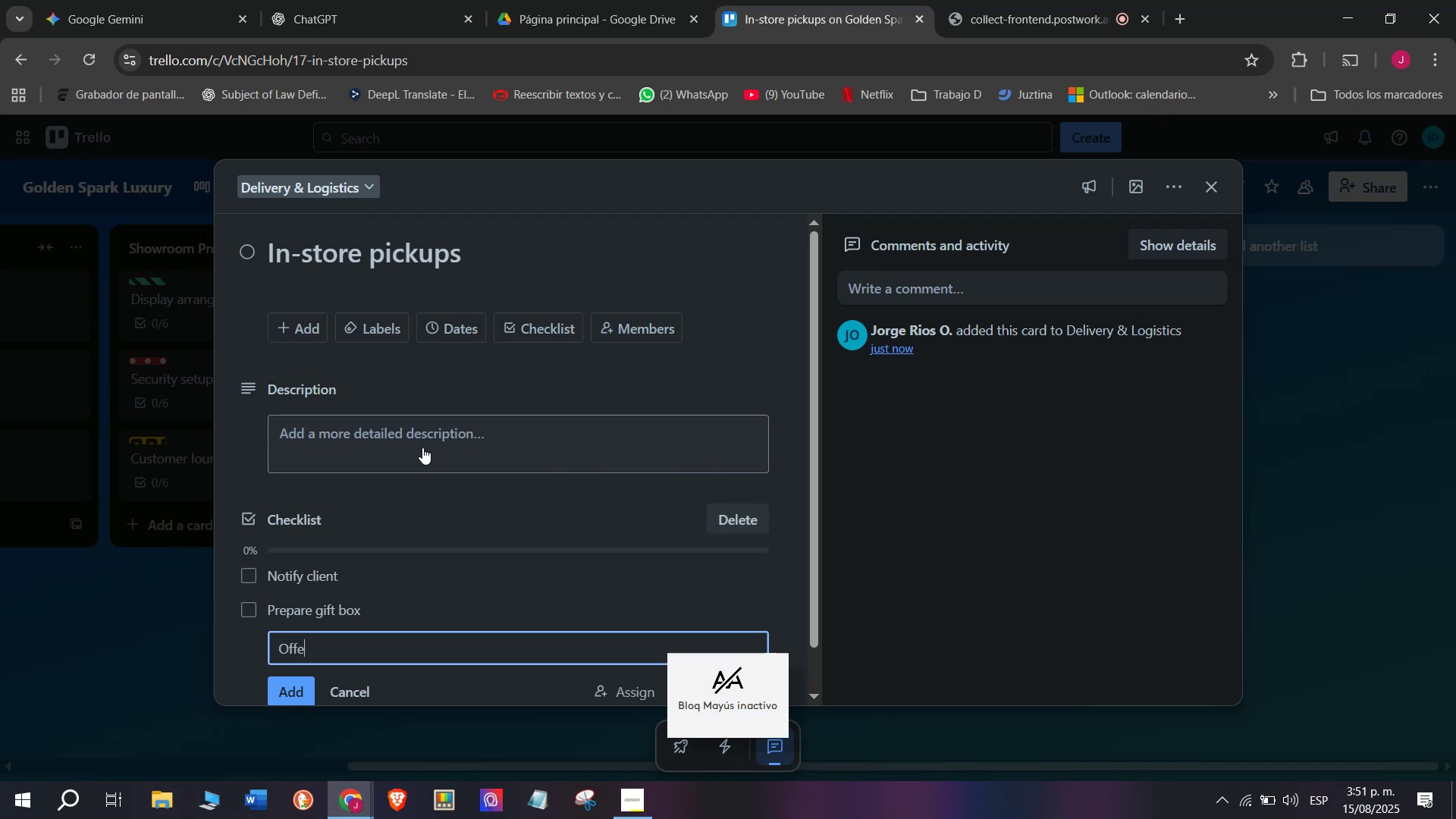 
type(Offer complimentary)
key(Backspace)
type(i)
key(Backspace)
type(y )
 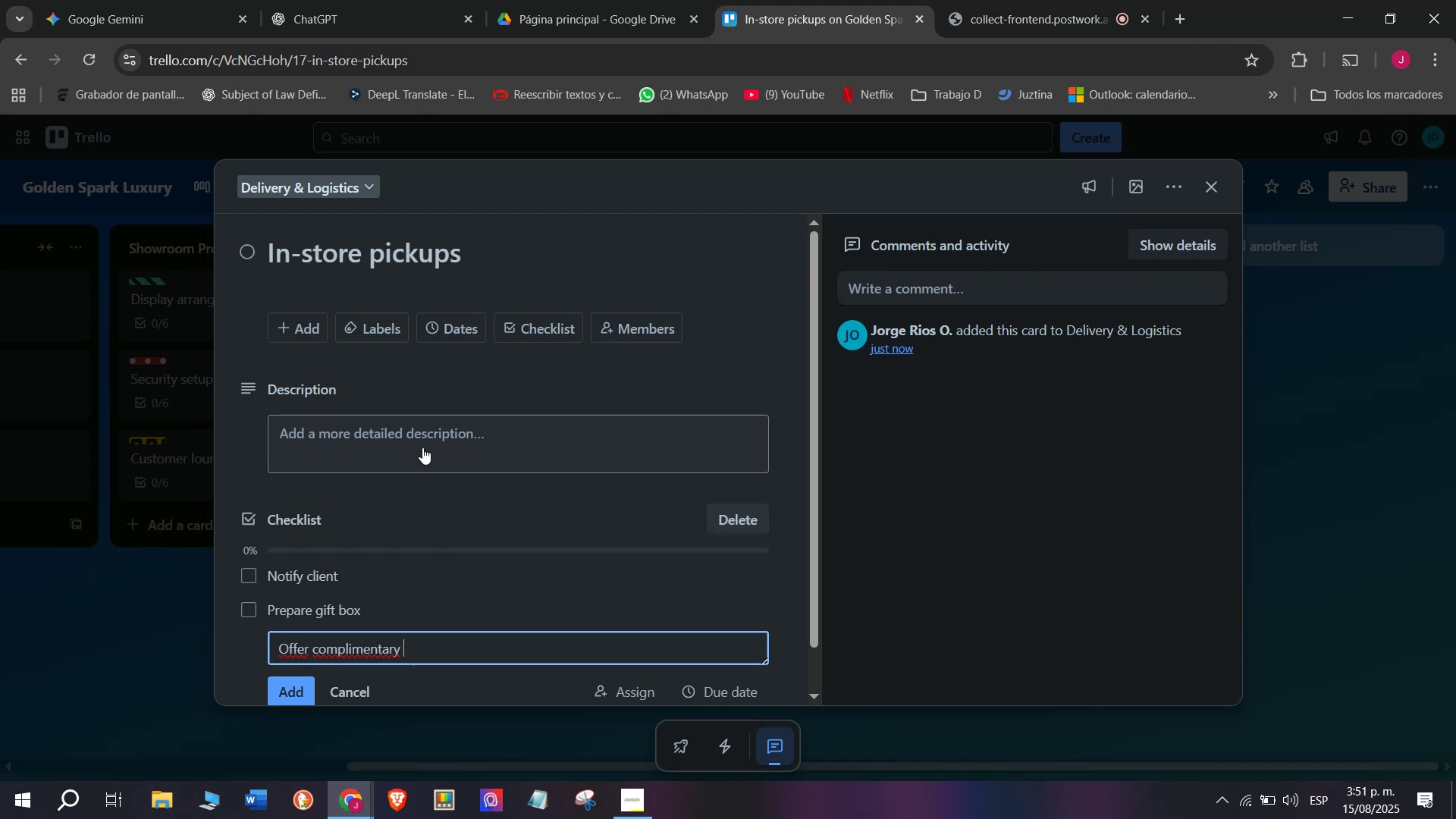 
wait(10.66)
 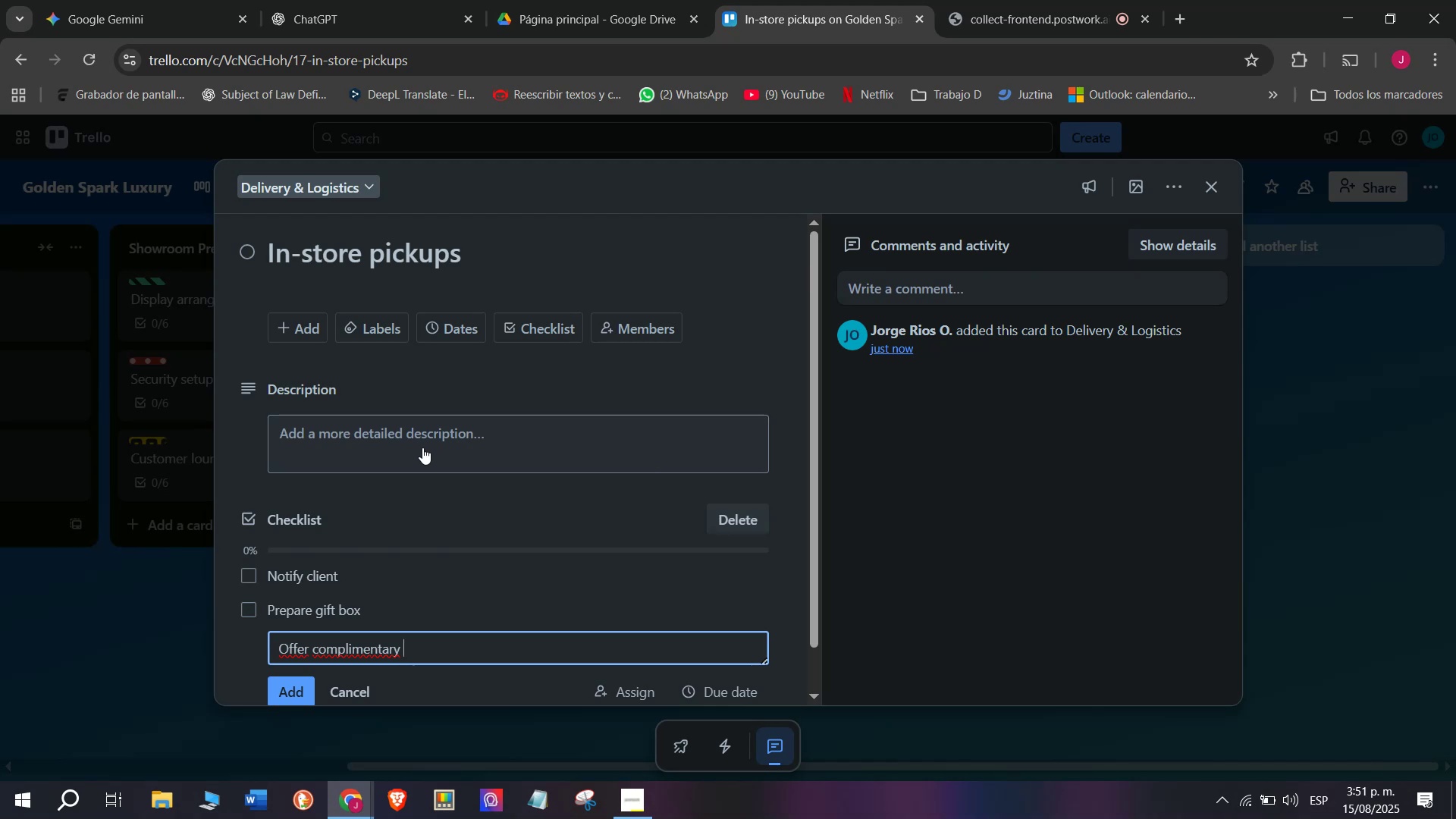 
type(cleaning)
 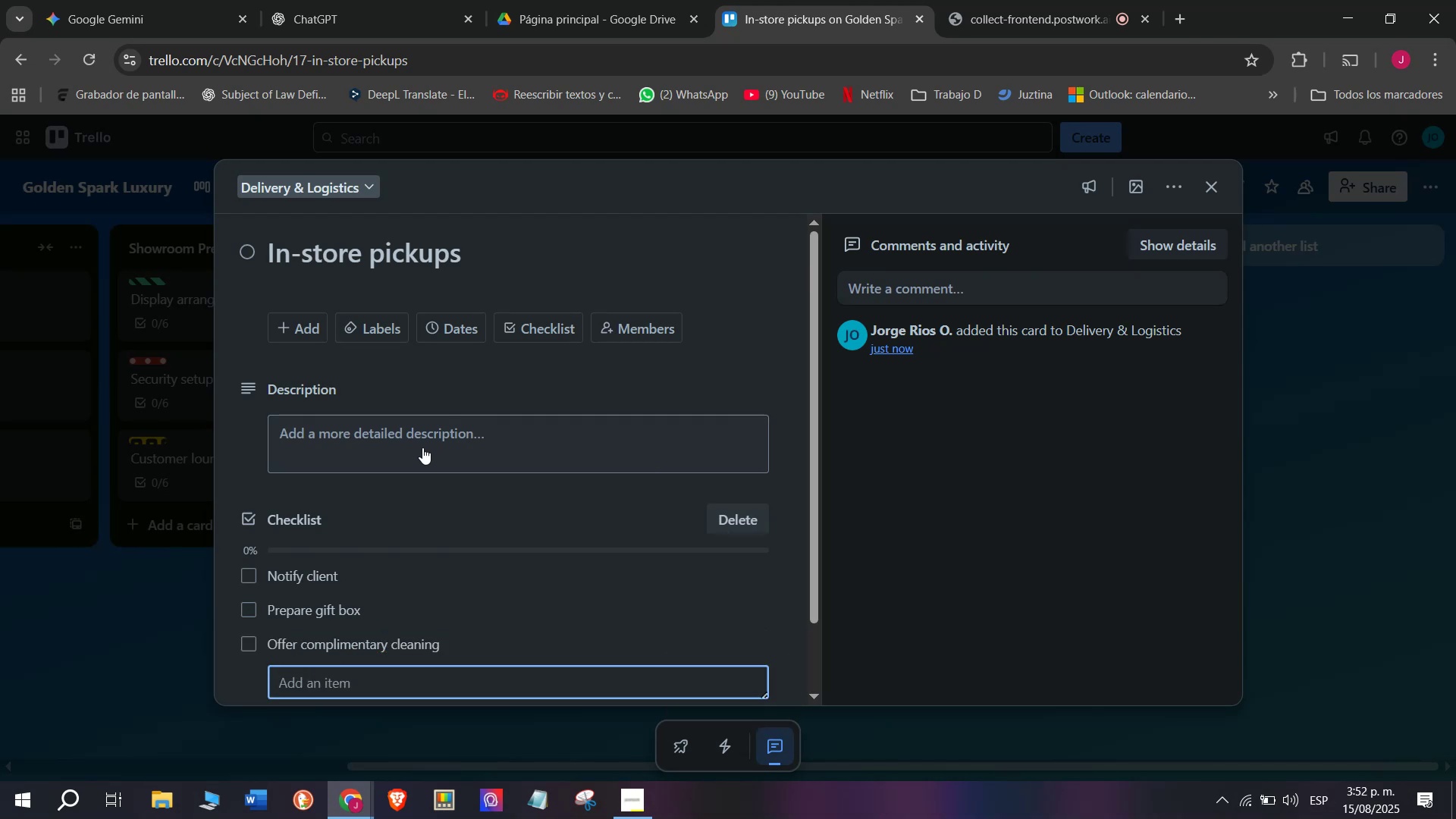 
key(Enter)
 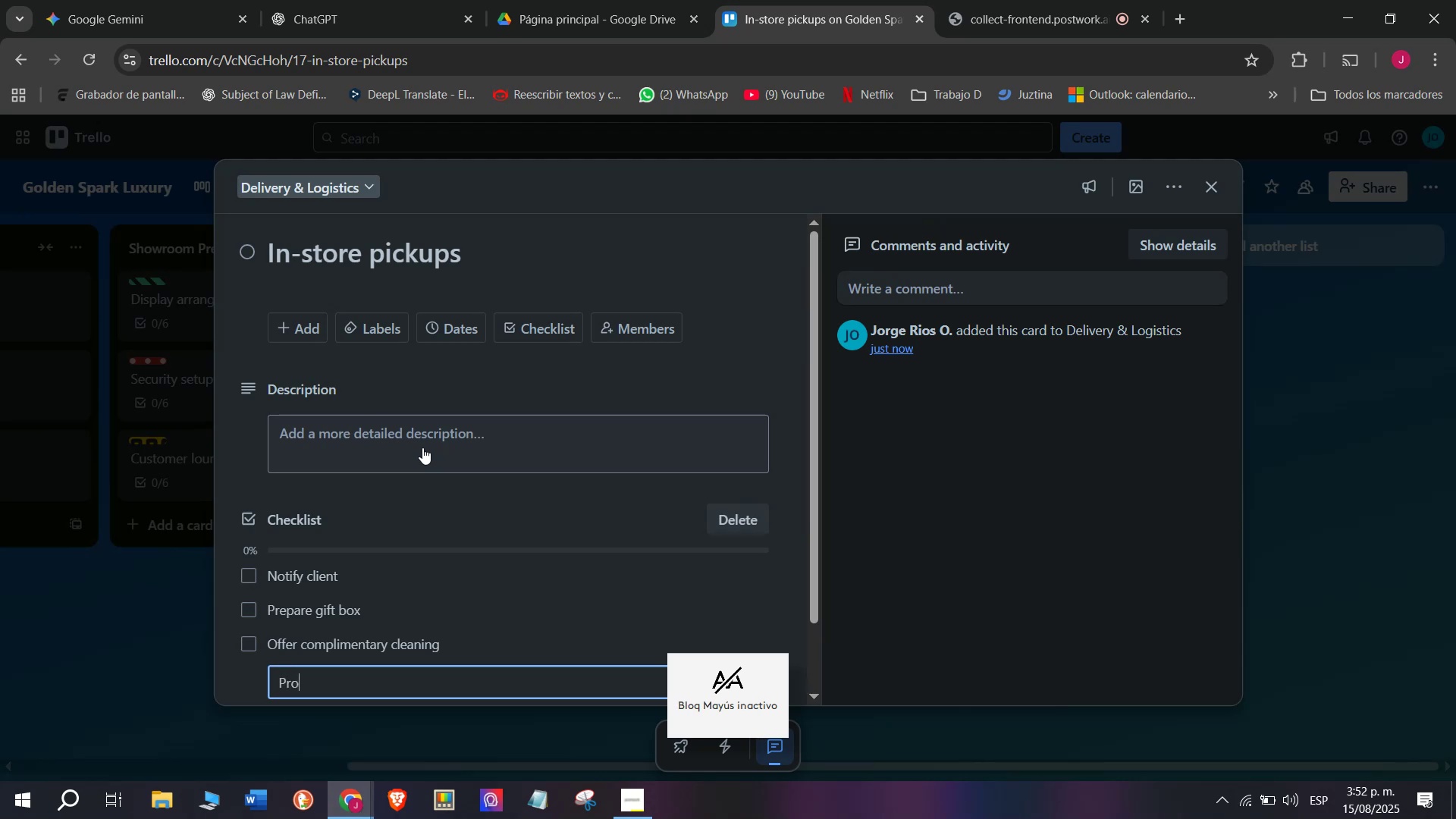 
type(Provide at)
 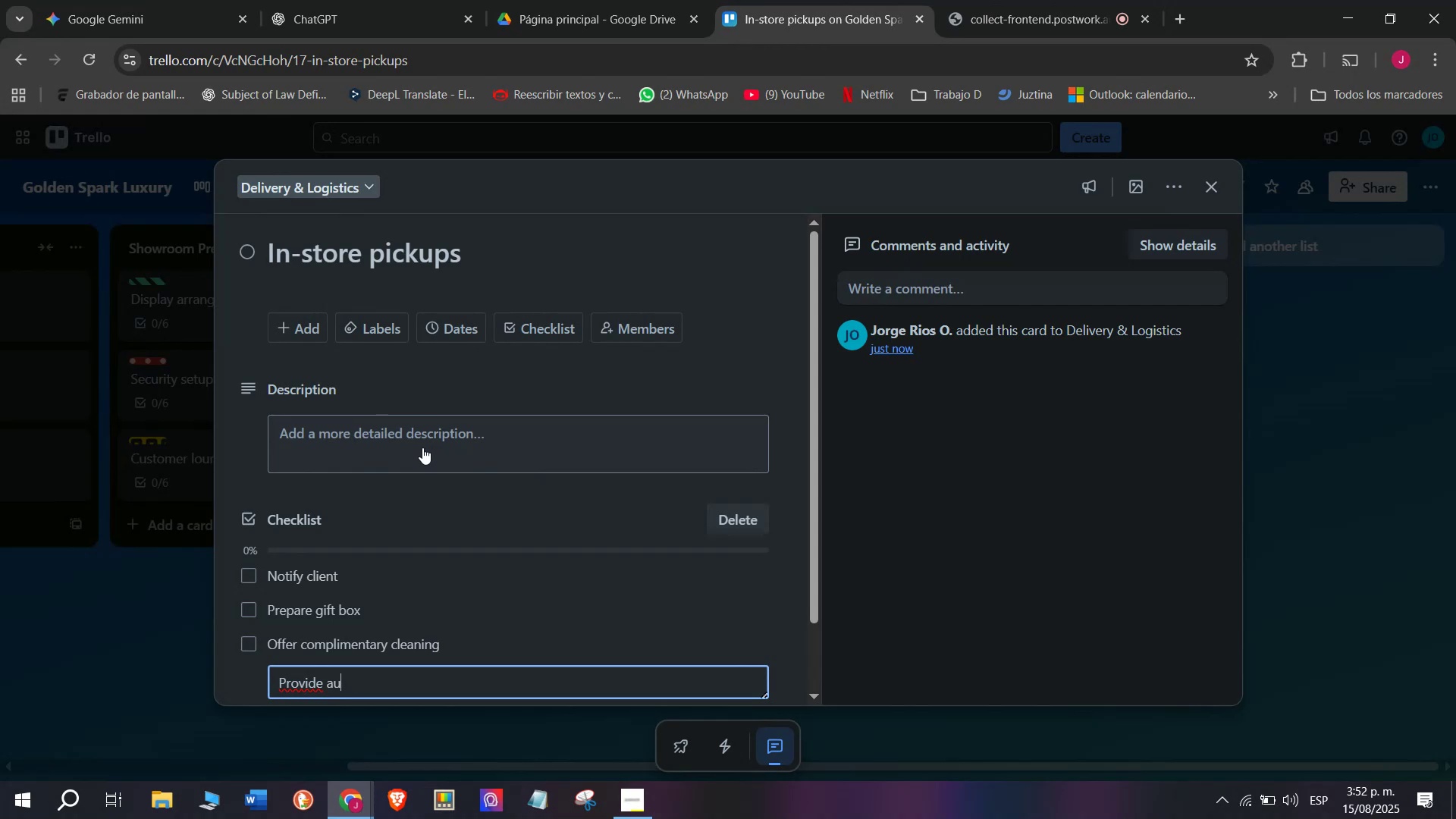 
key(Backspace)
type(uthr)
key(Backspace)
type(en)
 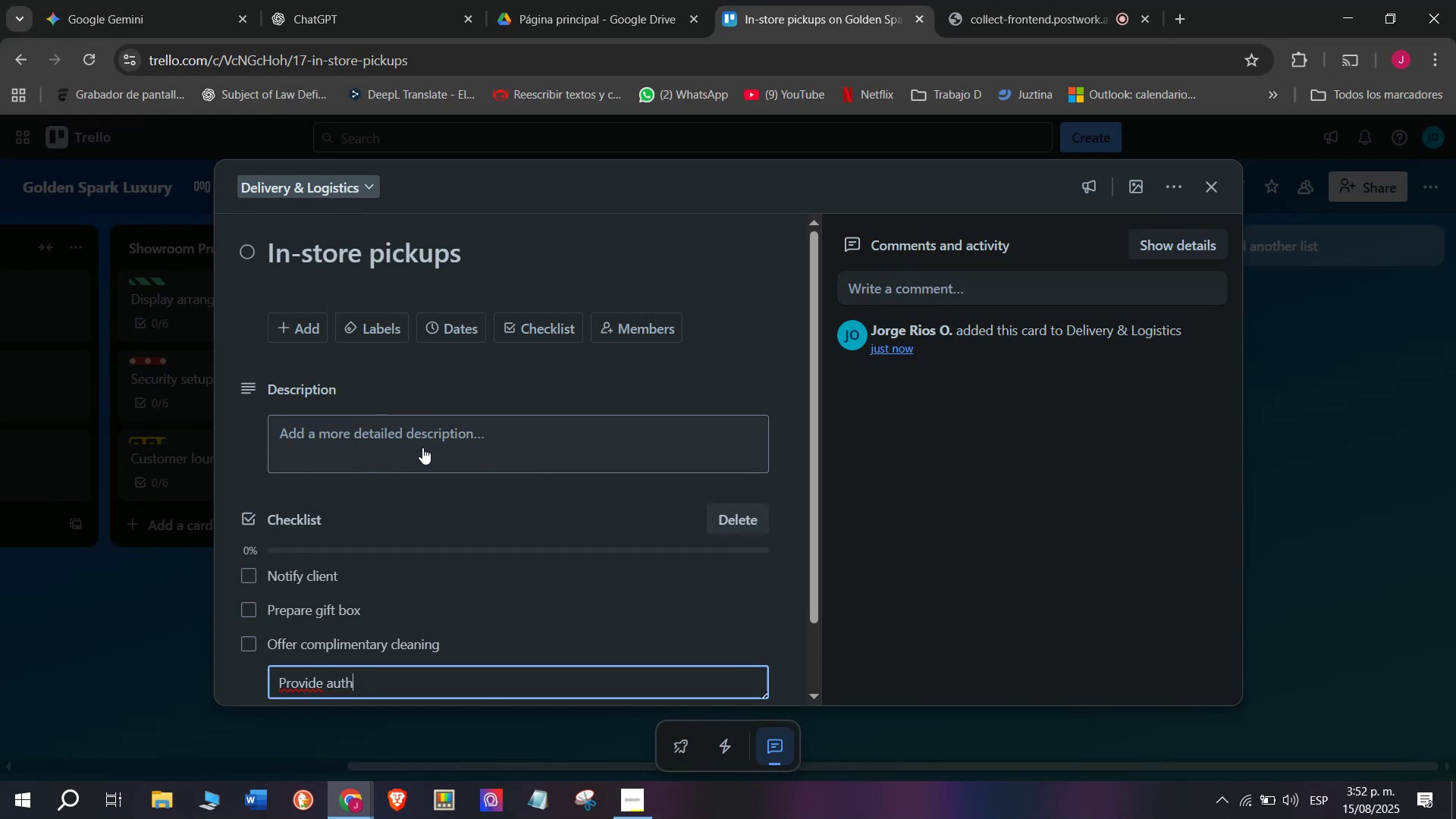 
key(Backspace)
key(Backspace)
type(en)
 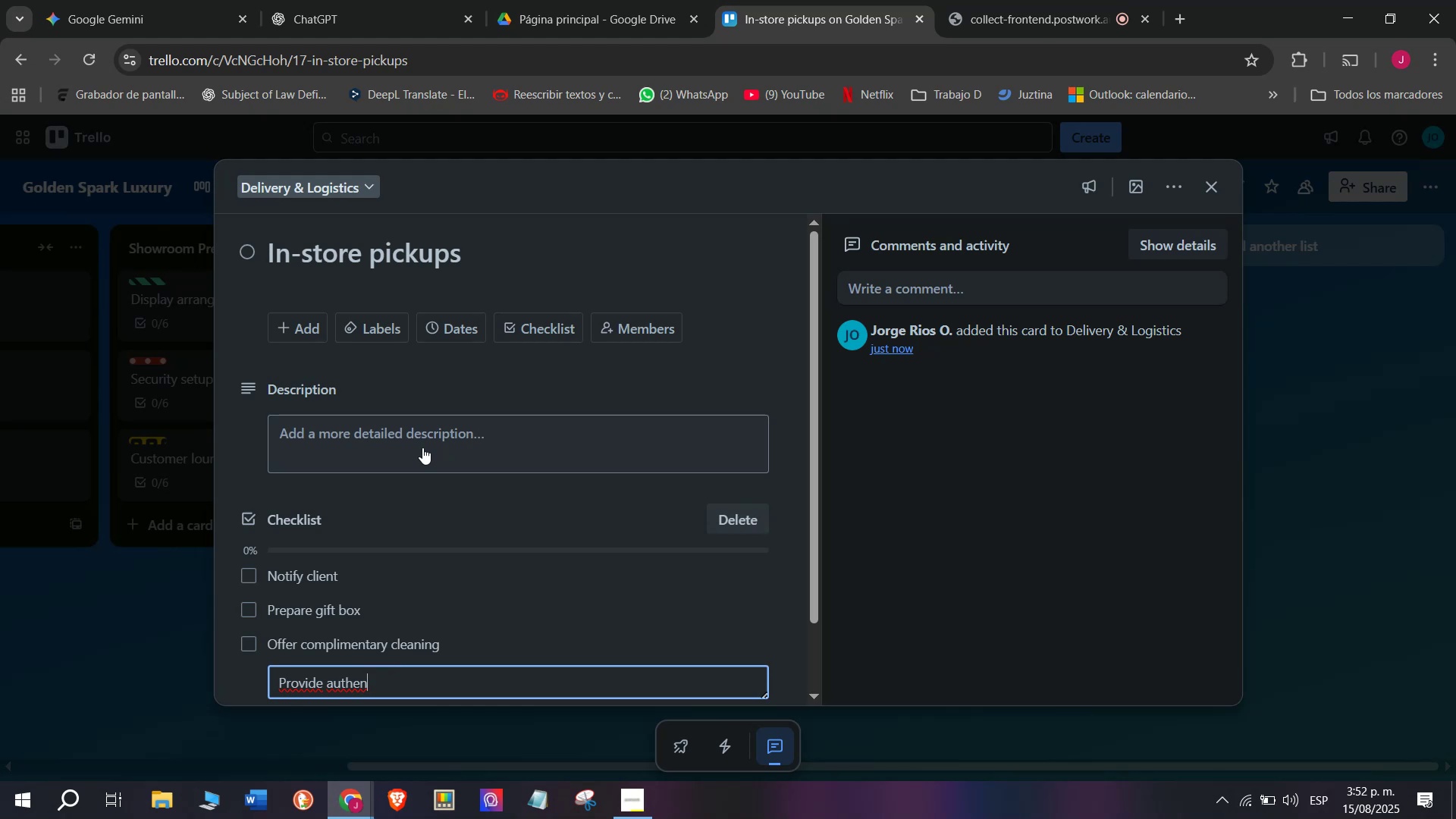 
wait(9.72)
 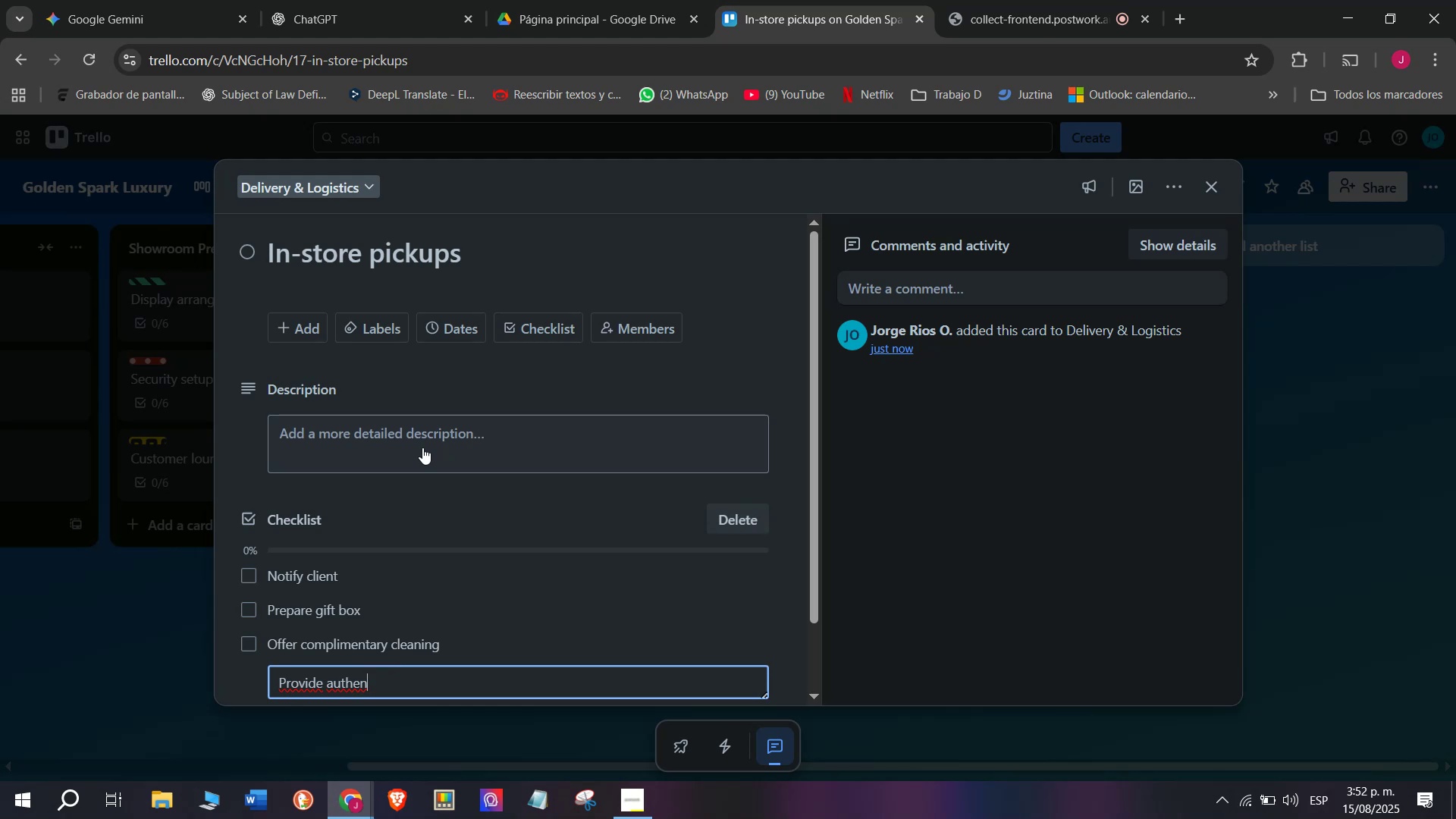 
type(ticity certificate)
 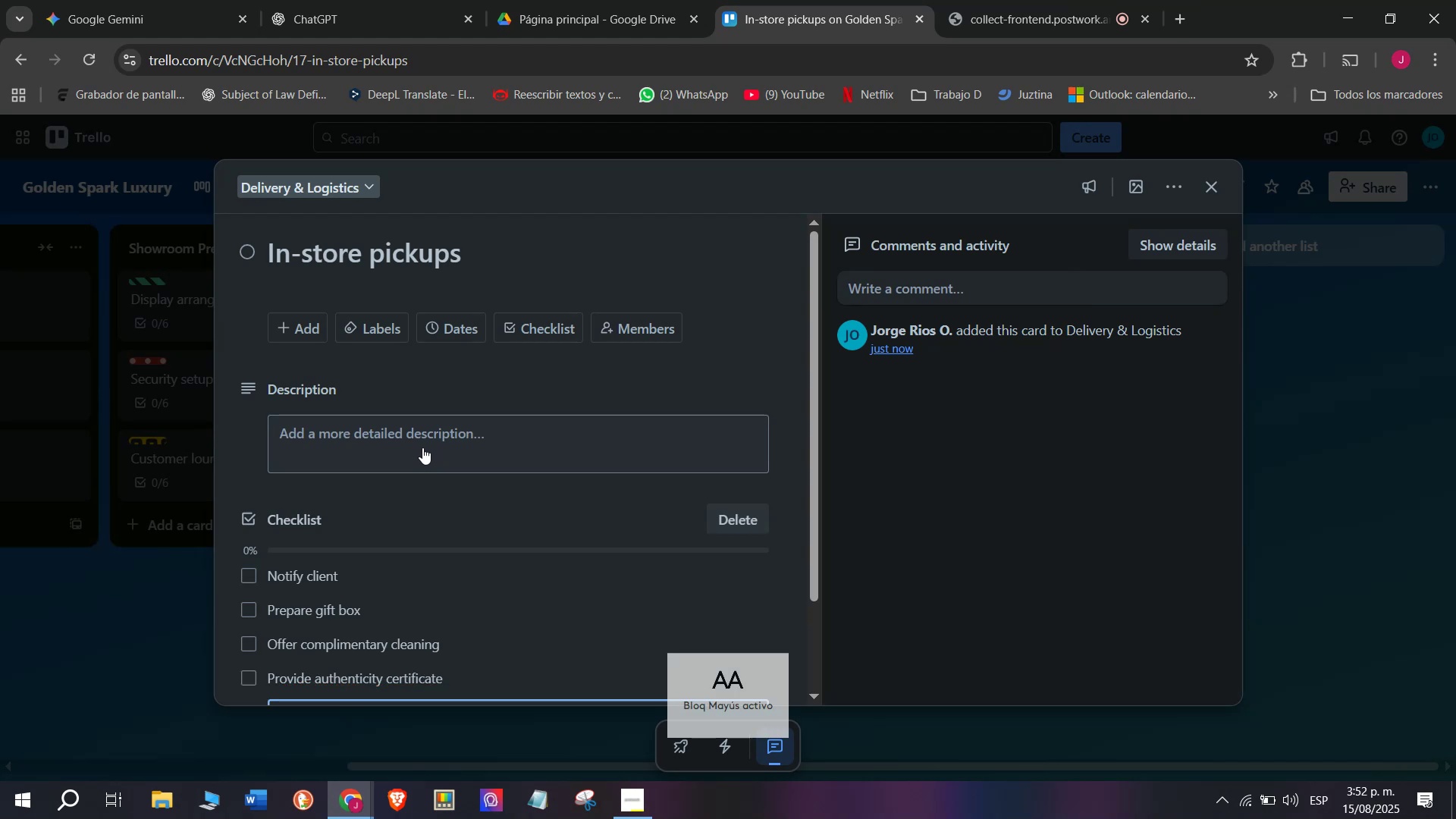 
key(Enter)
 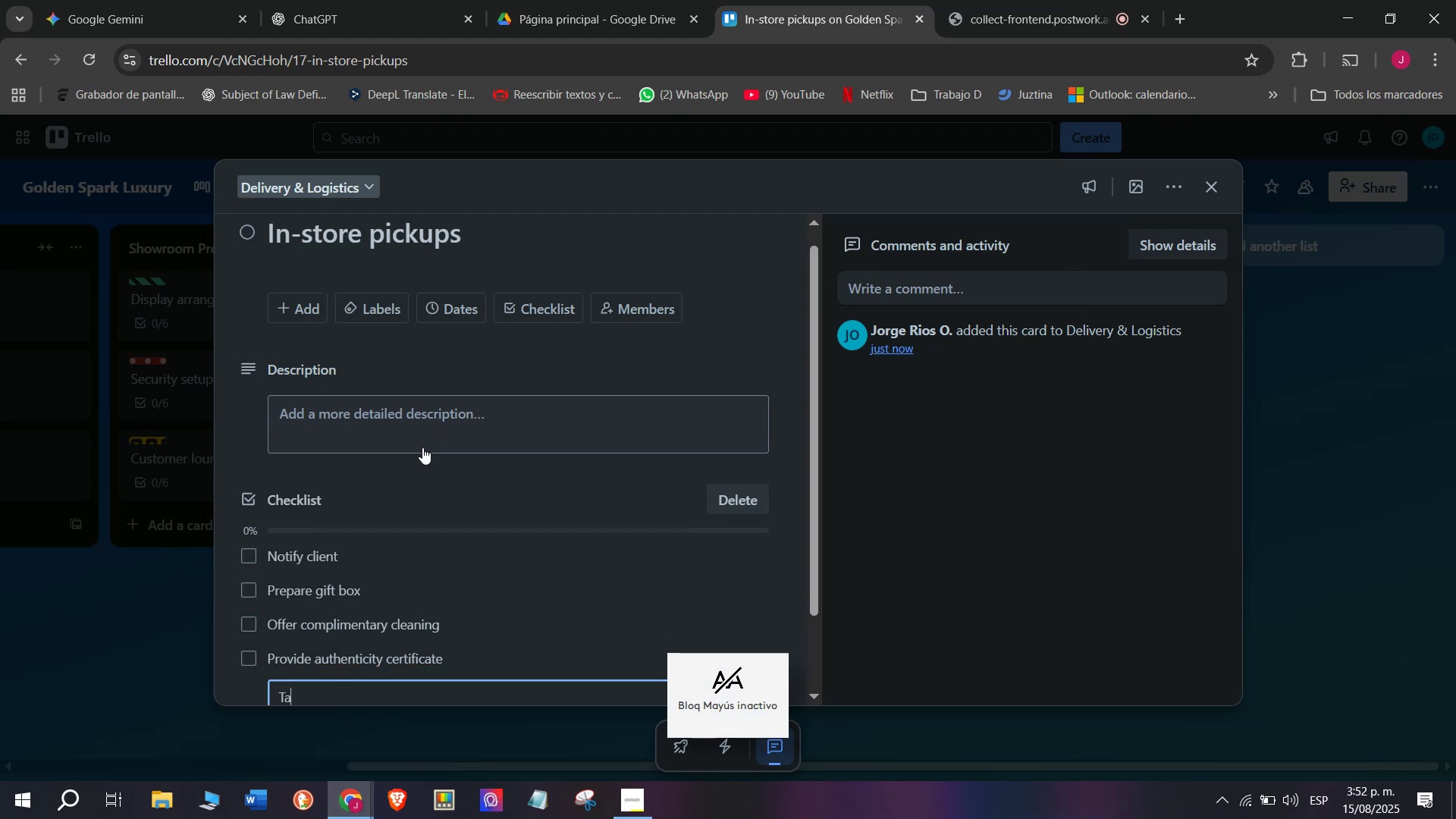 
type(Take delivery signature)
 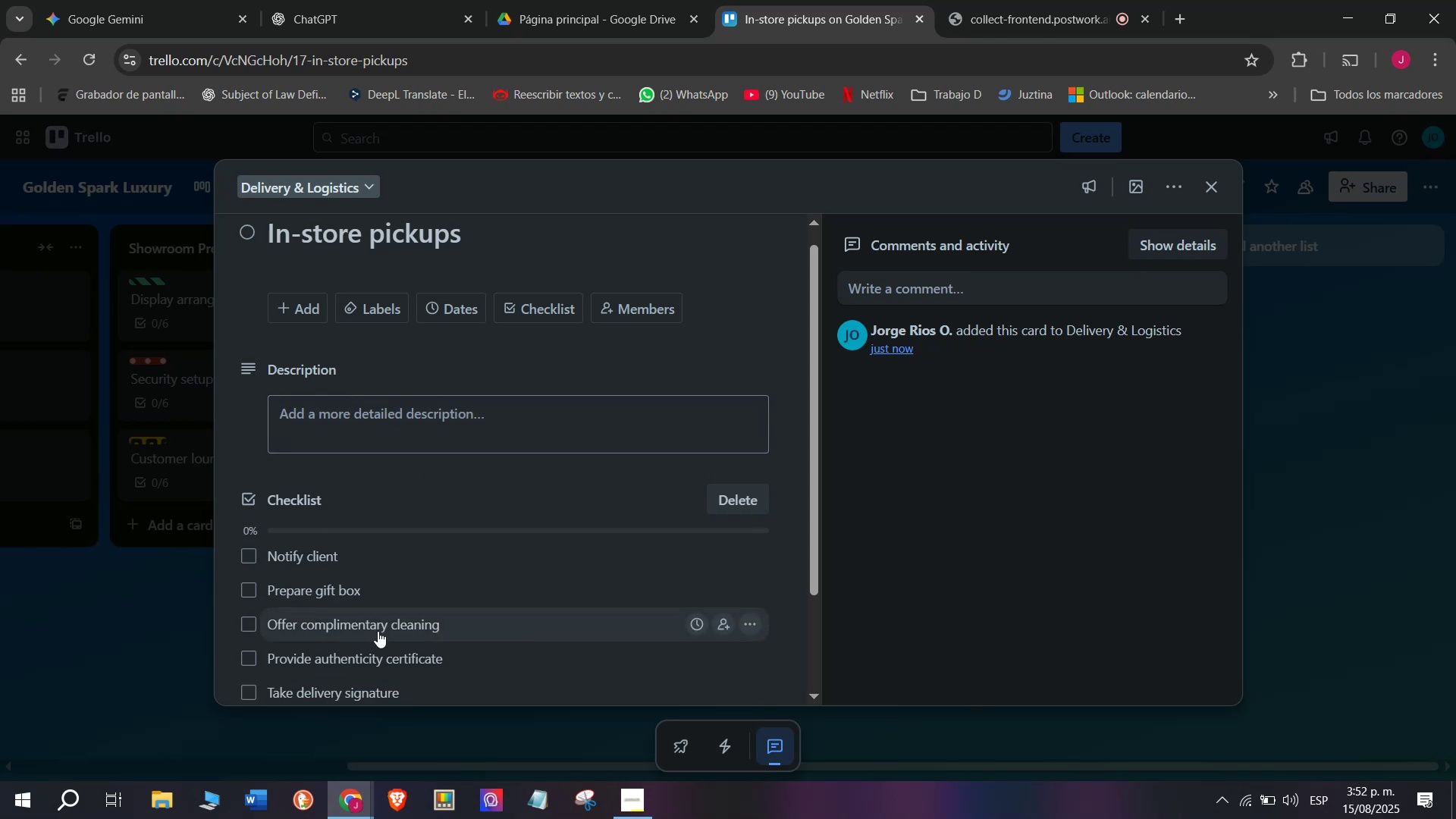 
key(Enter)
 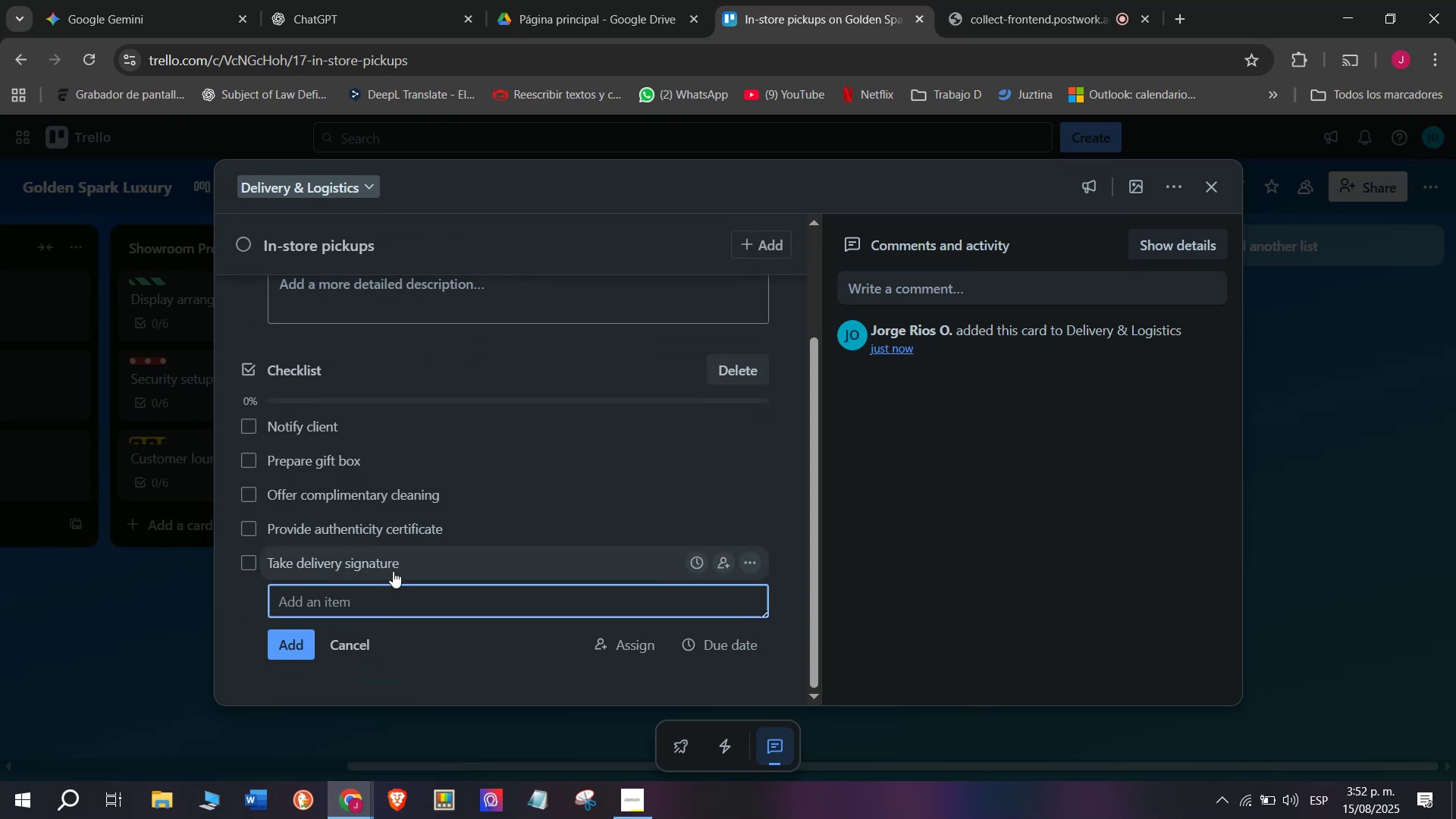 
scroll: coordinate [378, 631], scroll_direction: down, amount: 1.0
 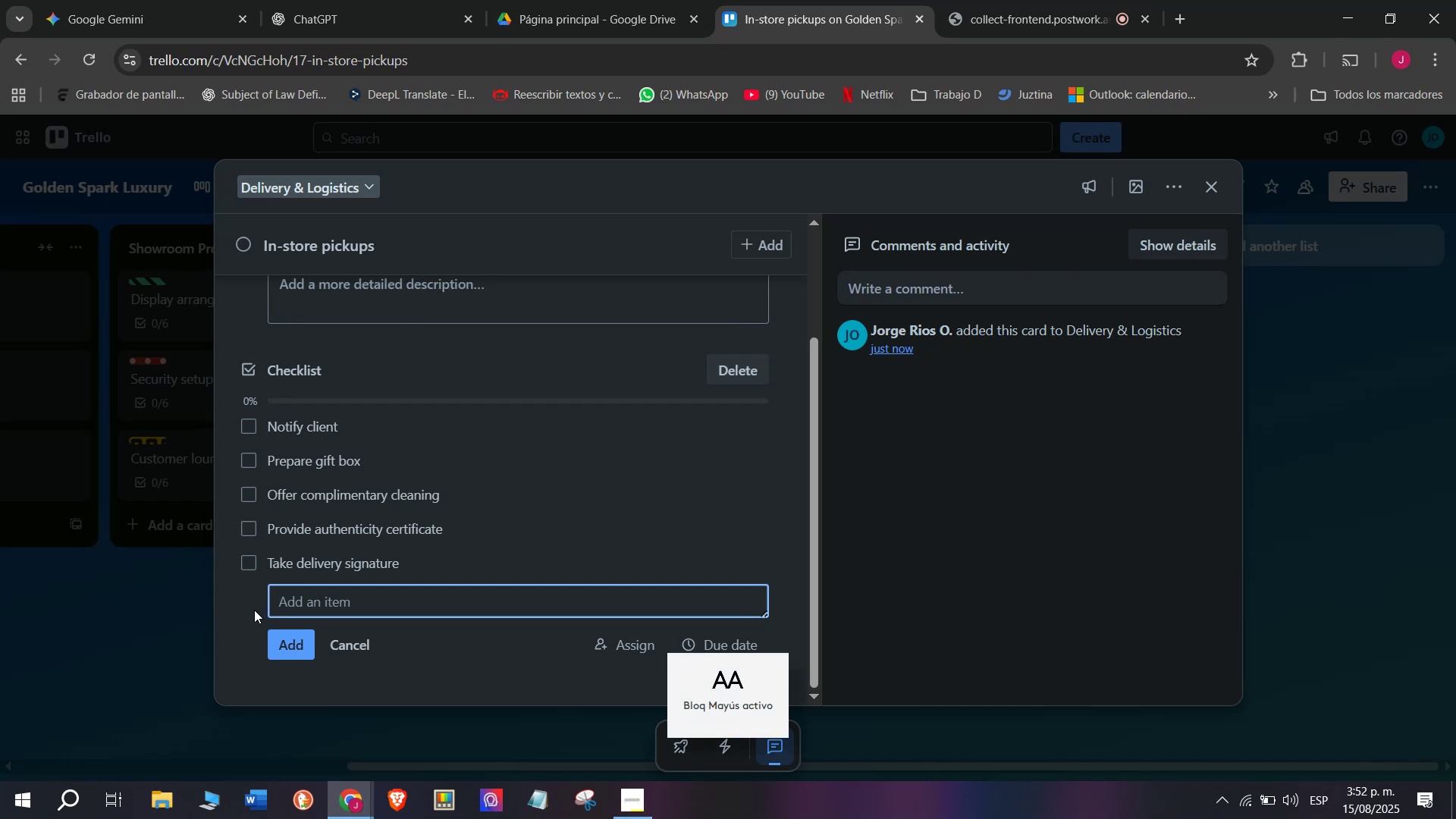 
key(CapsLock)
 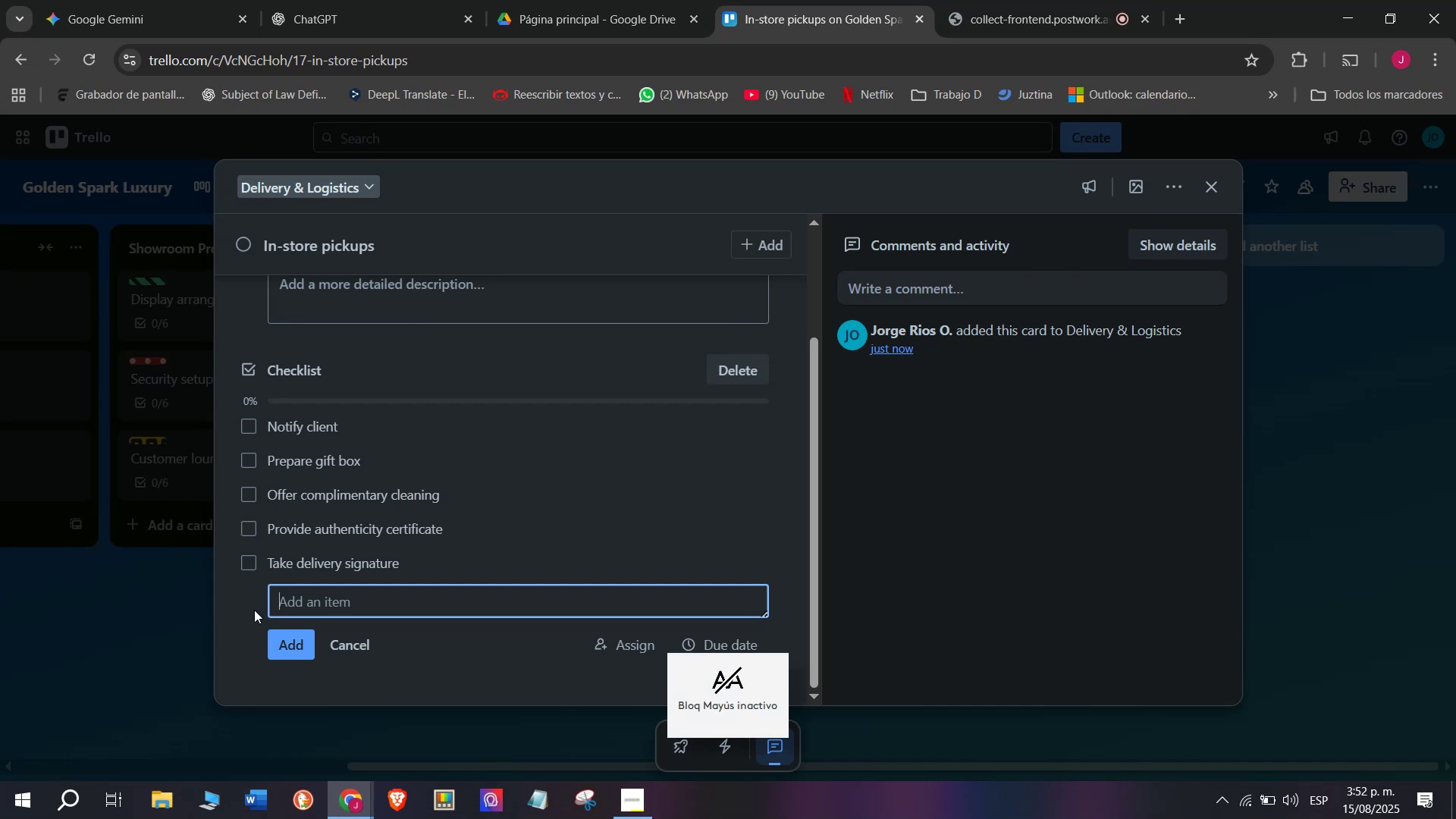 
key(CapsLock)
 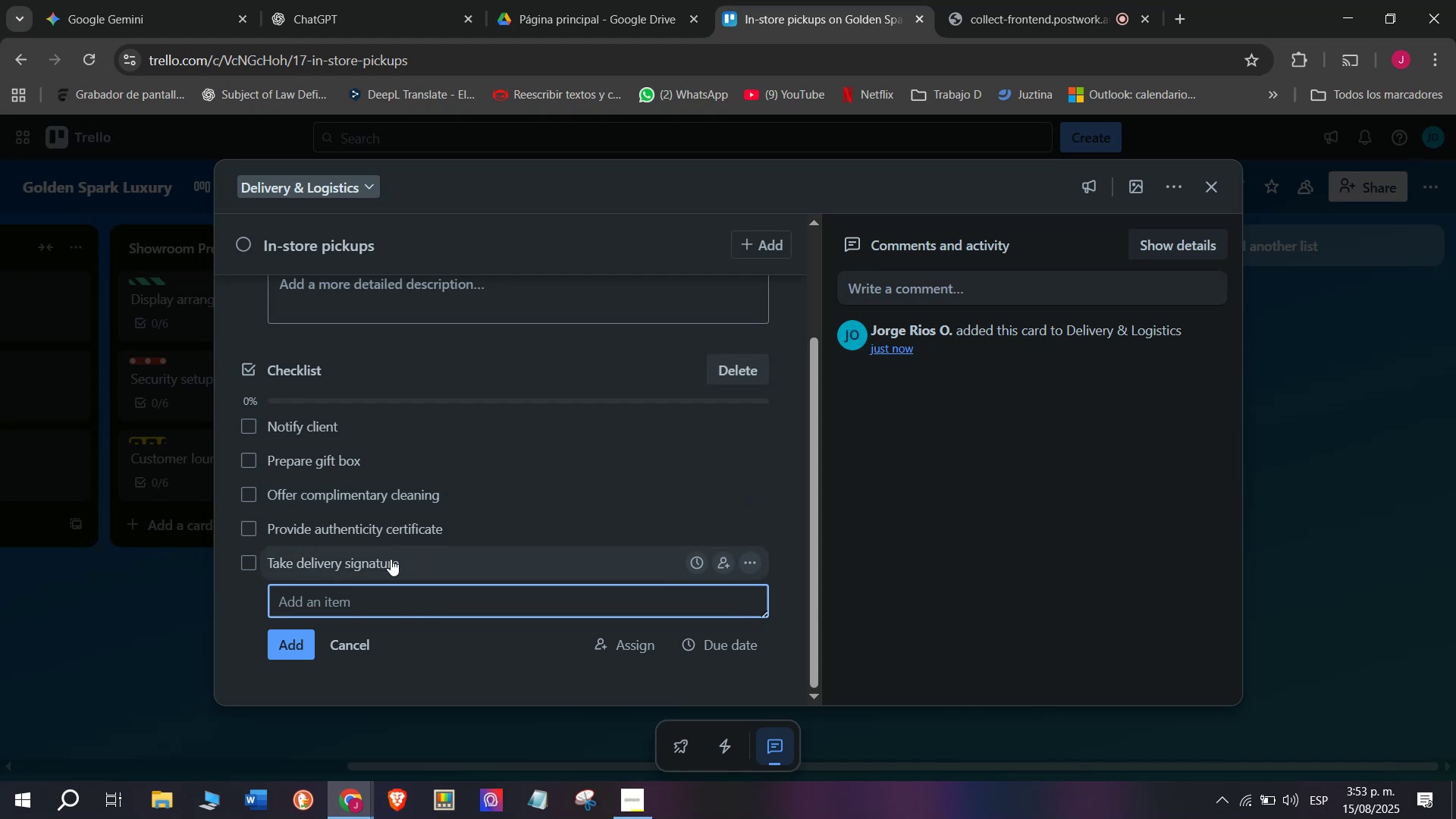 
wait(7.14)
 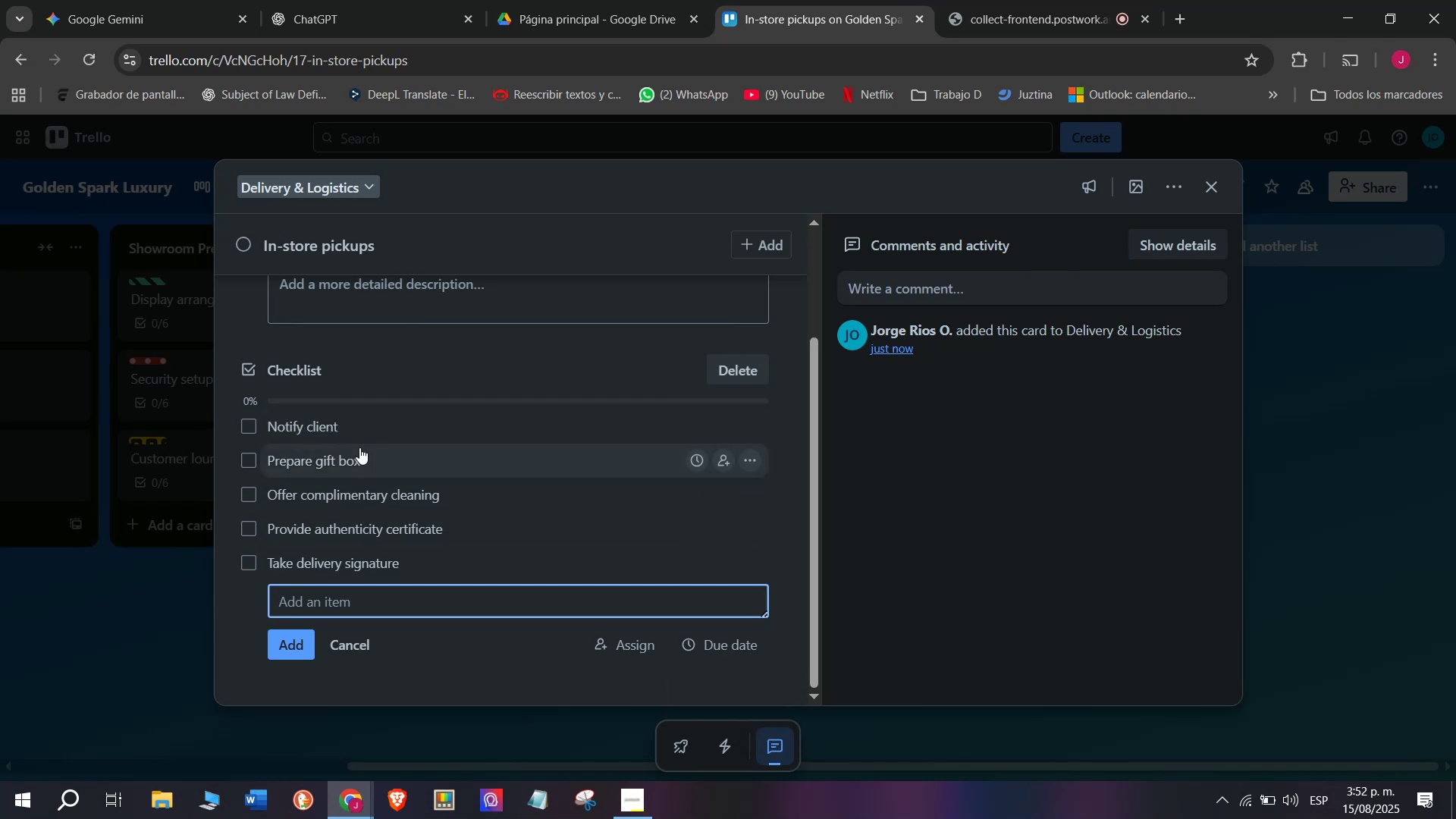 
type(Verify payment)
 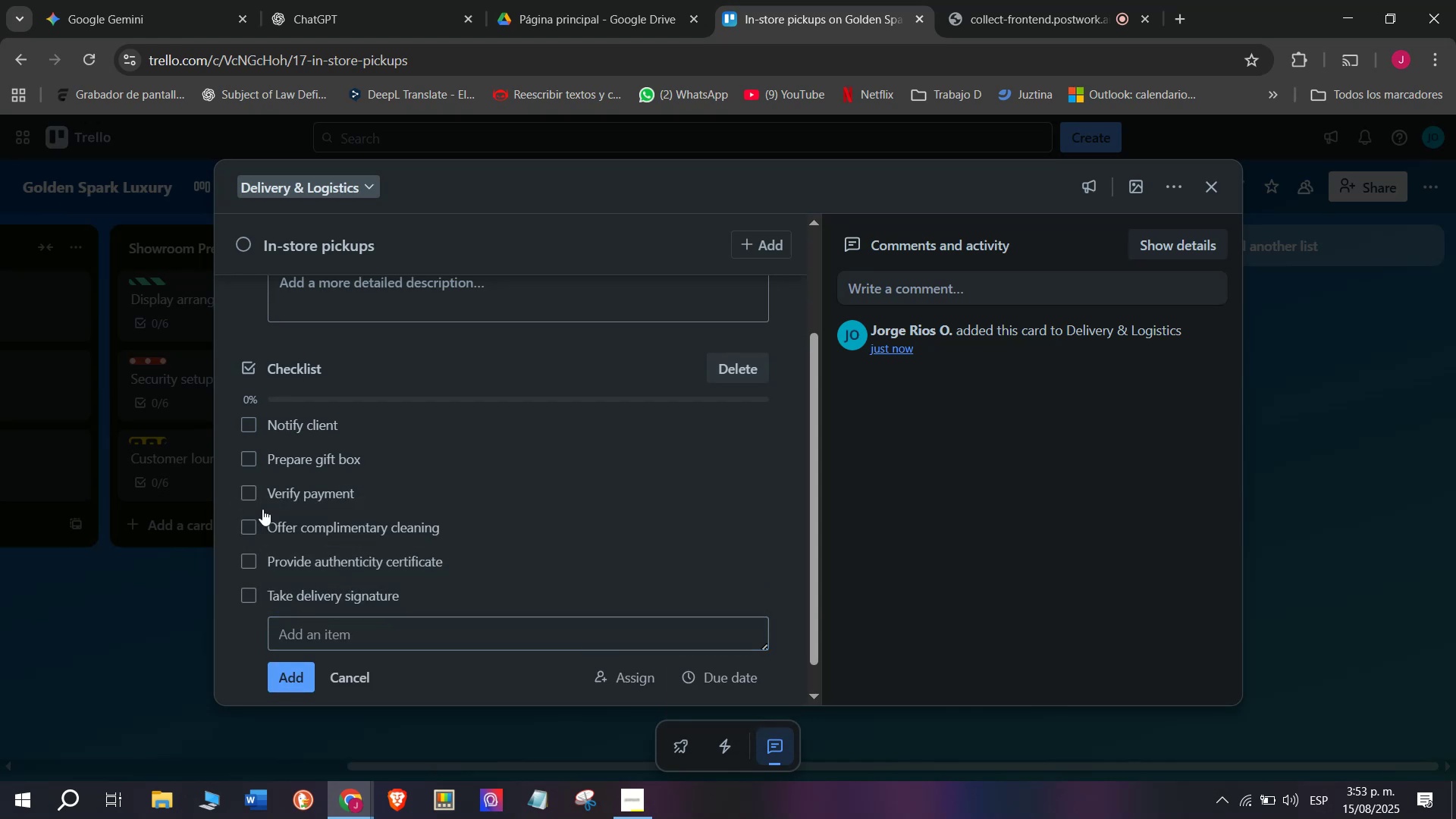 
left_click_drag(start_coordinate=[389, 598], to_coordinate=[422, 494])
 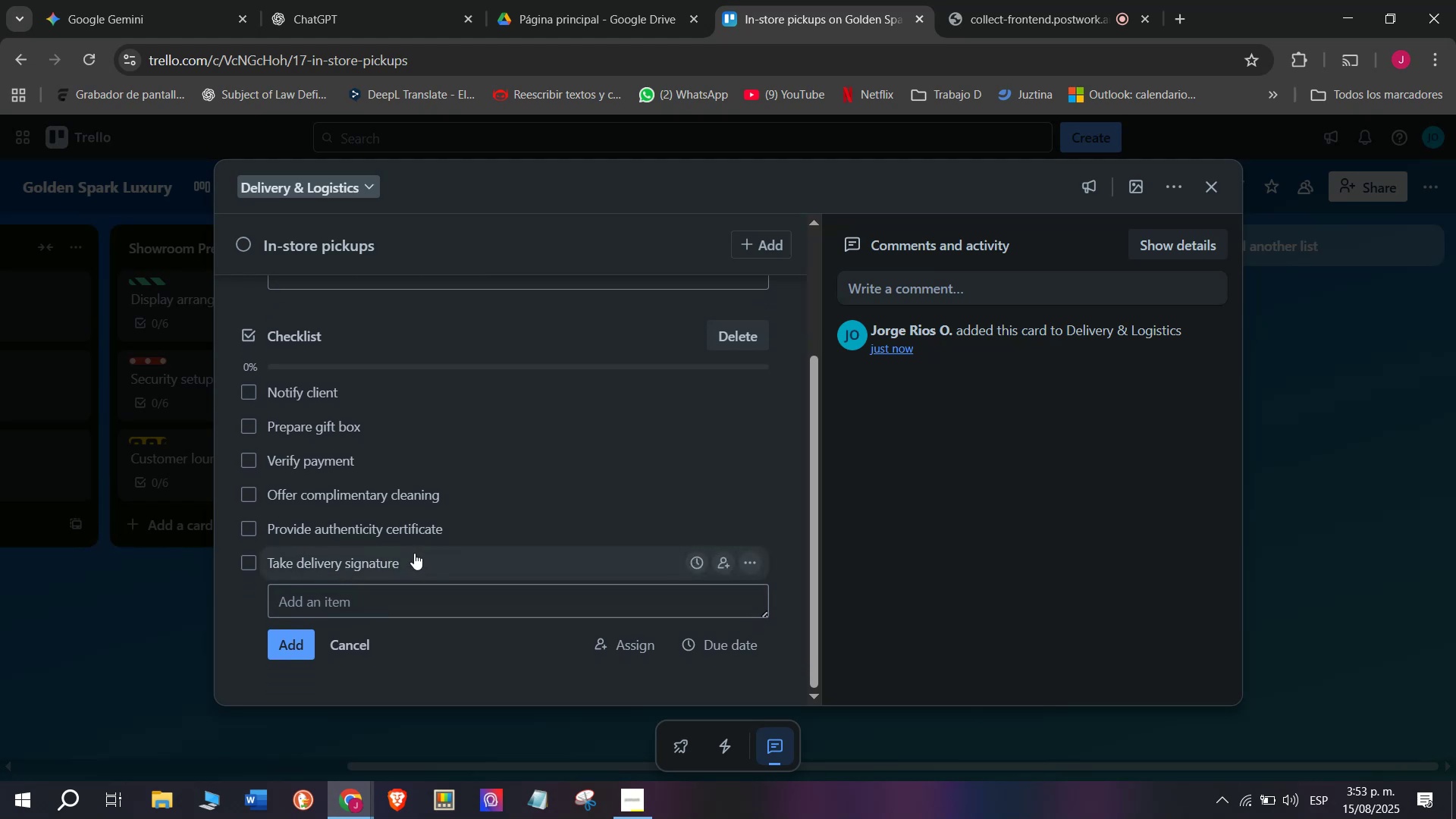 
scroll: coordinate [363, 604], scroll_direction: down, amount: 4.0
 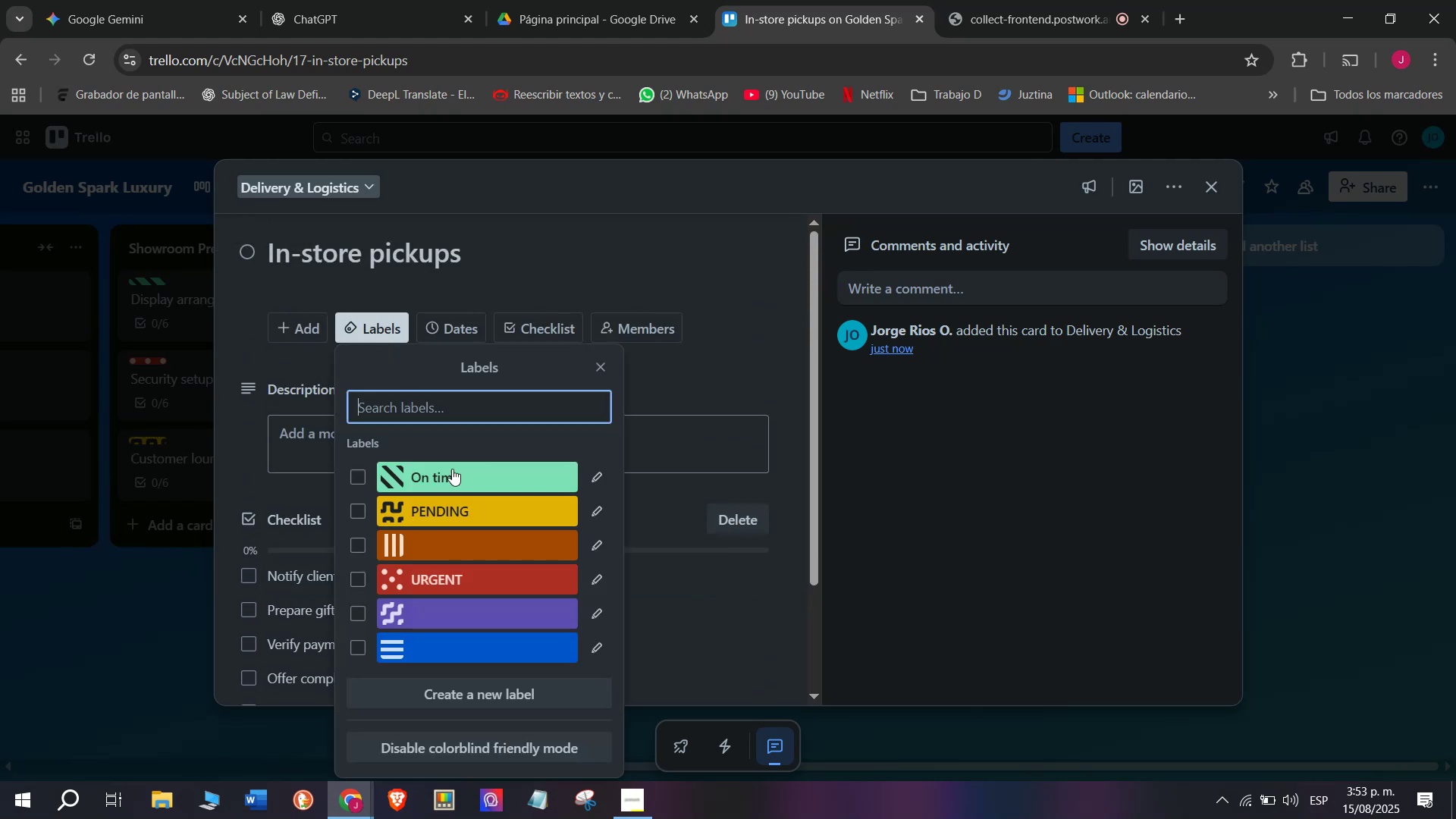 
scroll: coordinate [420, 543], scroll_direction: up, amount: 5.0
 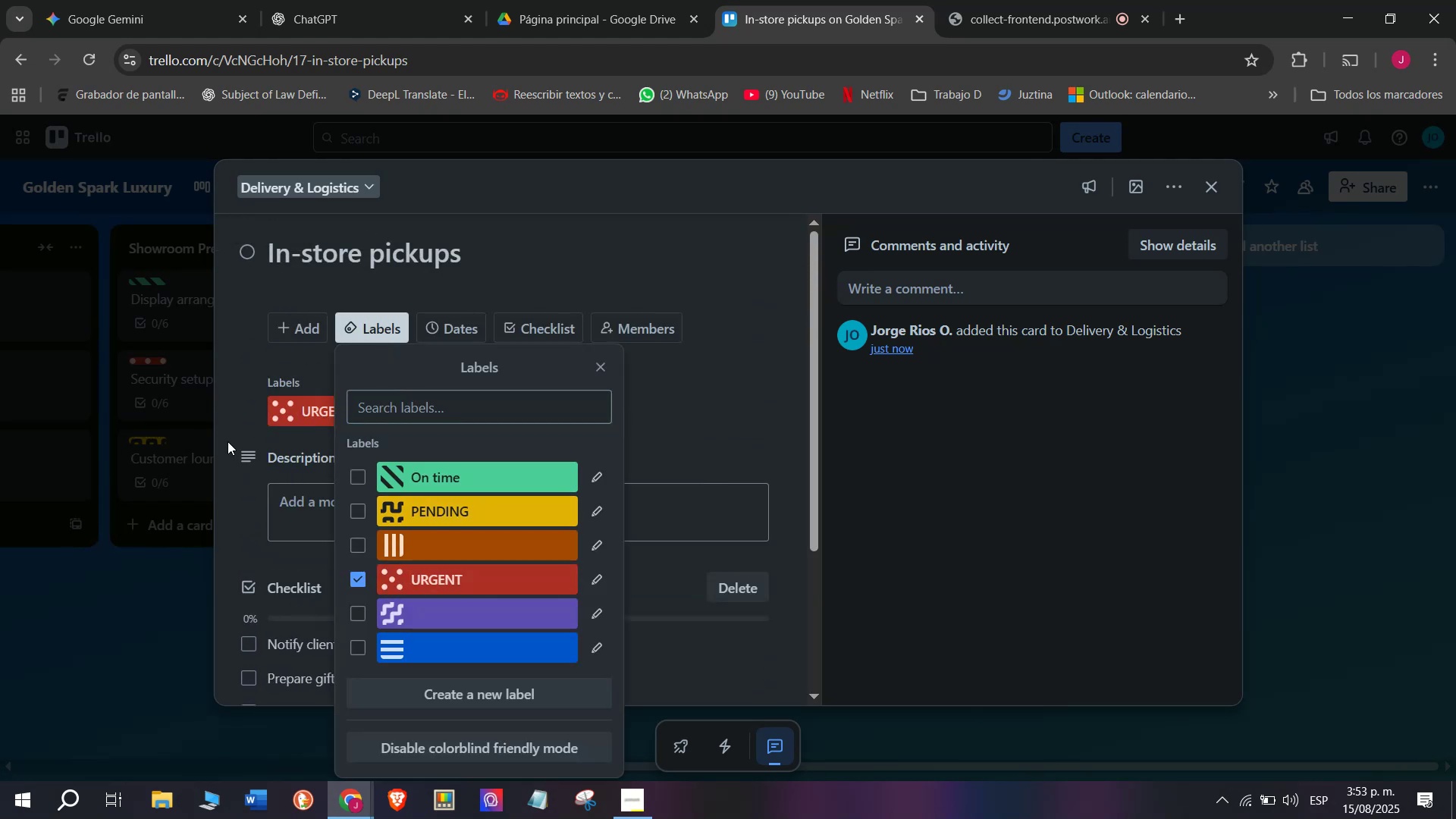 
left_click([370, 336])
 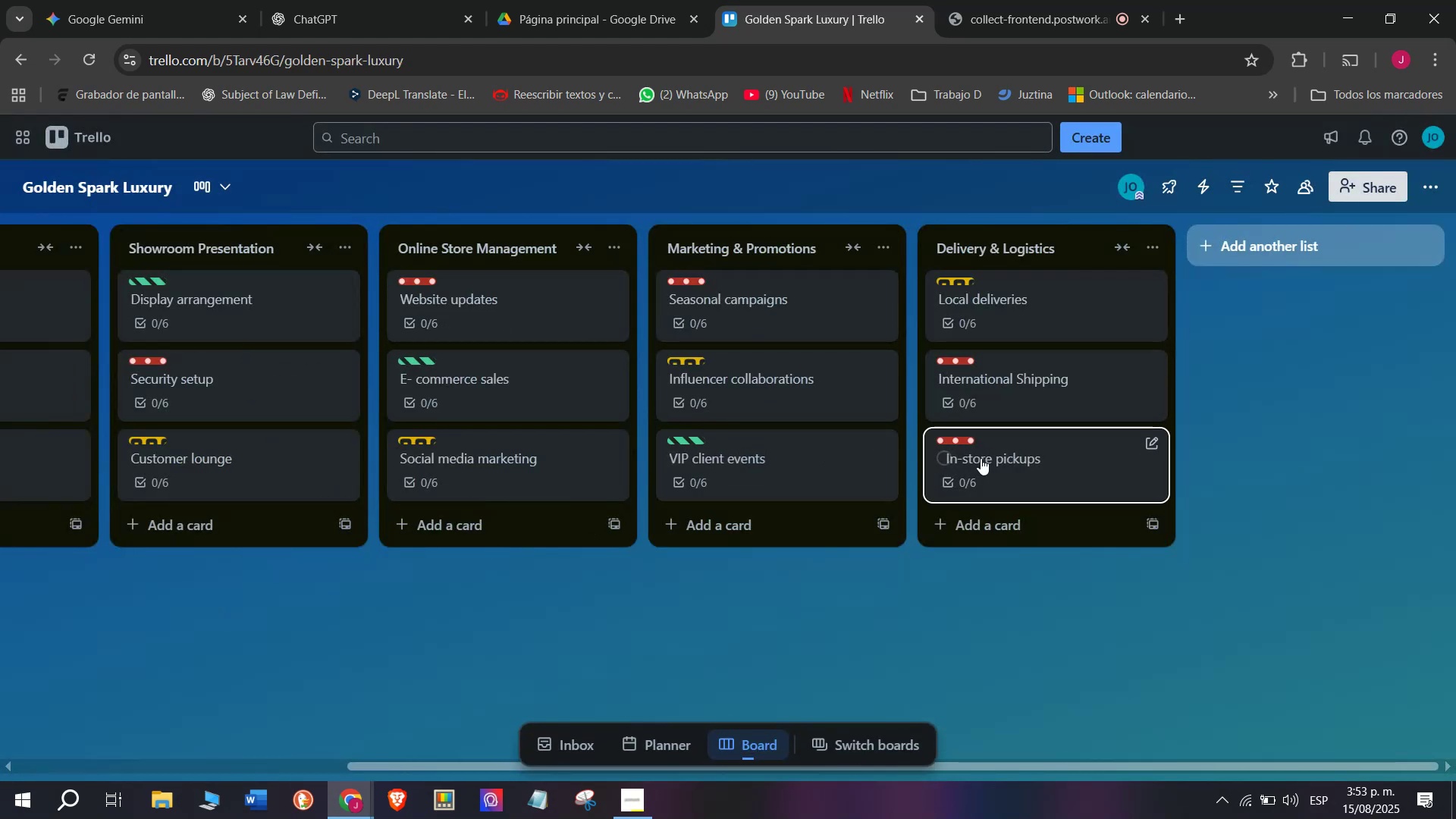 
left_click([481, 582])
 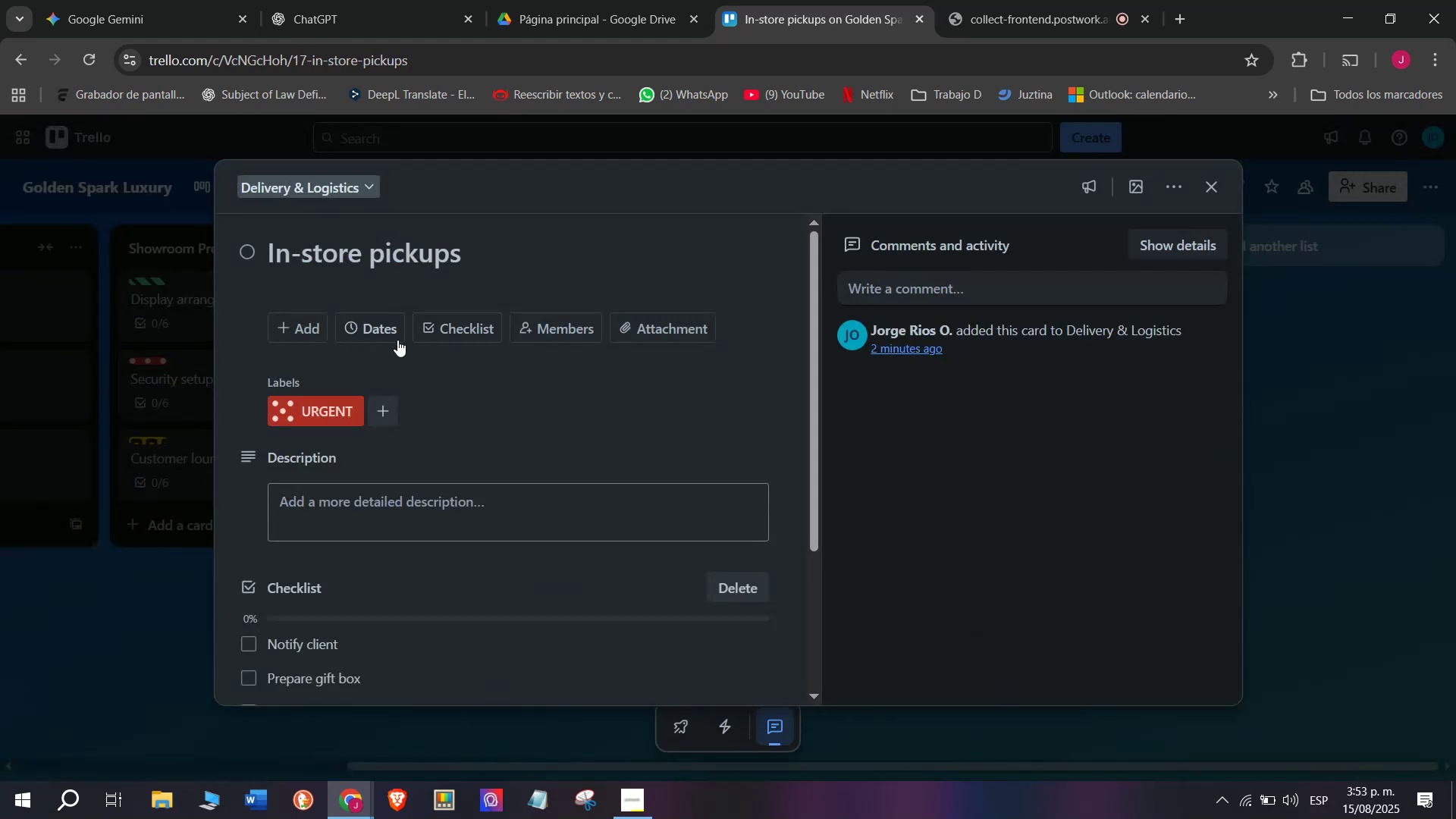 
double_click([228, 441])
 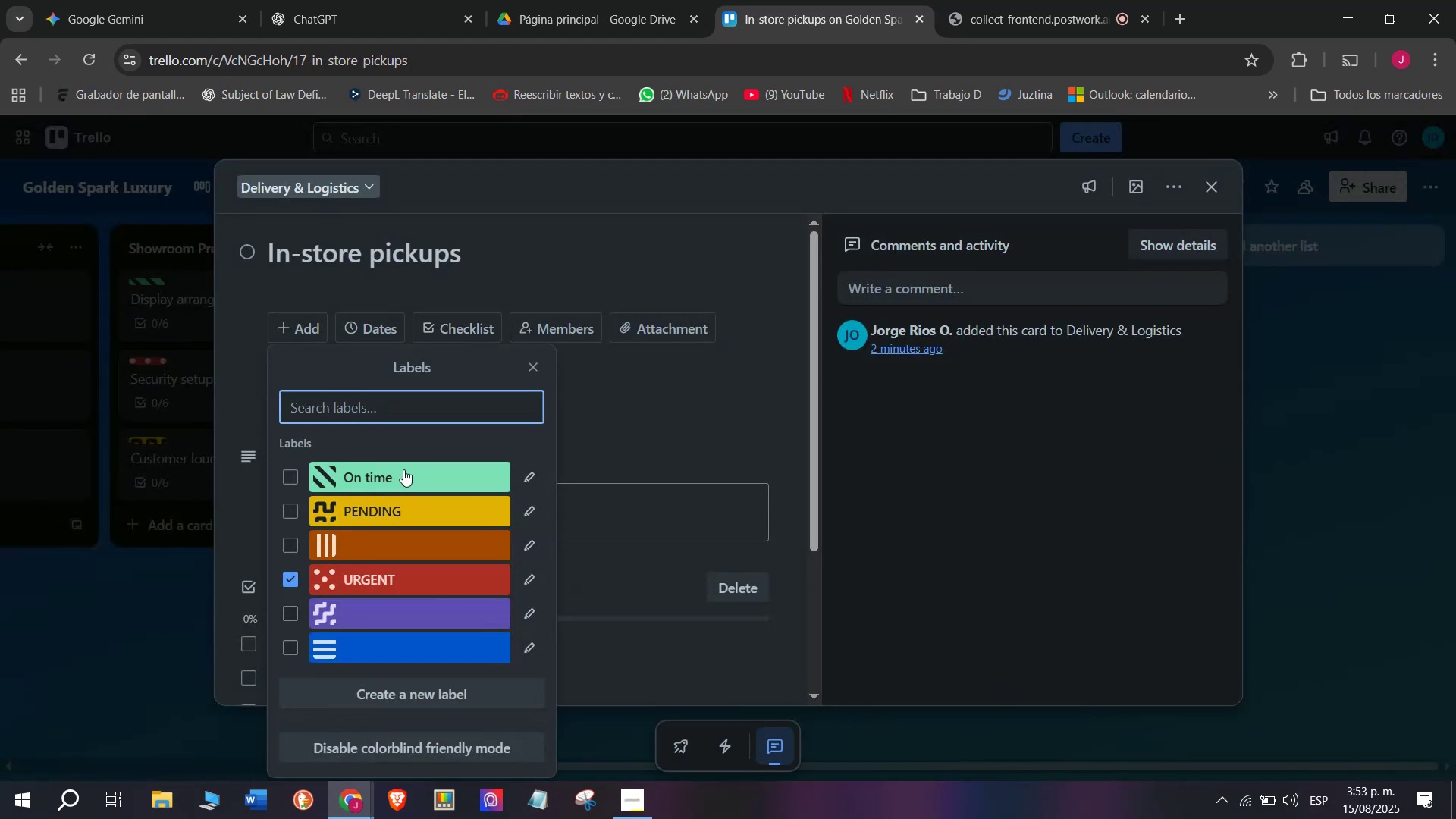 
left_click([340, 428])
 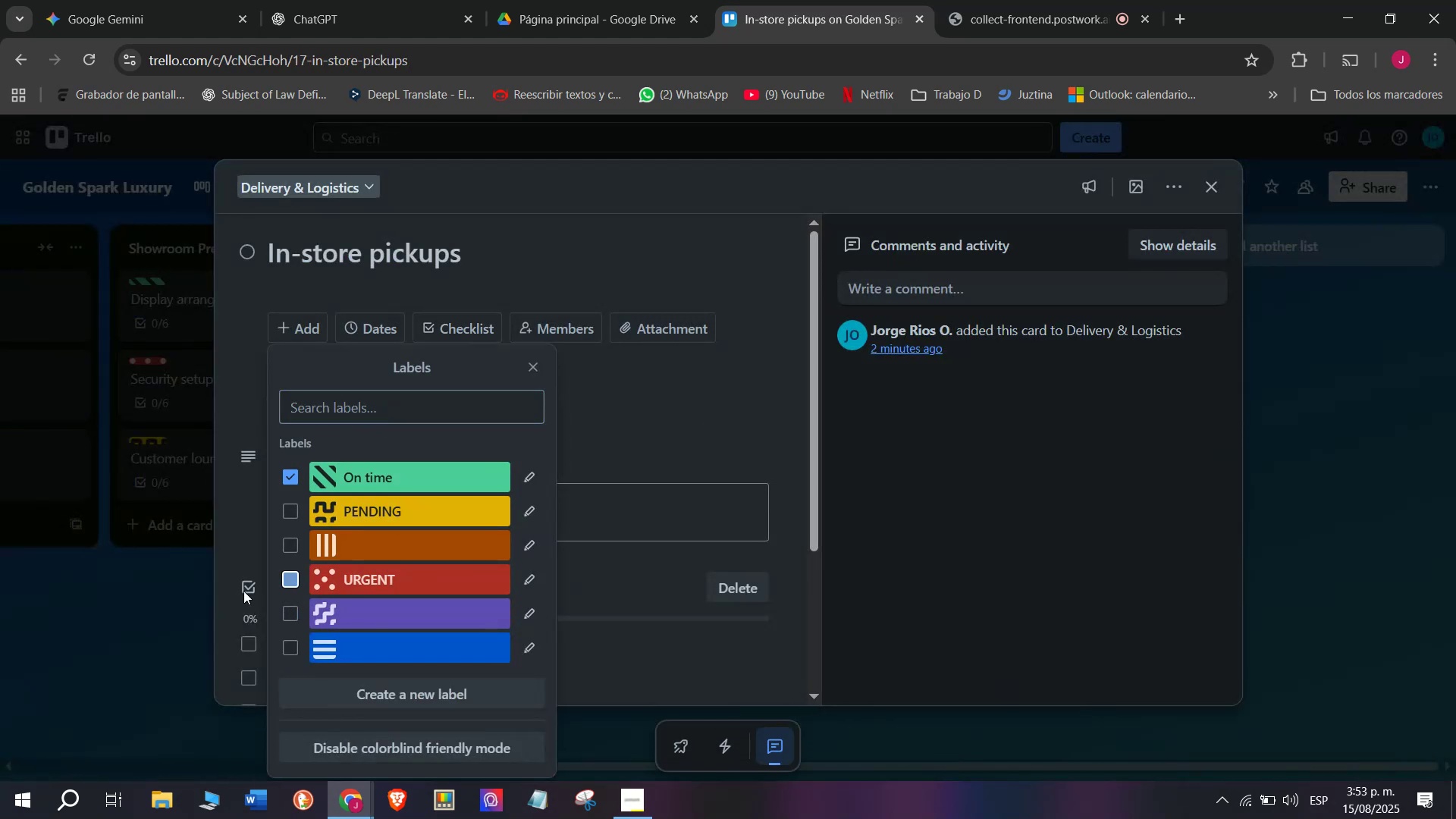 
left_click([339, 425])
 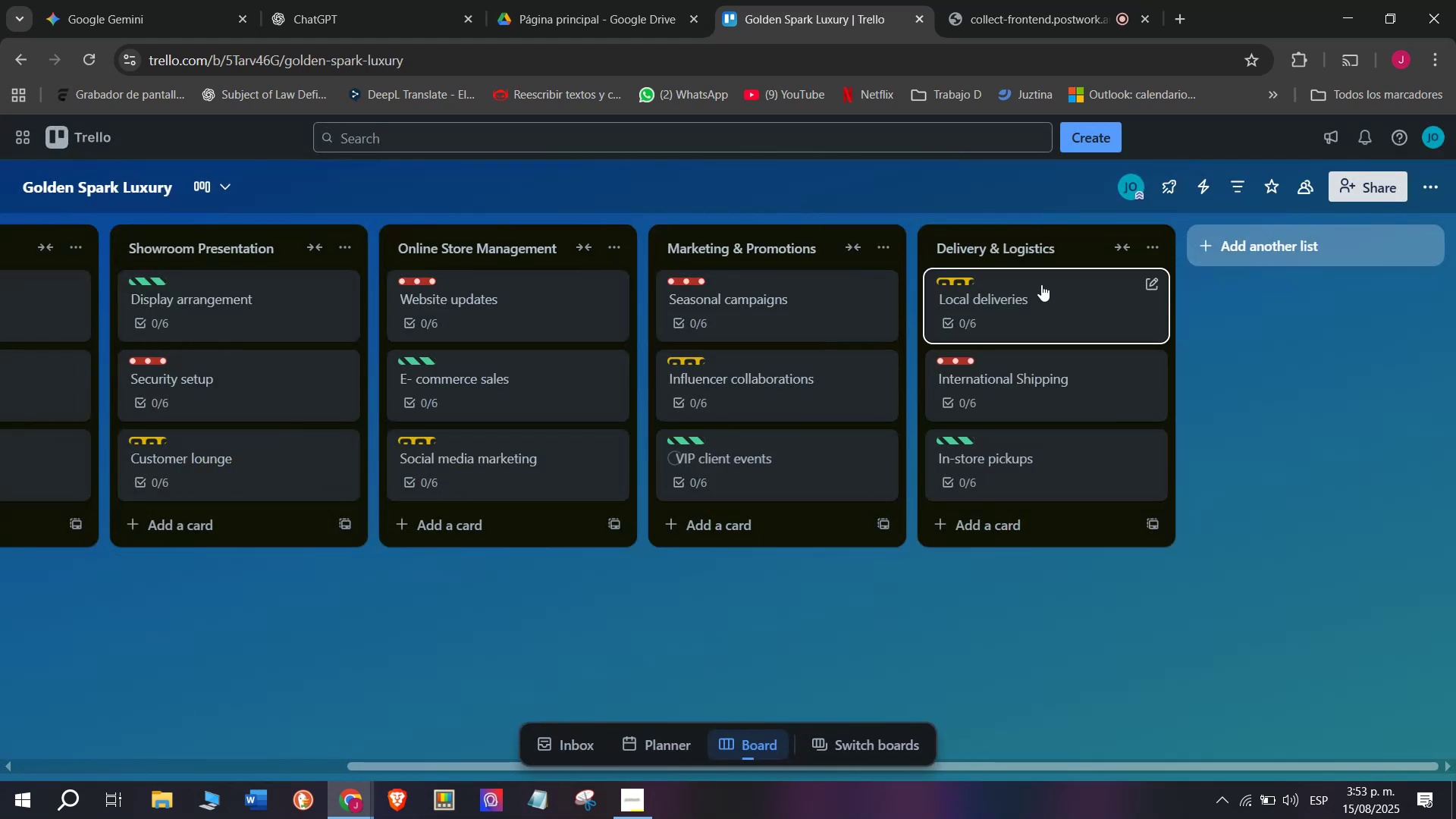 
double_click([84, 601])
 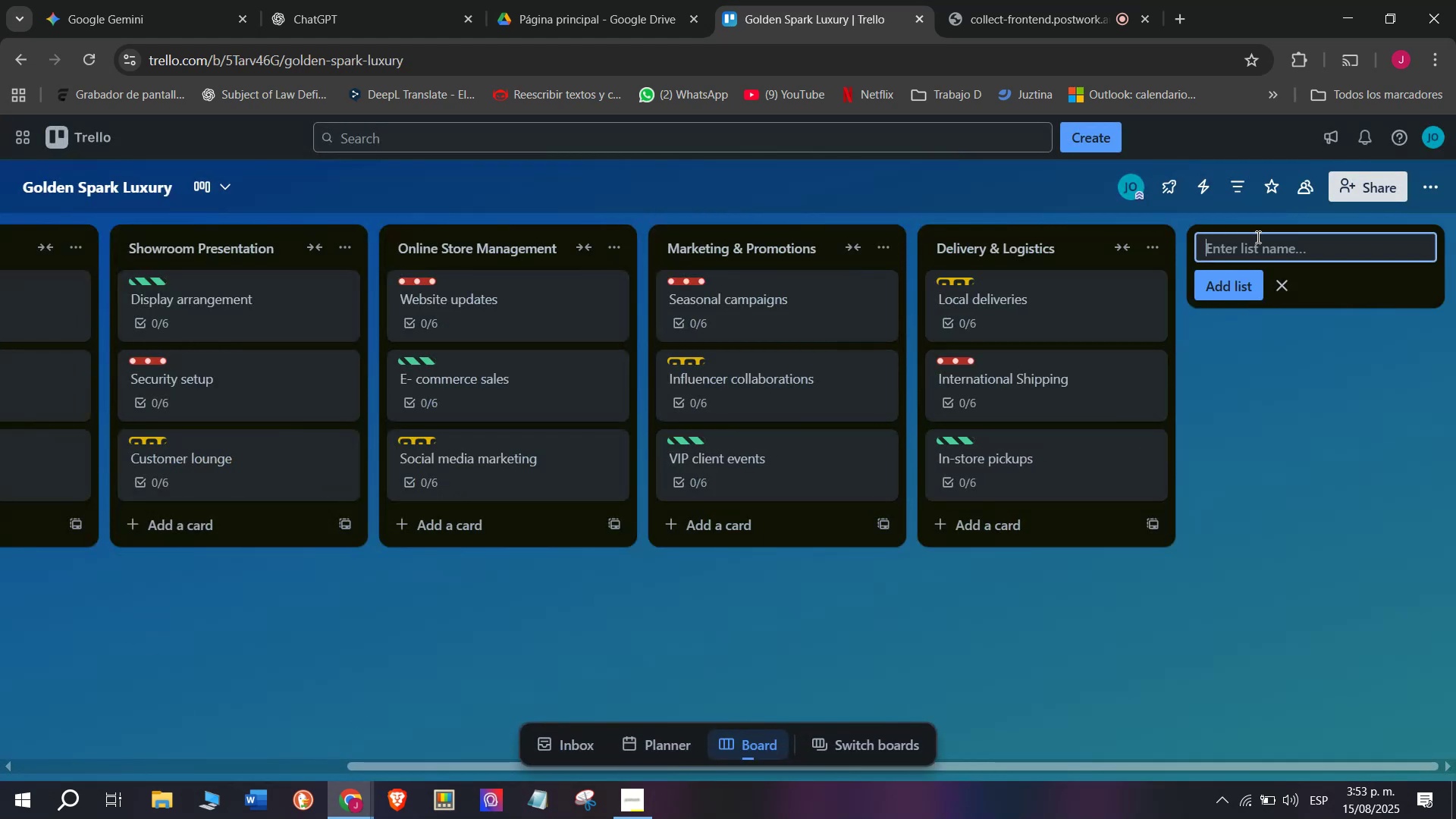 
left_click([115, 589])
 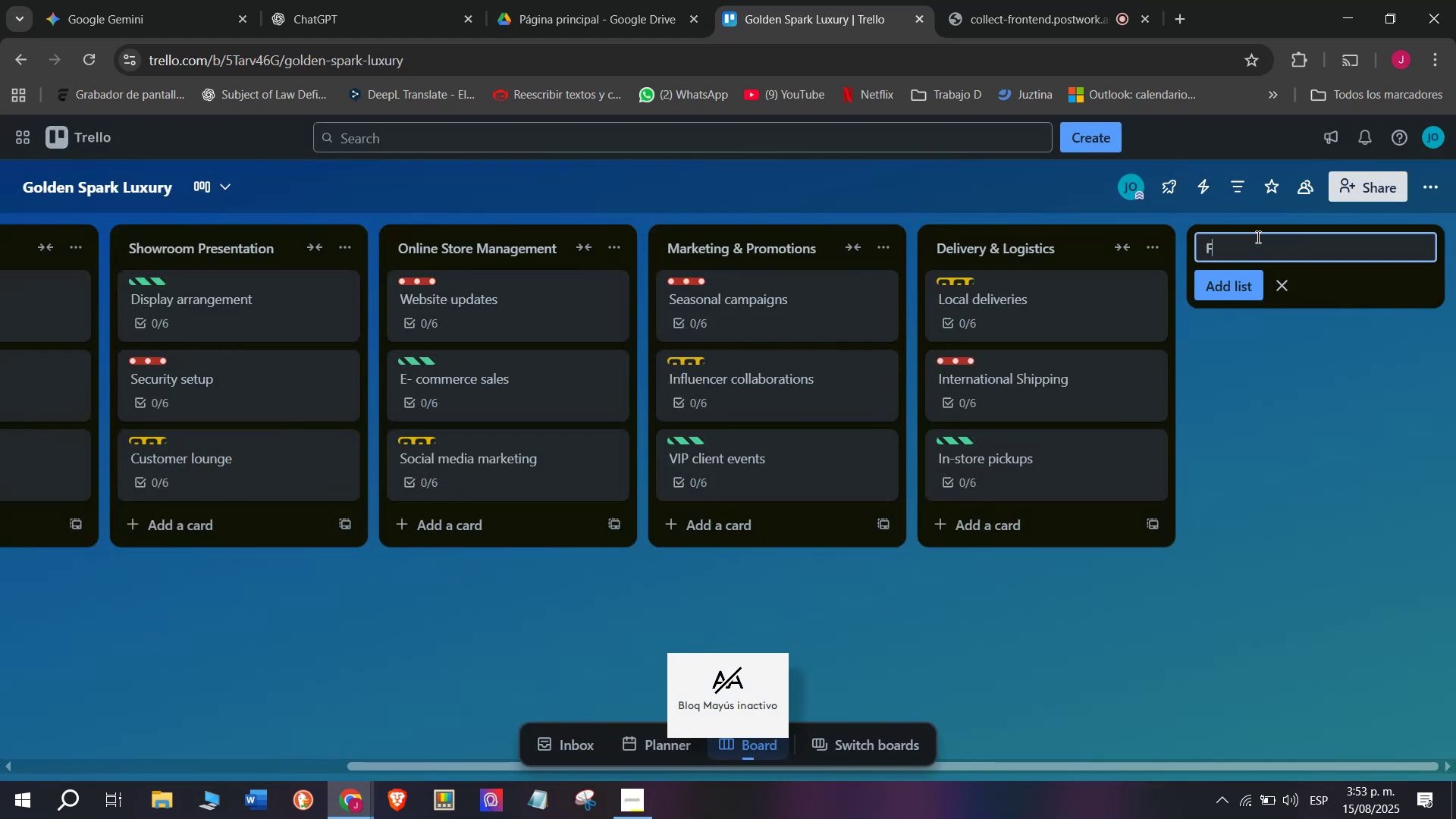 
type(Financial mana)
key(Backspace)
key(Backspace)
key(Backspace)
key(Backspace)
type(Management)
 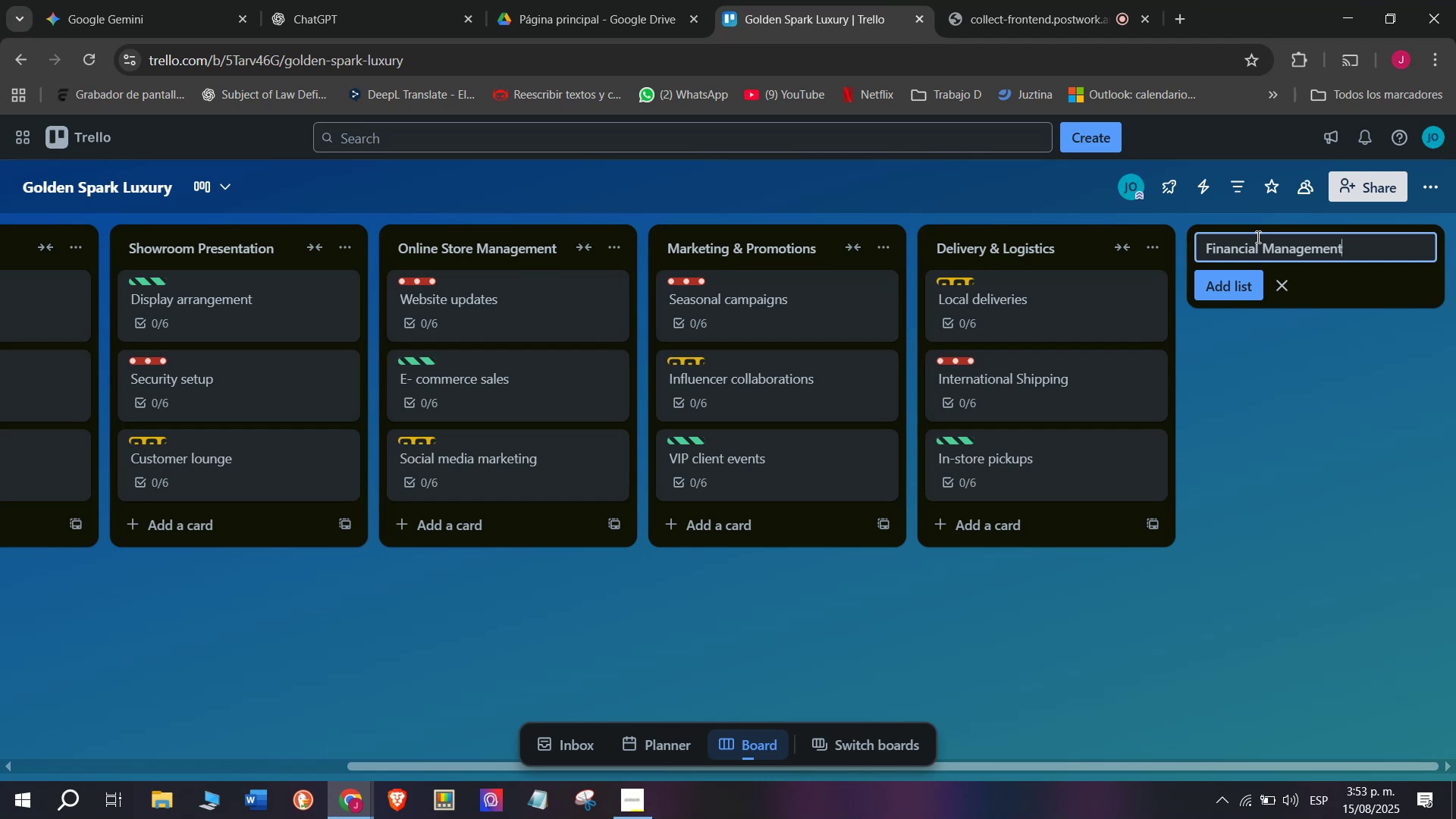 
wait(20.48)
 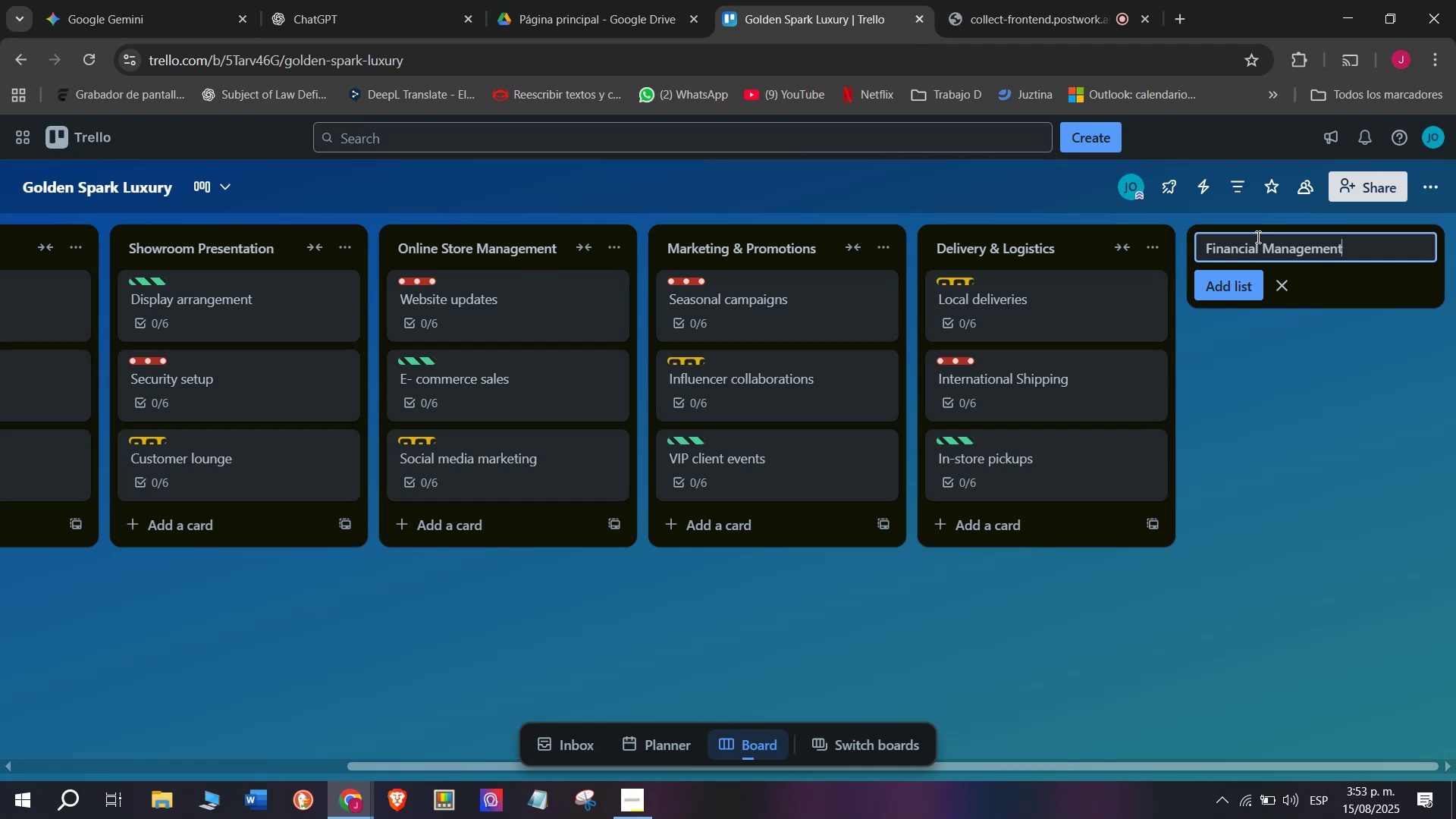 
left_click([1200, 294])
 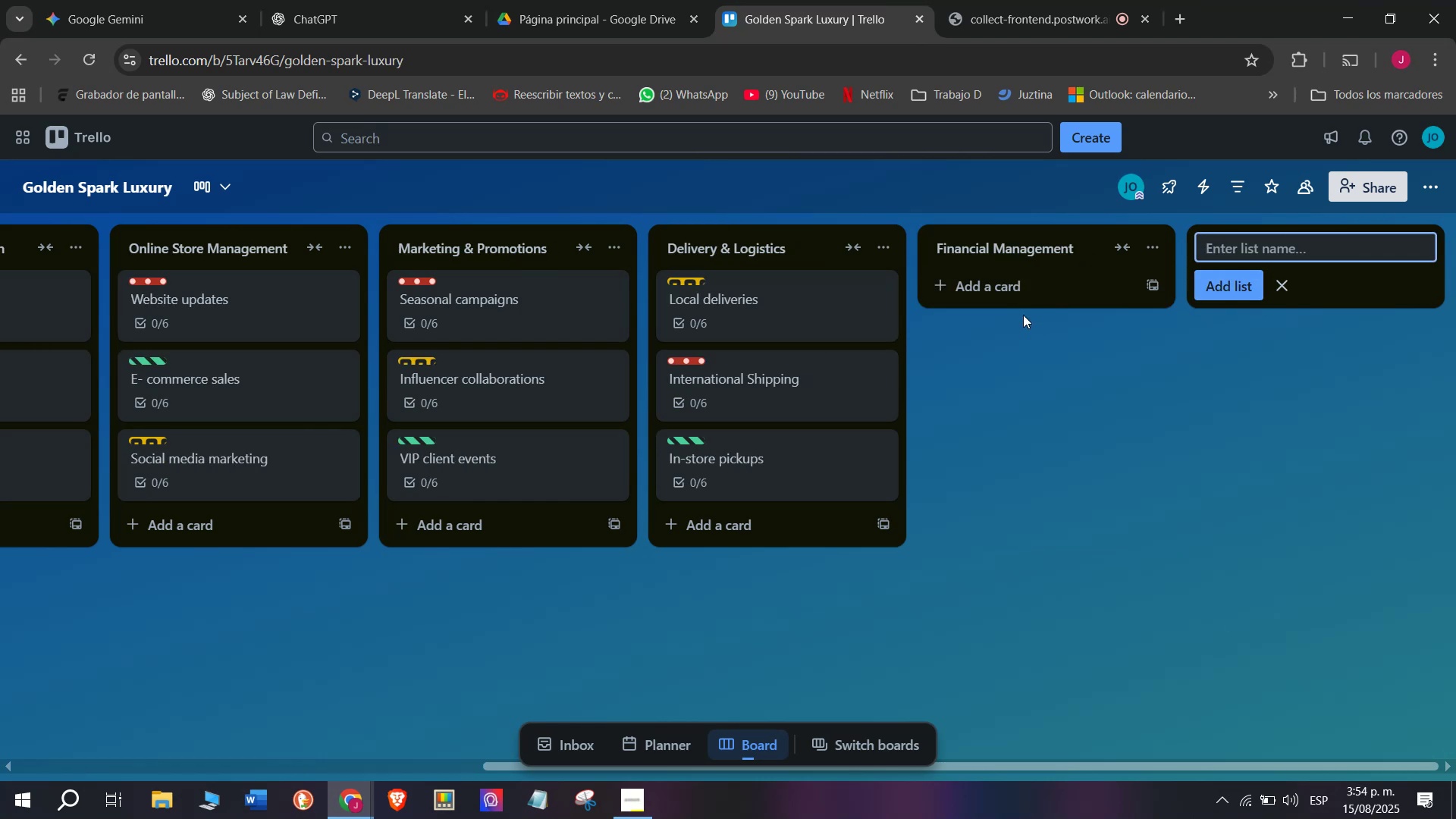 
wait(9.39)
 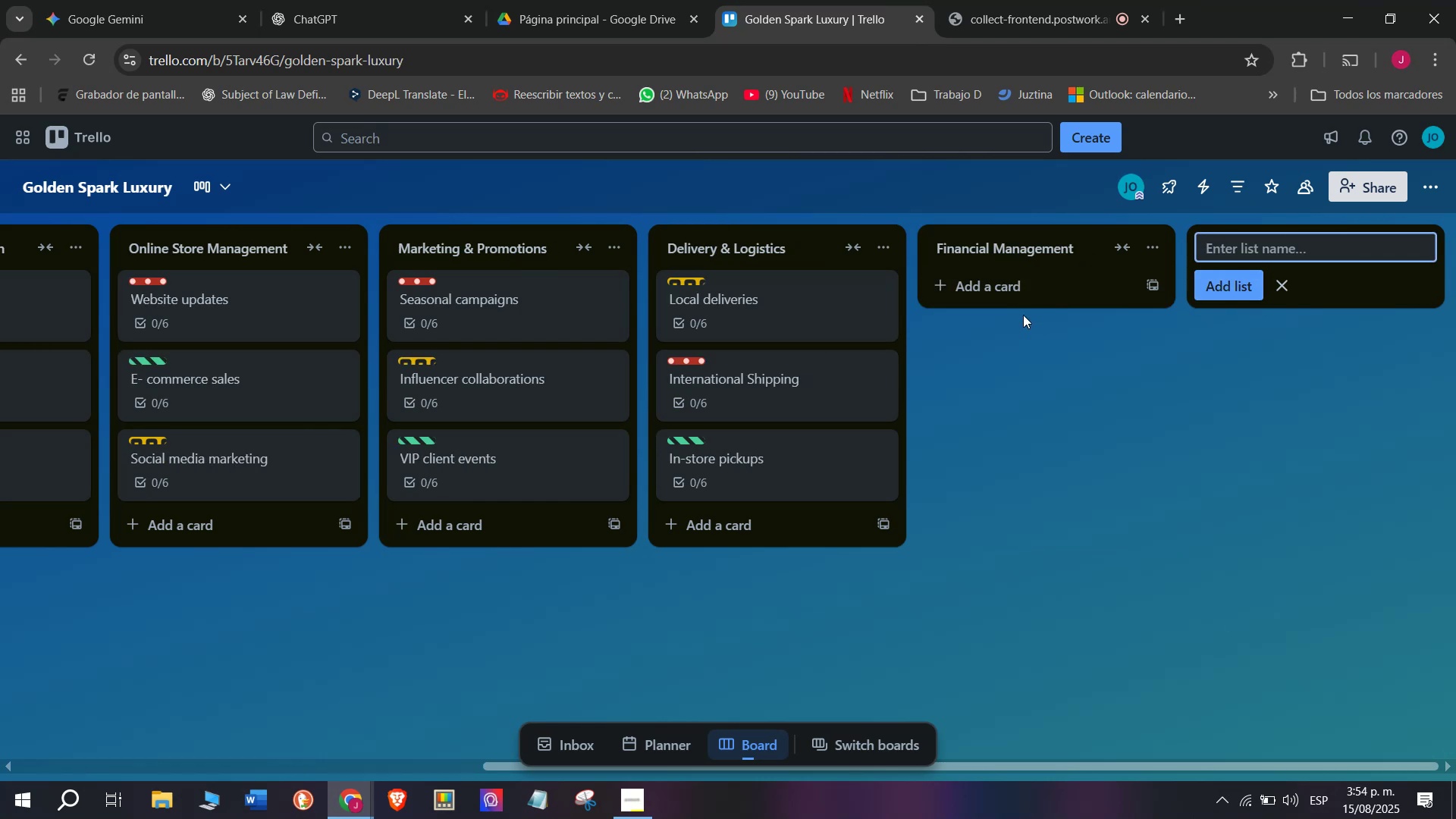 
left_click([1100, 0])
 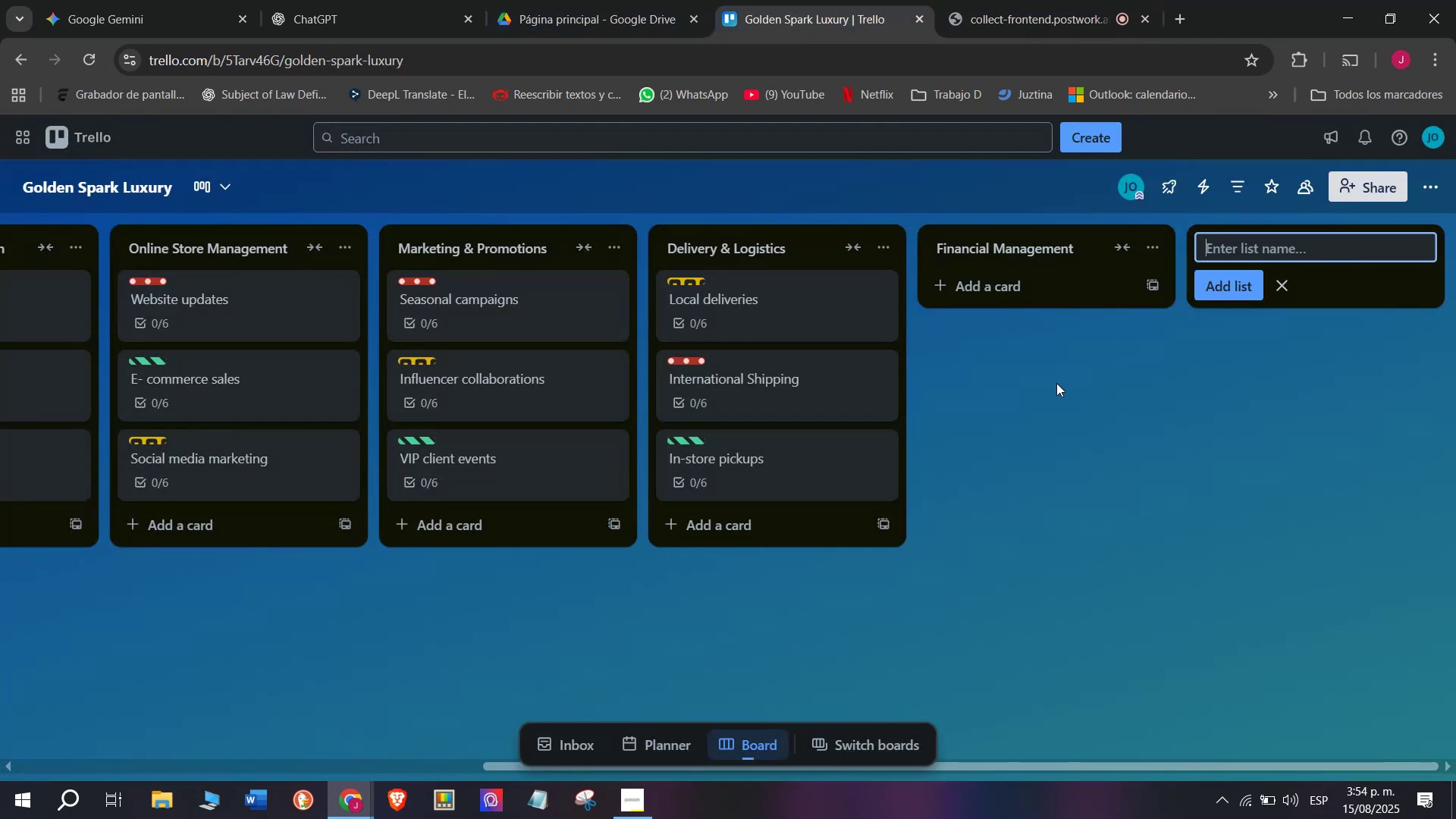 
left_click([795, 0])
 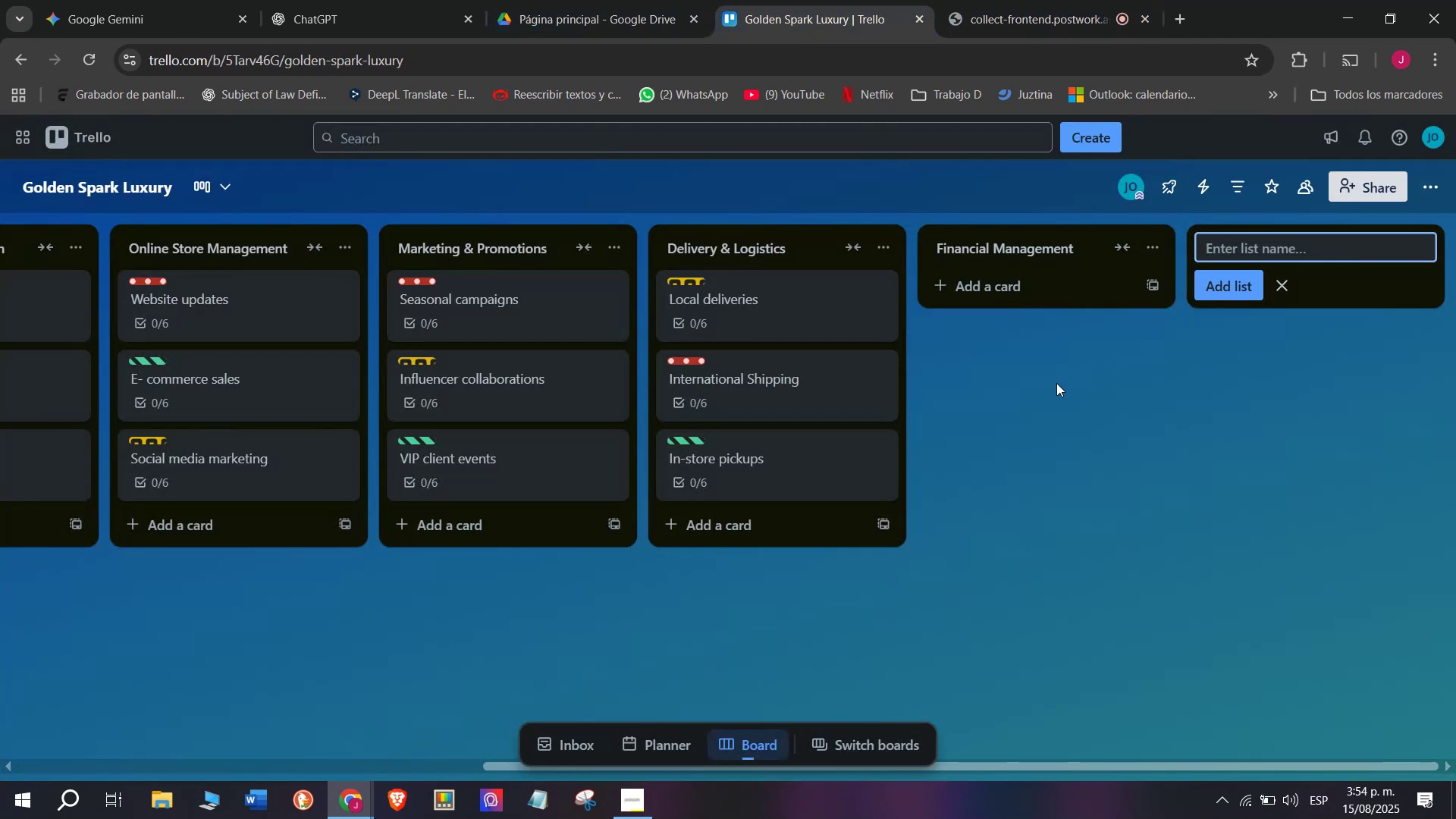 
mouse_move([1046, 379])
 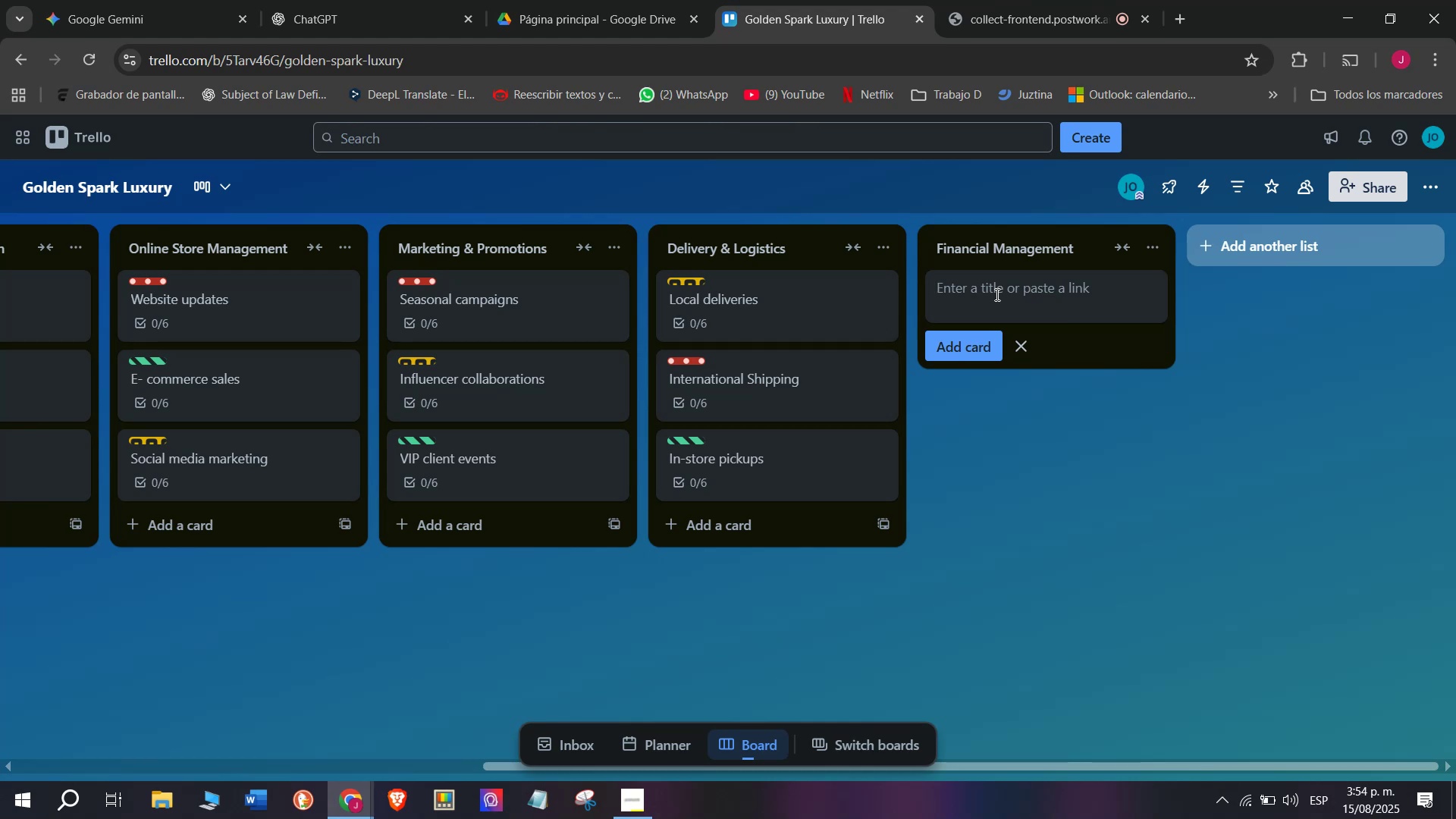 
left_click([995, 289])
 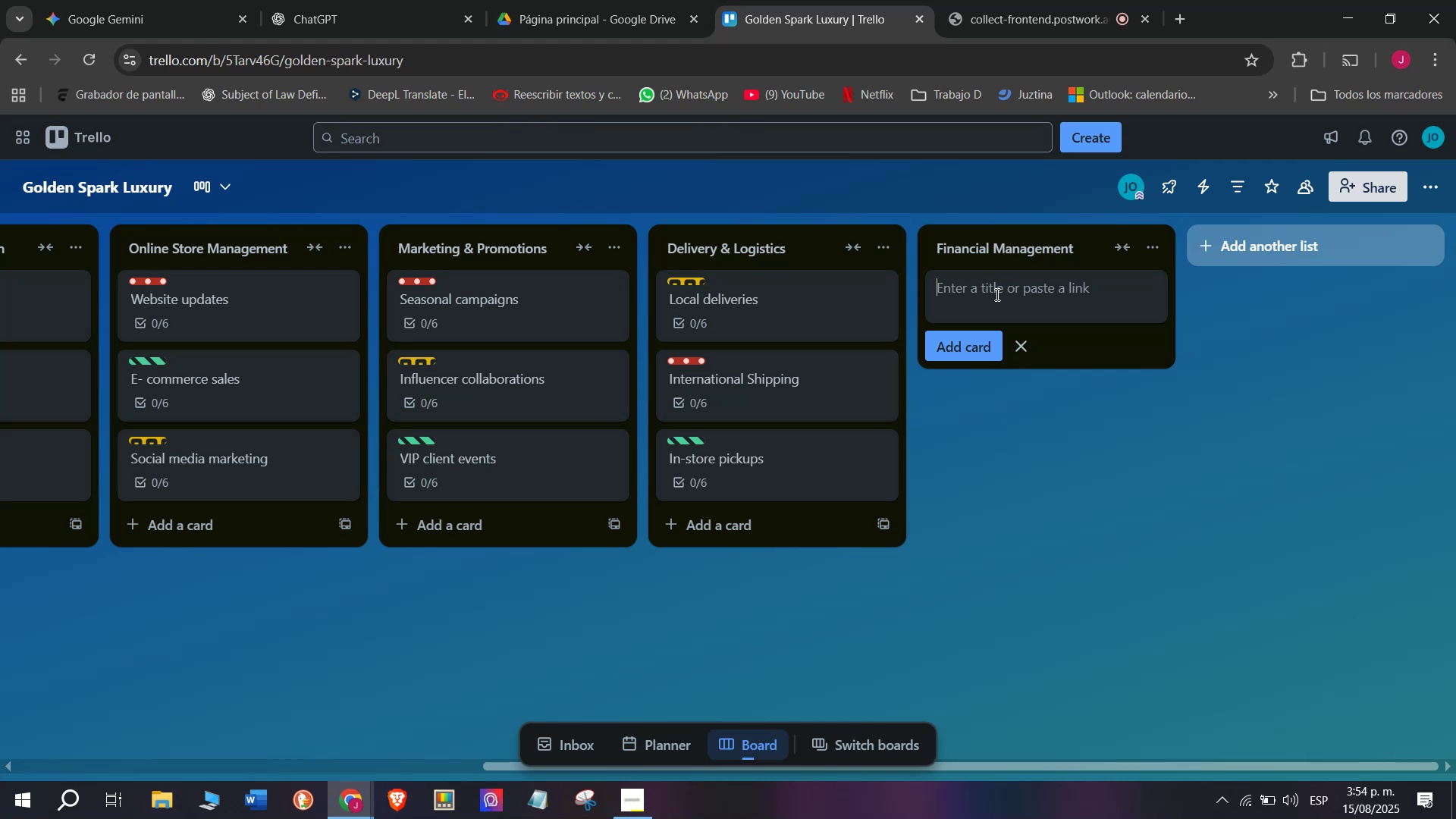 
wait(16.24)
 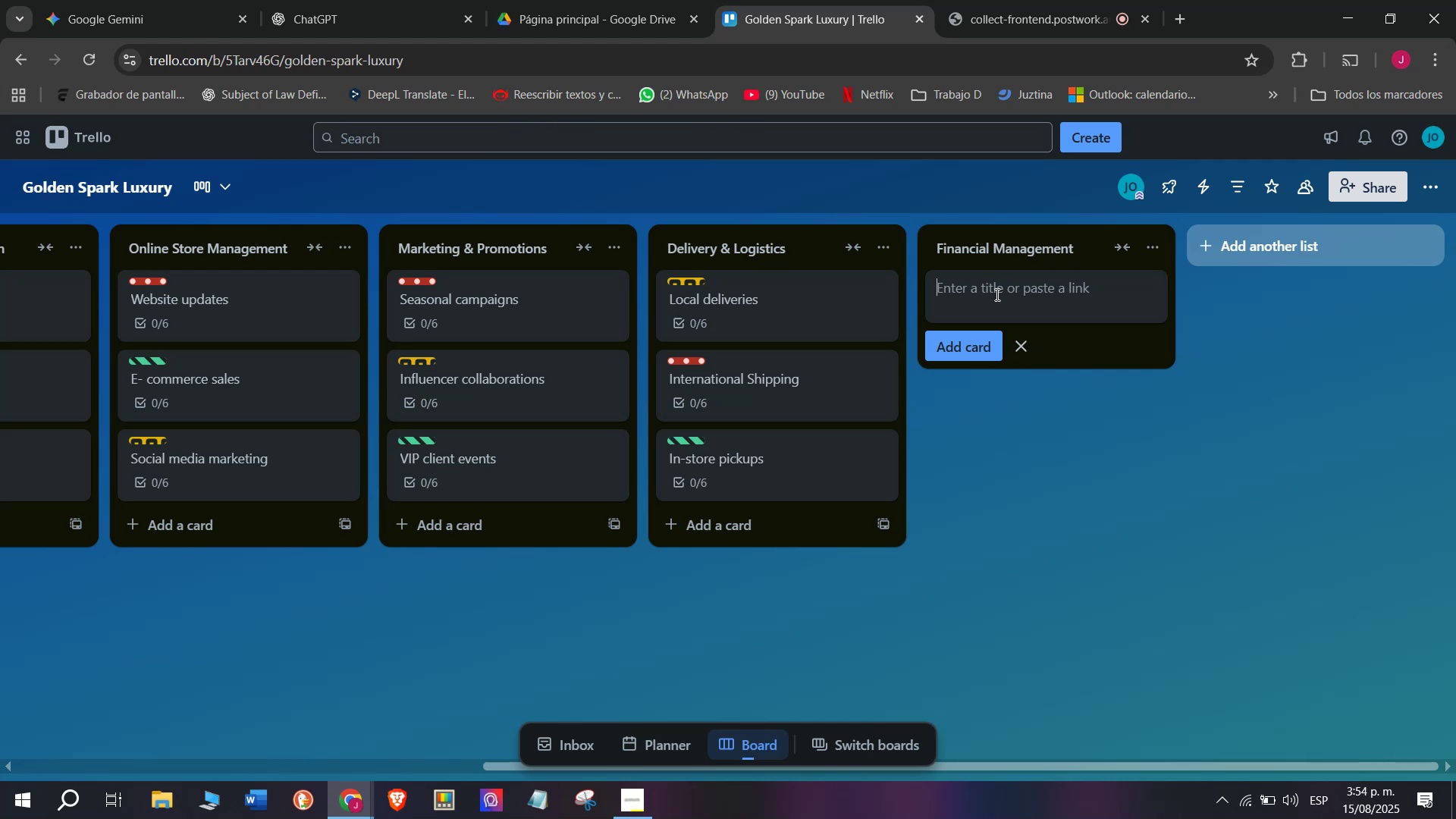 
type(Sales report )
 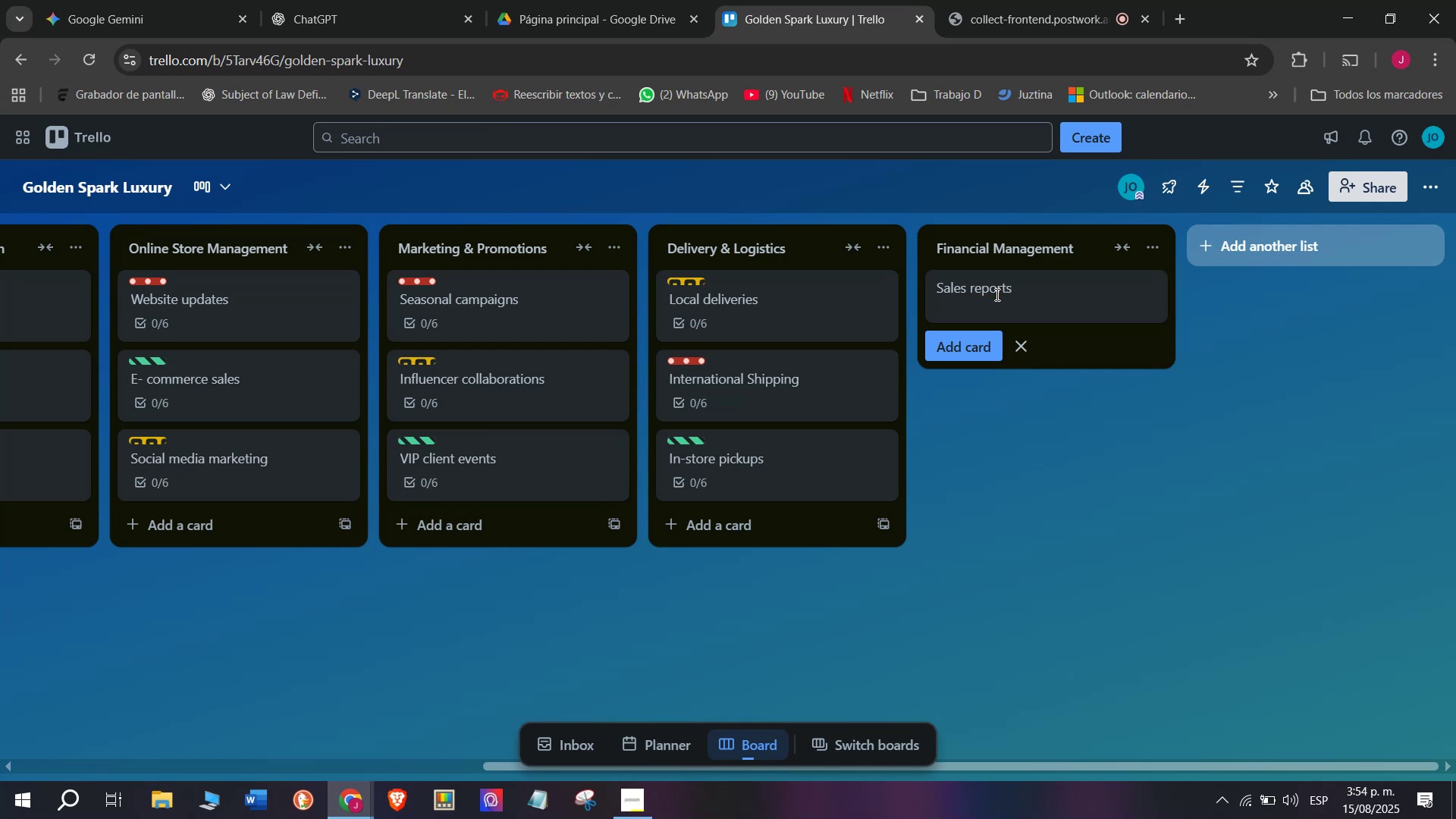 
key(Backspace)
 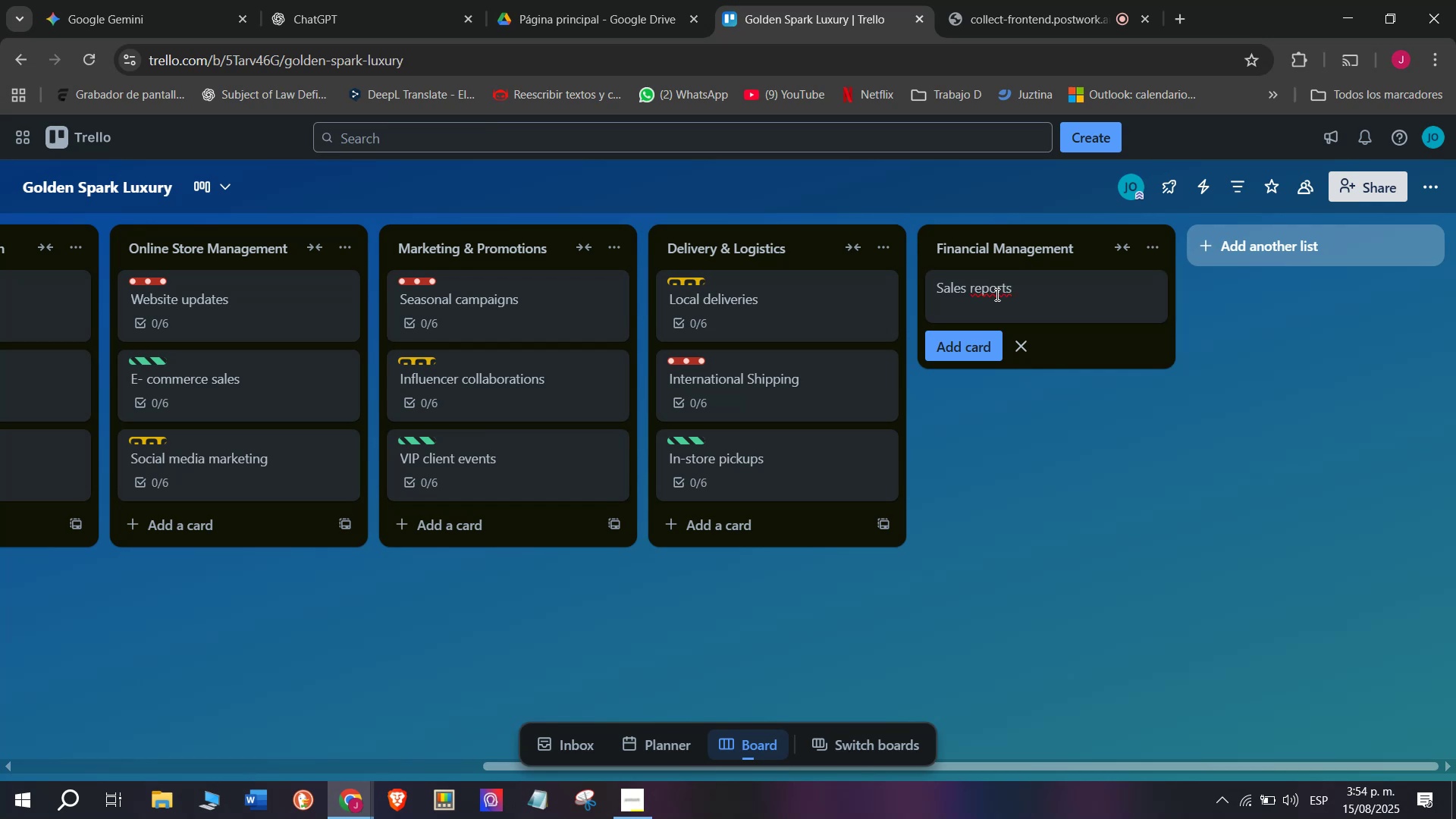 
key(S)
 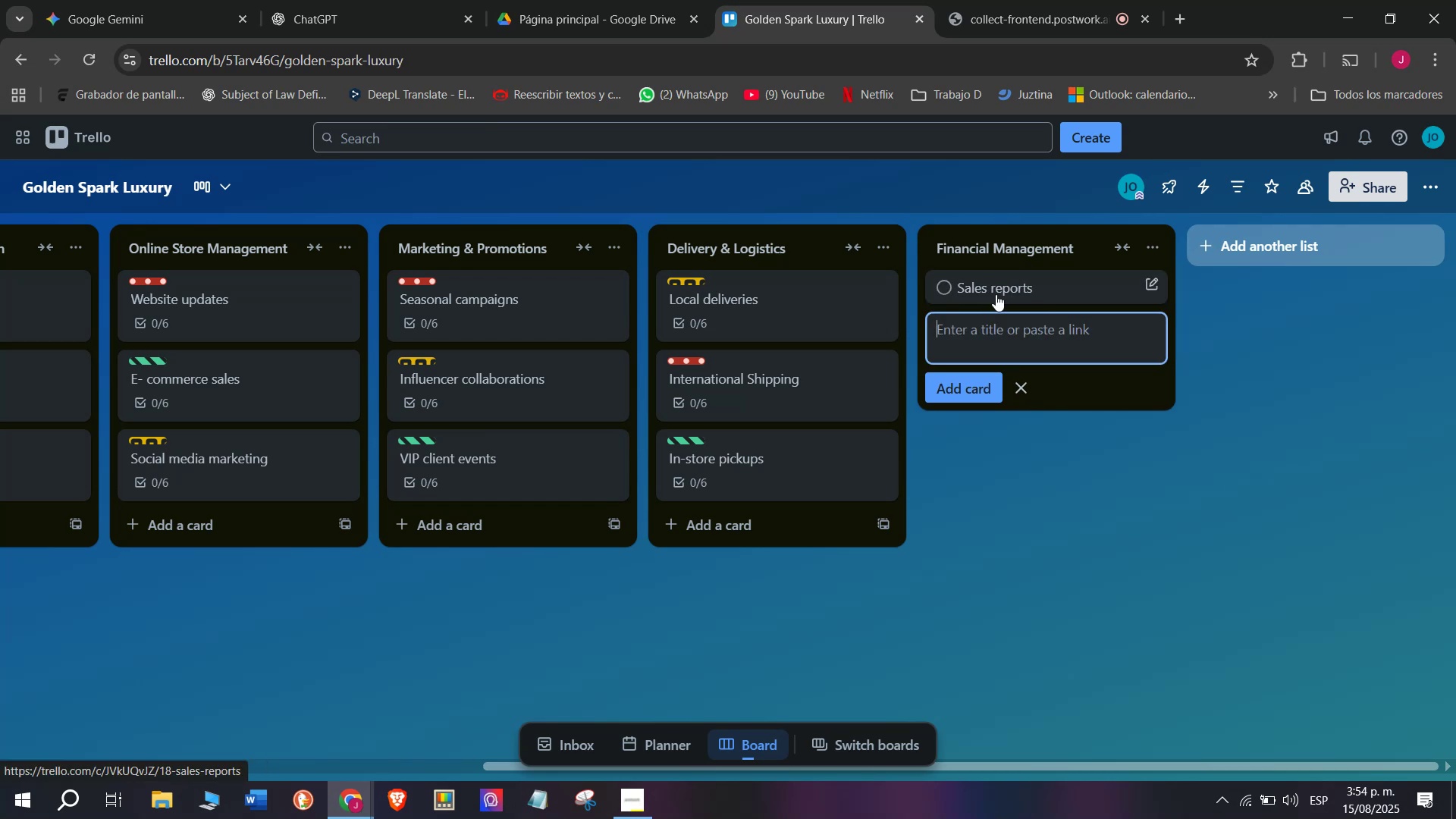 
key(Enter)
 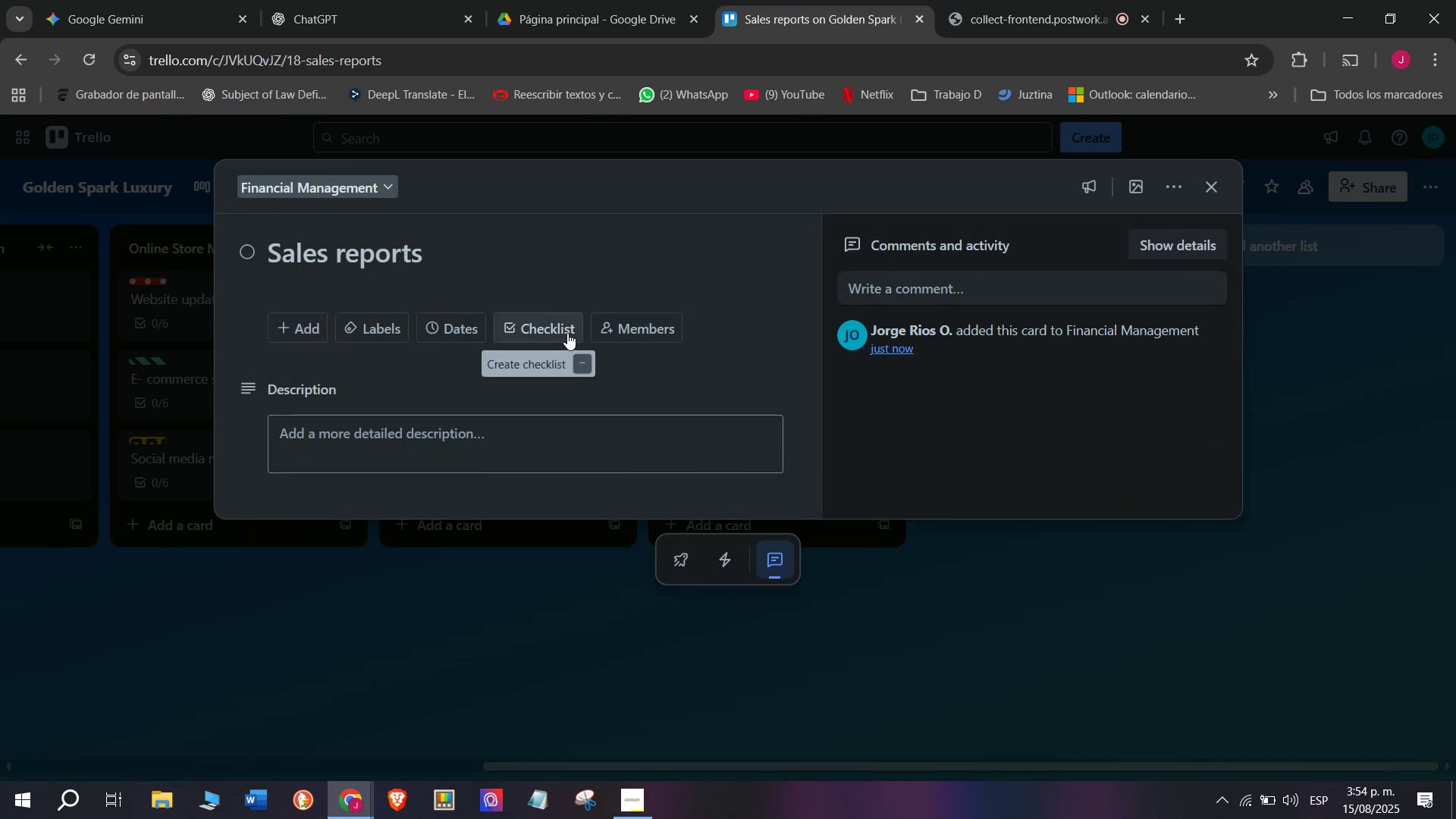 
left_click([996, 294])
 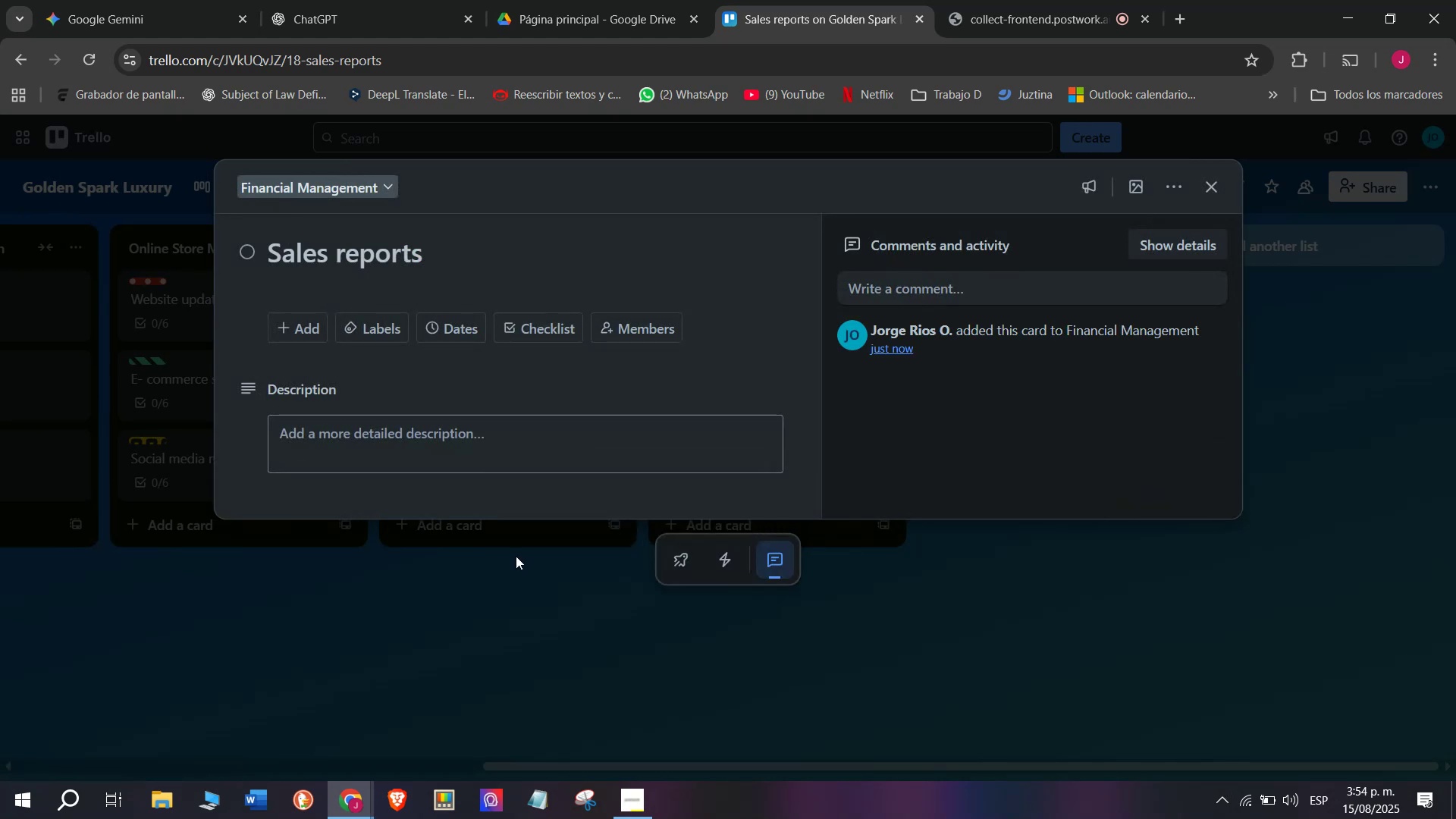 
left_click([549, 576])
 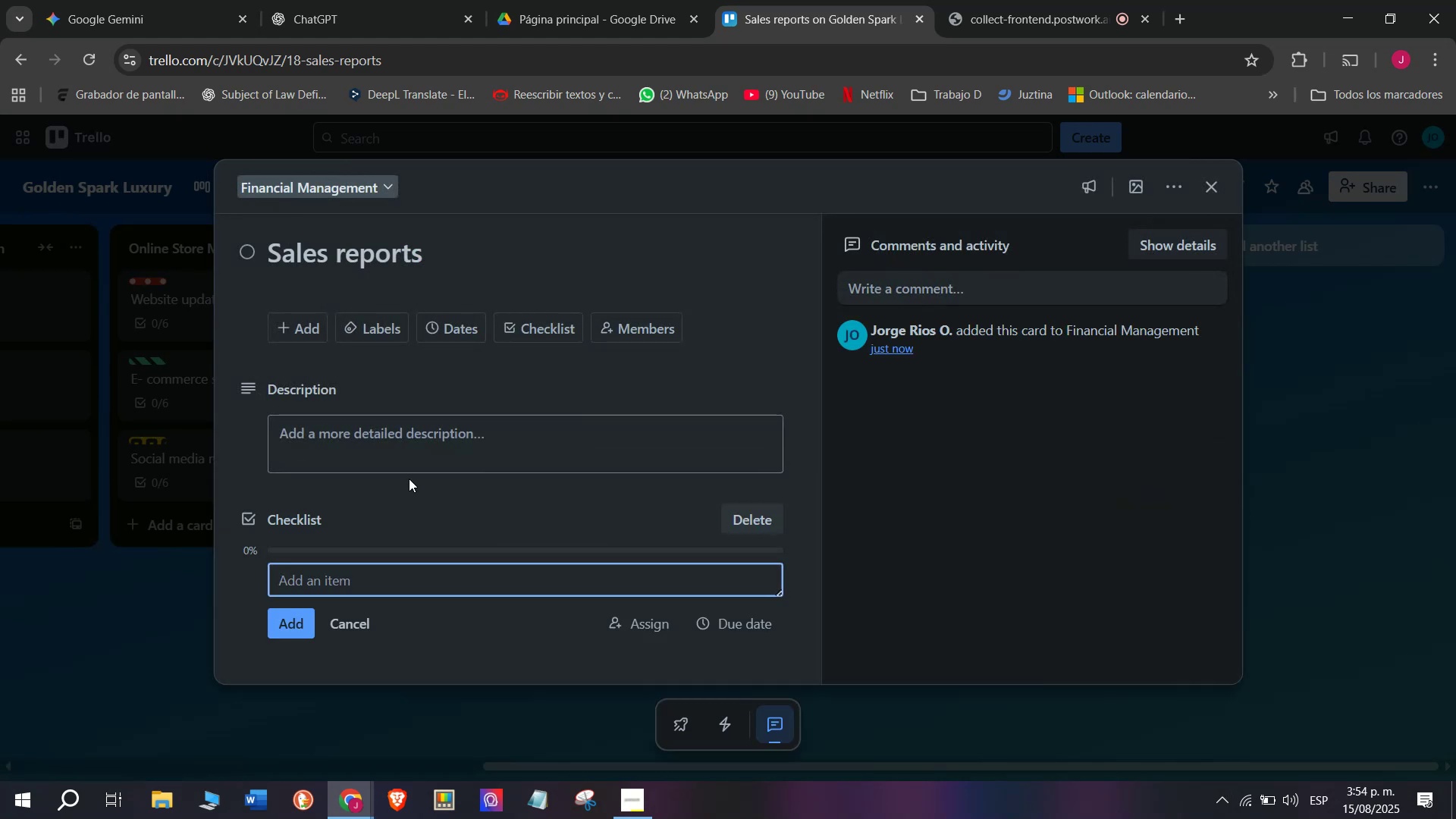 
left_click([536, 566])
 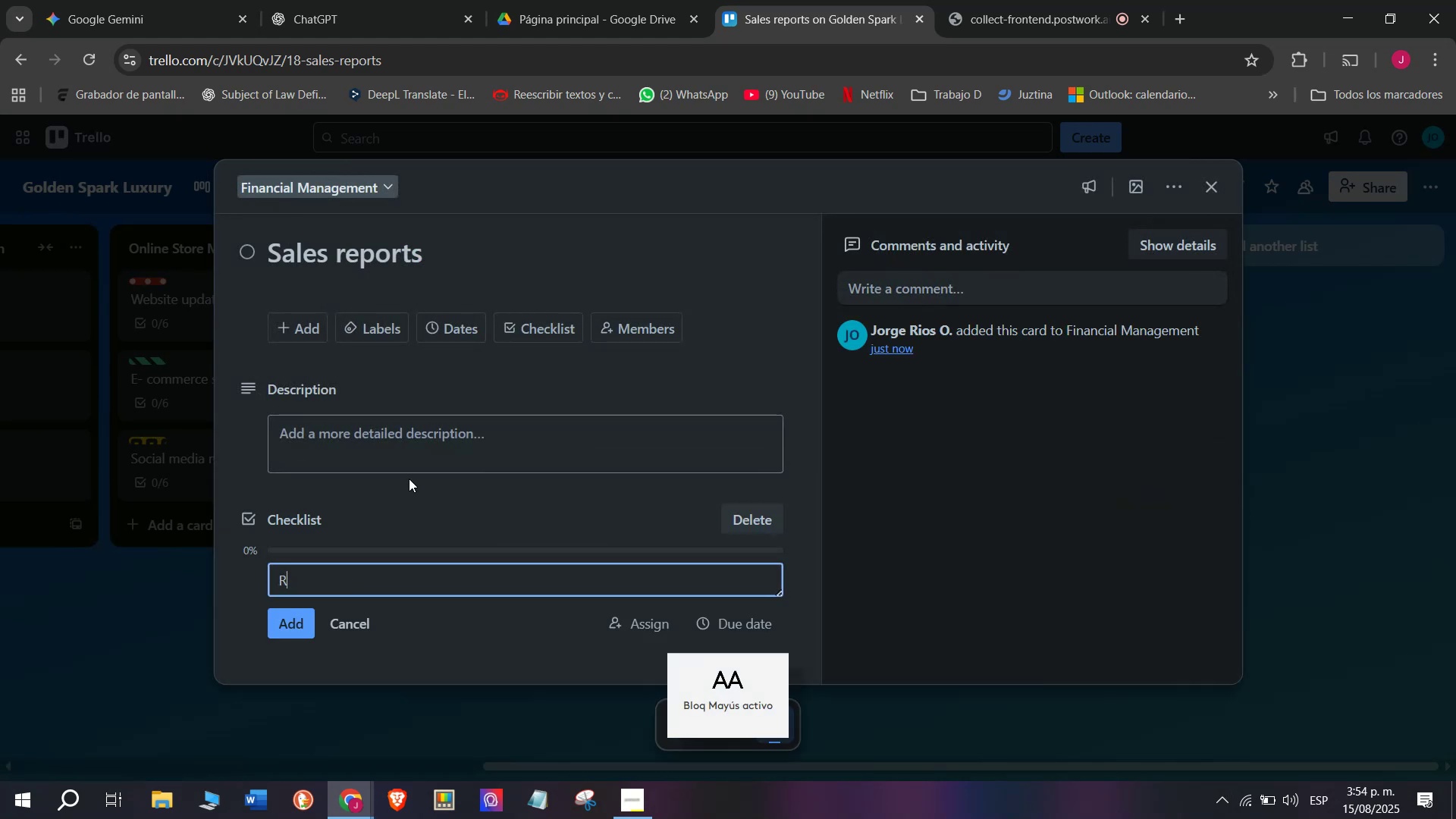 
type(Record transactions)
 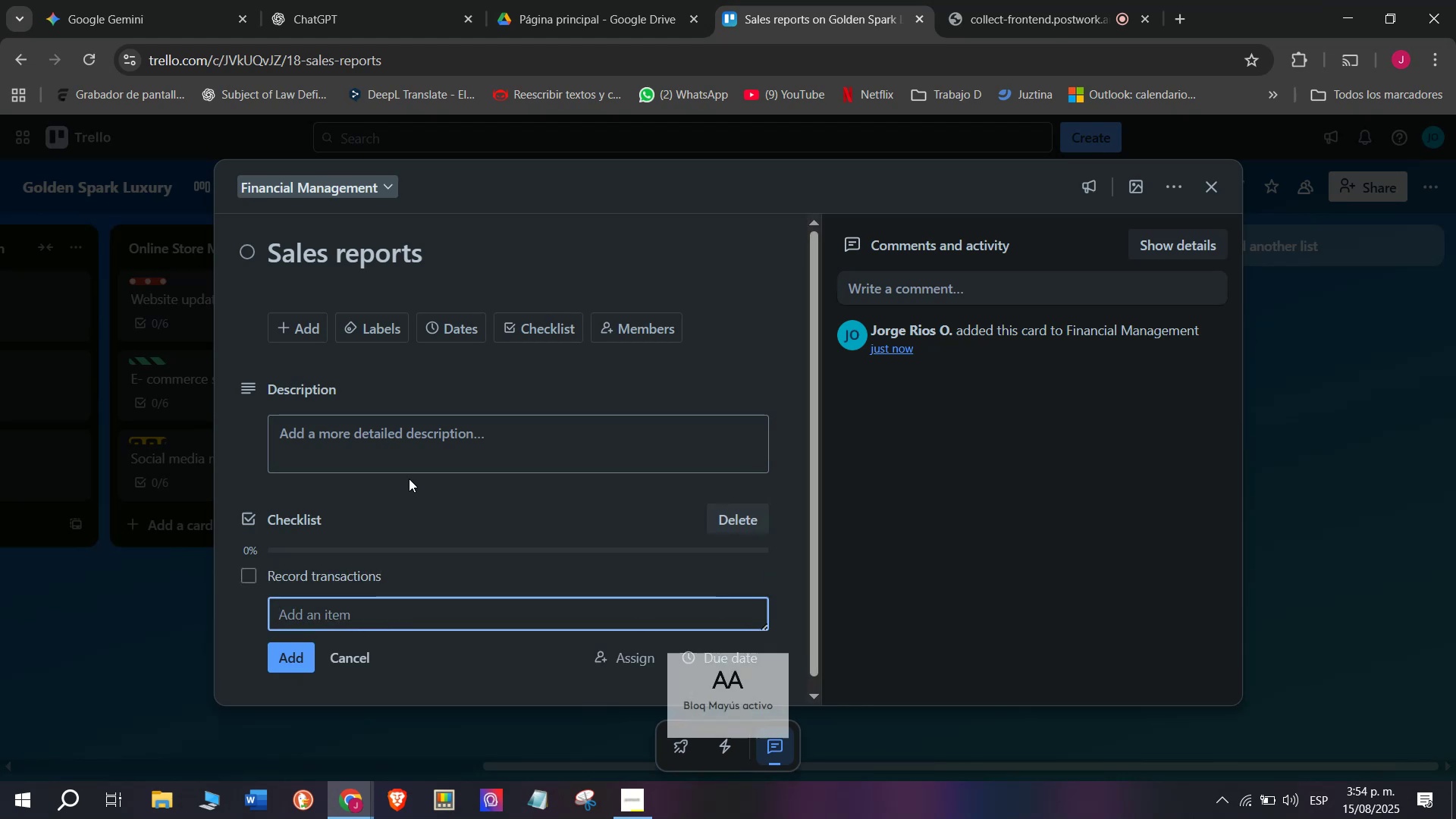 
key(Enter)
 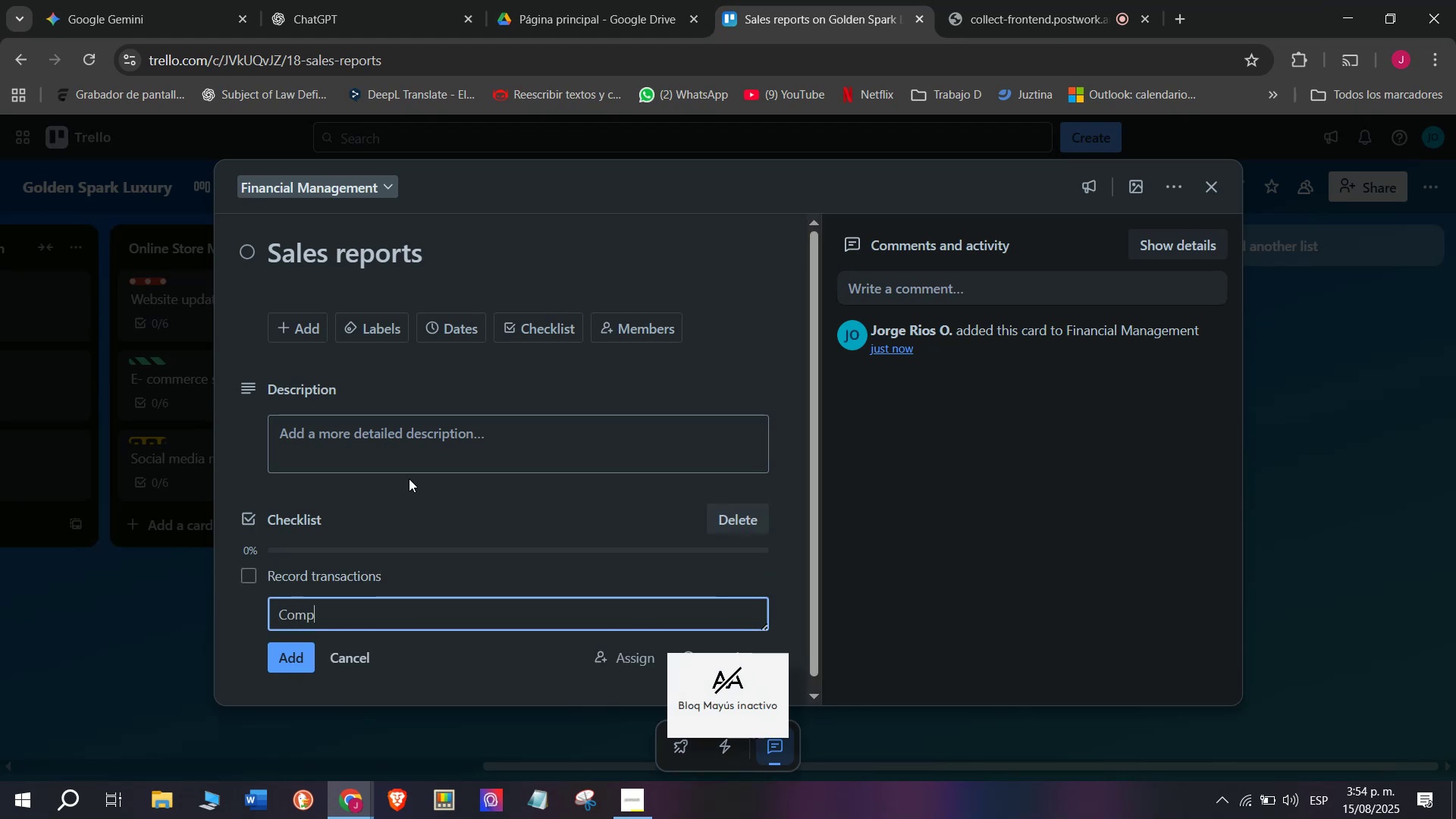 
type(Compare monthly sales)
 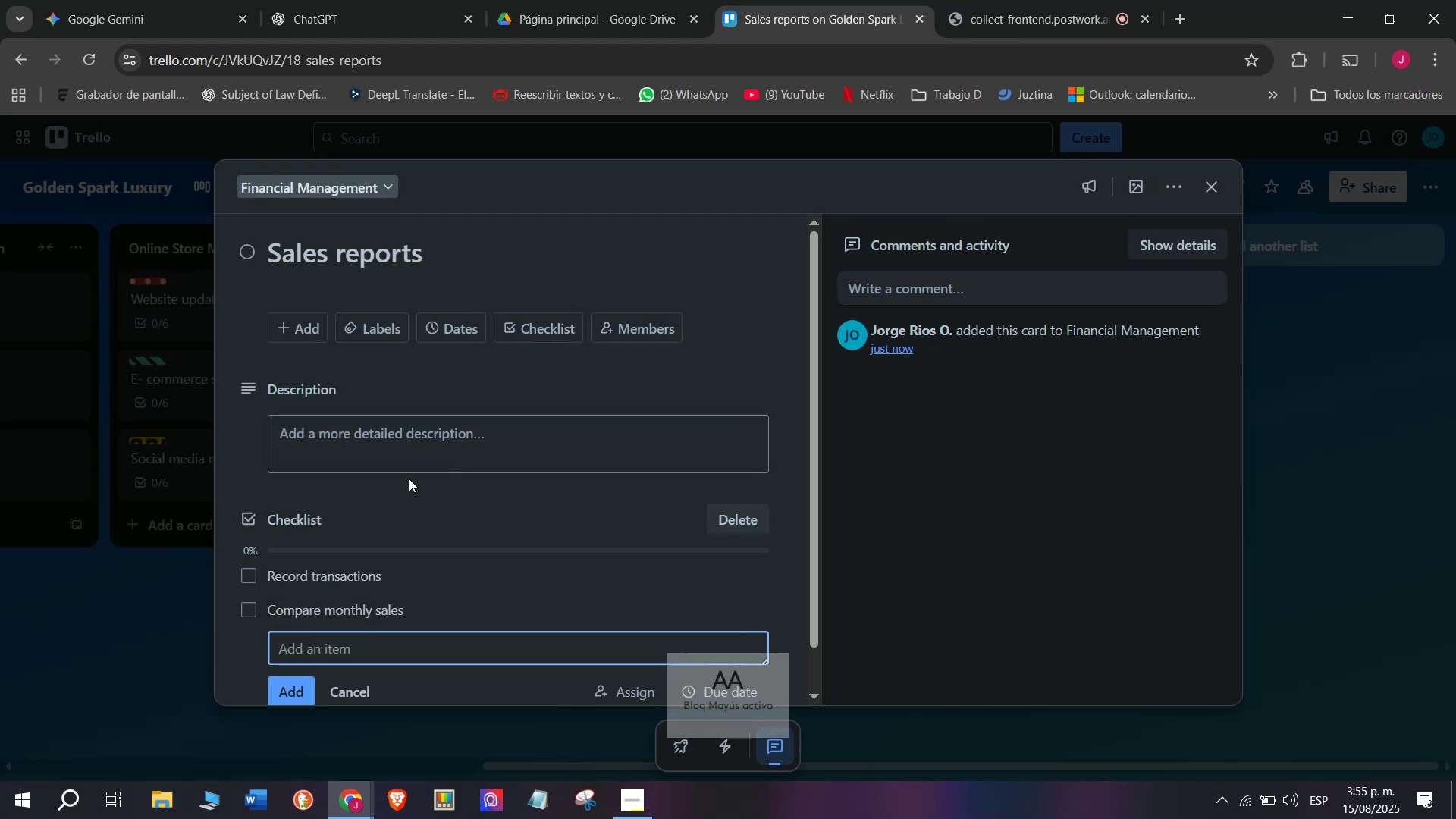 
key(Enter)
 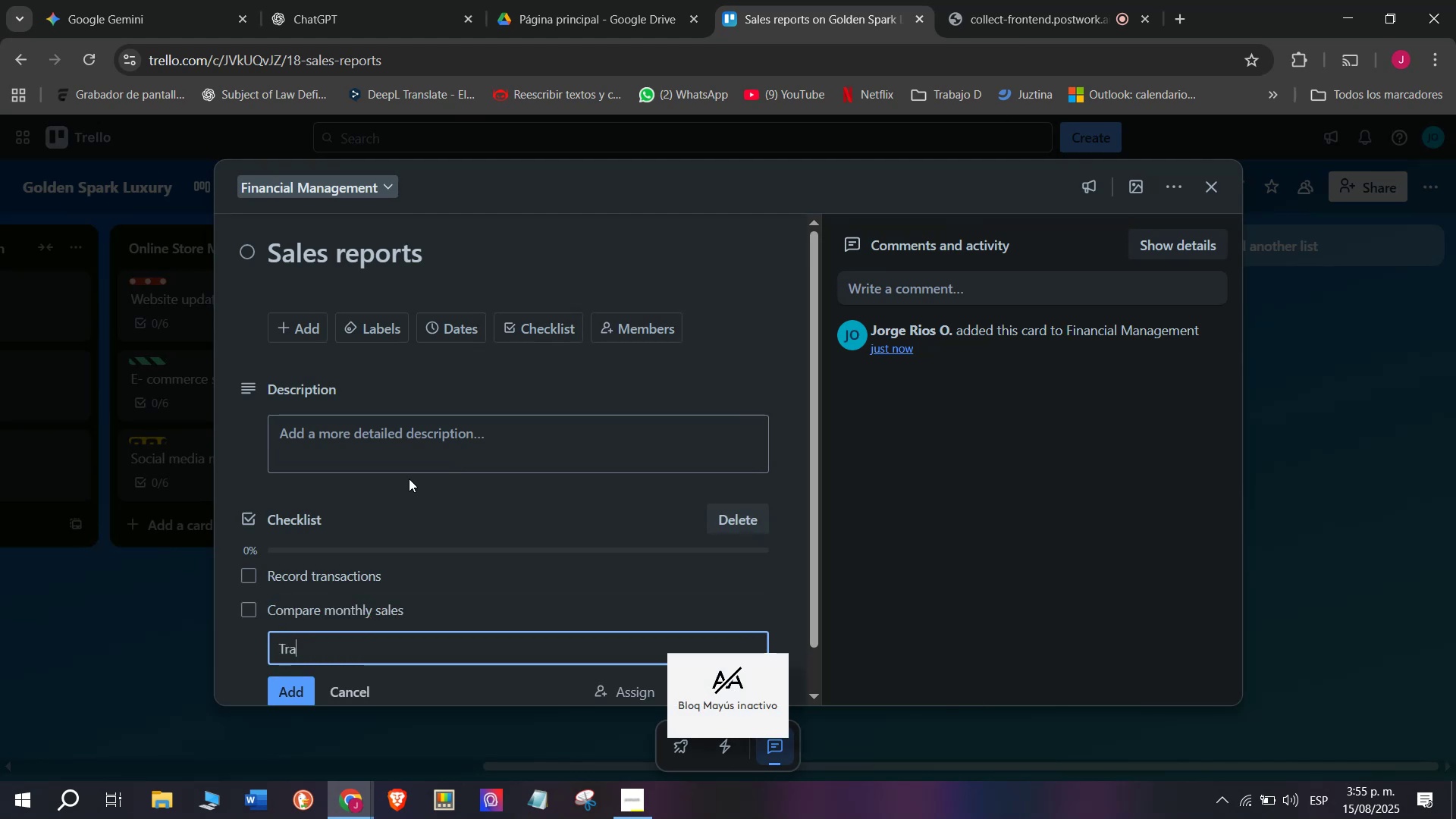 
type(Track best sellers)
 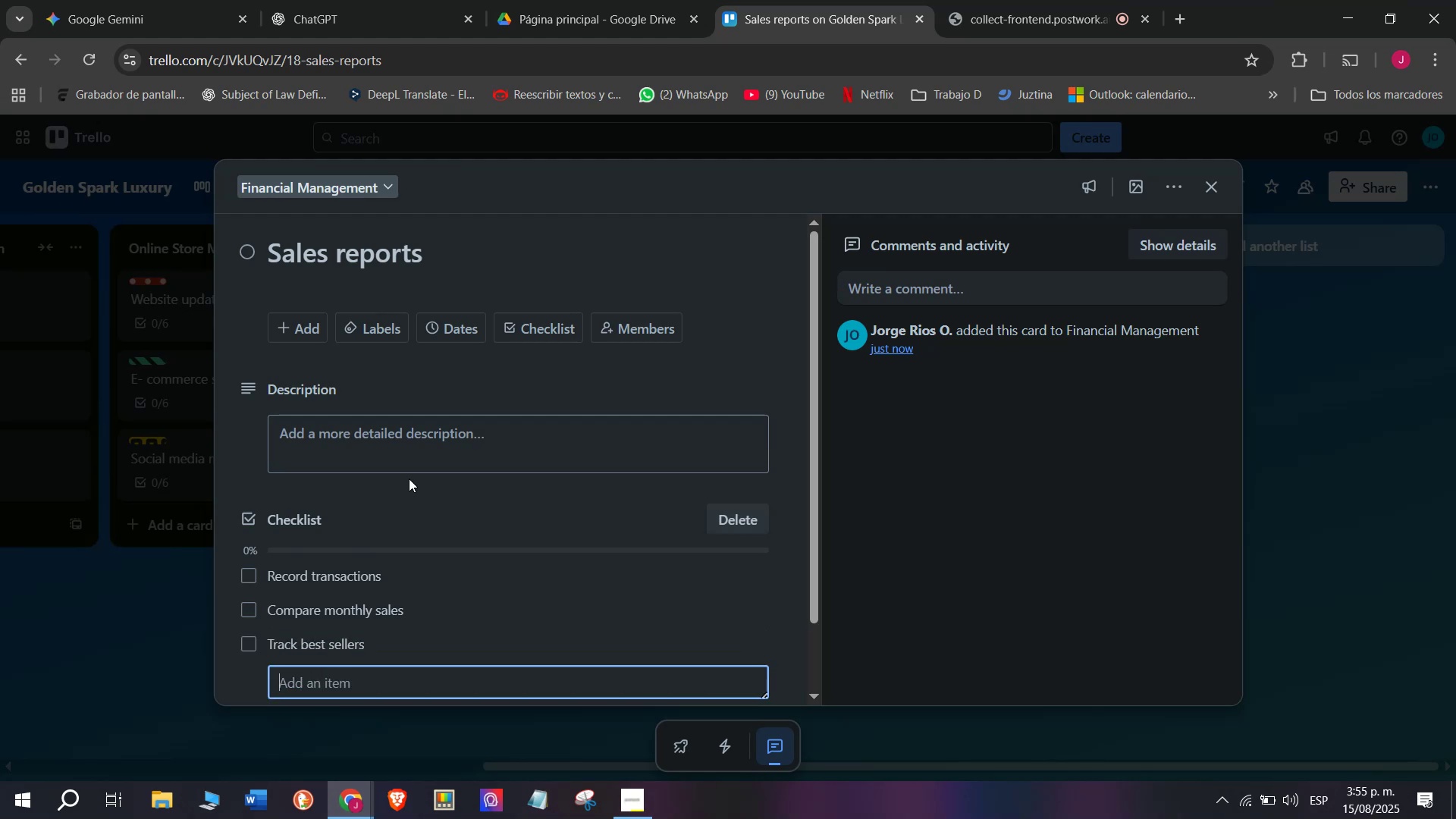 
key(Enter)
 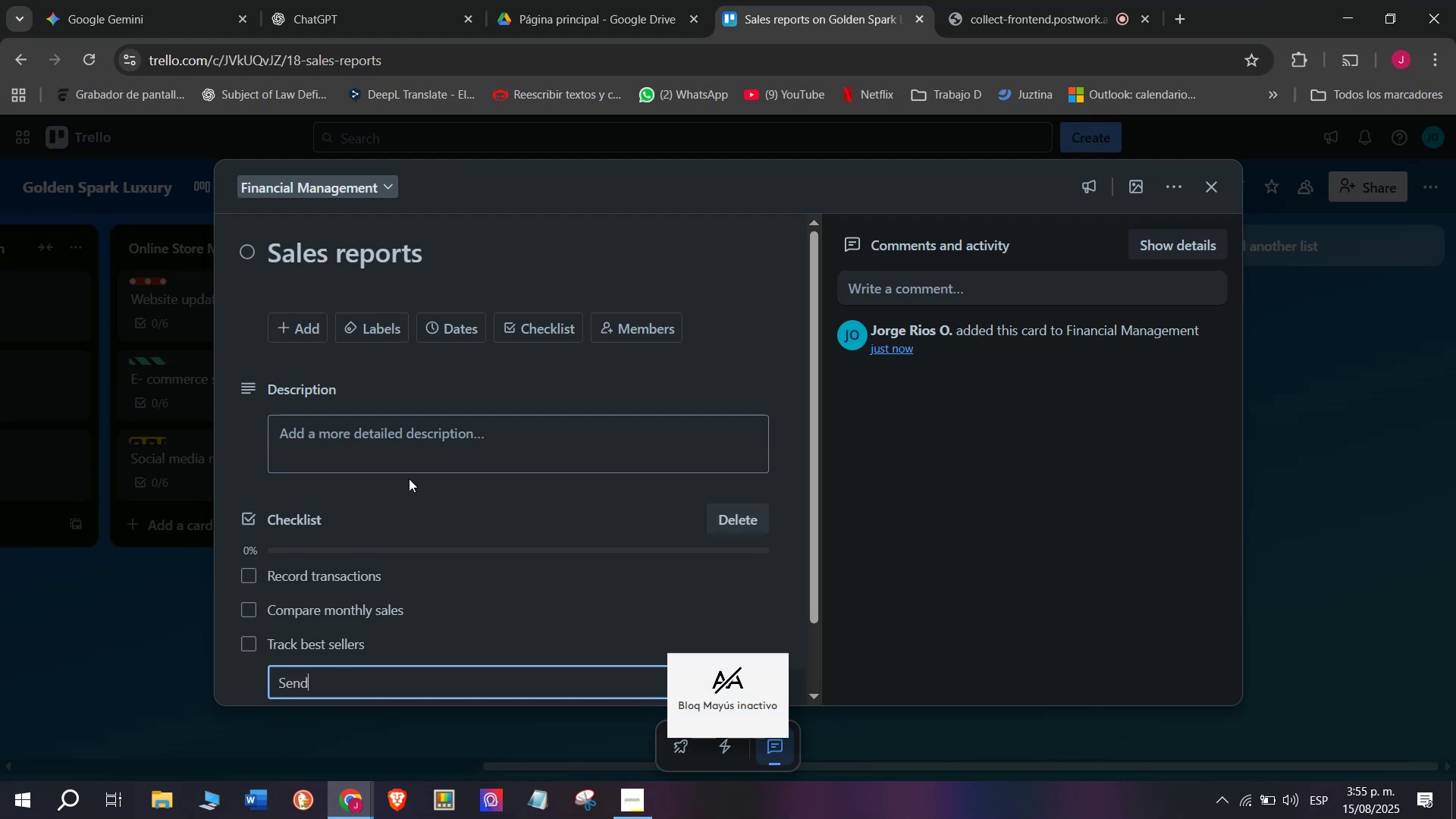 
type(Send report to accounting)
 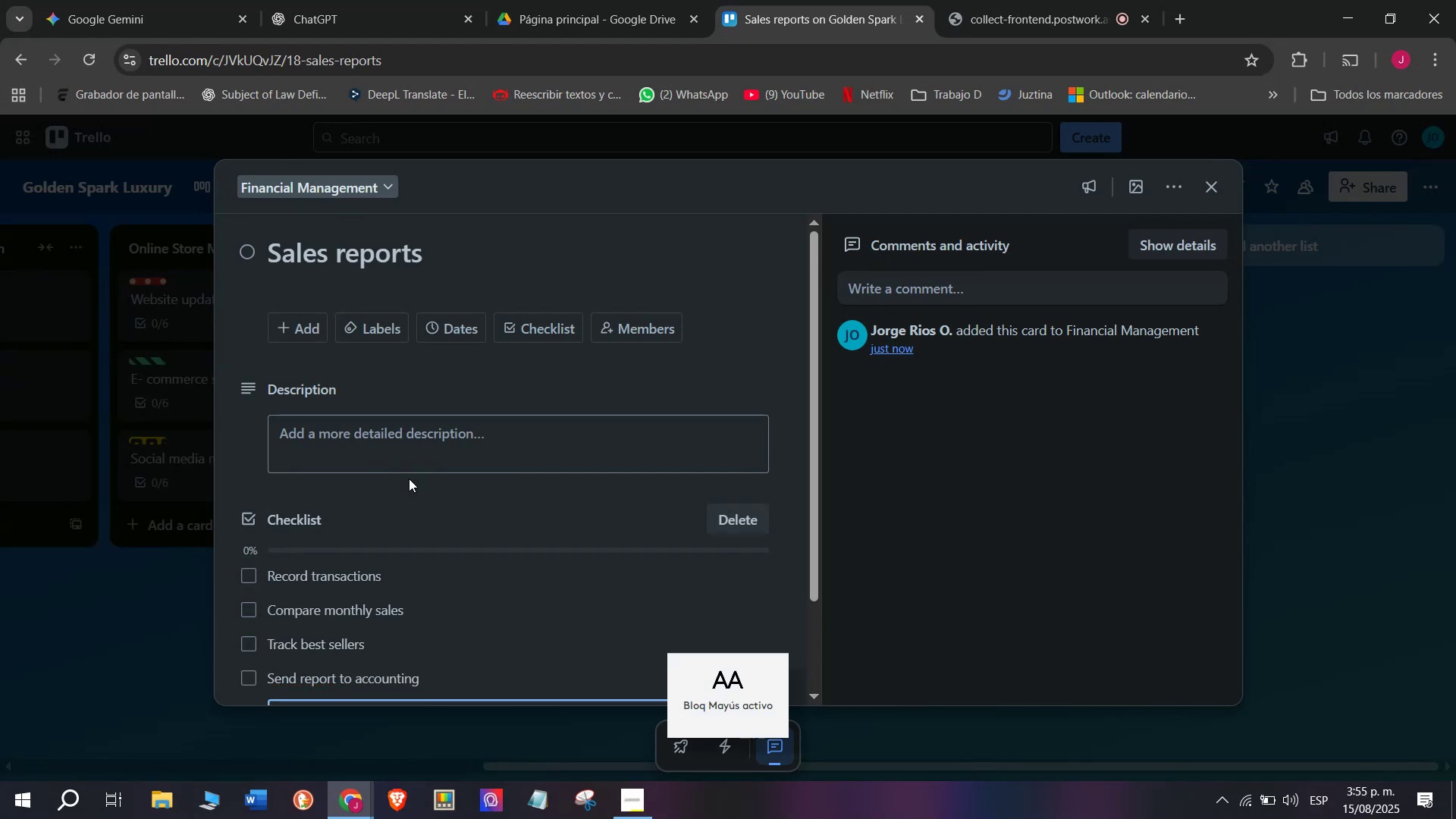 
key(Enter)
 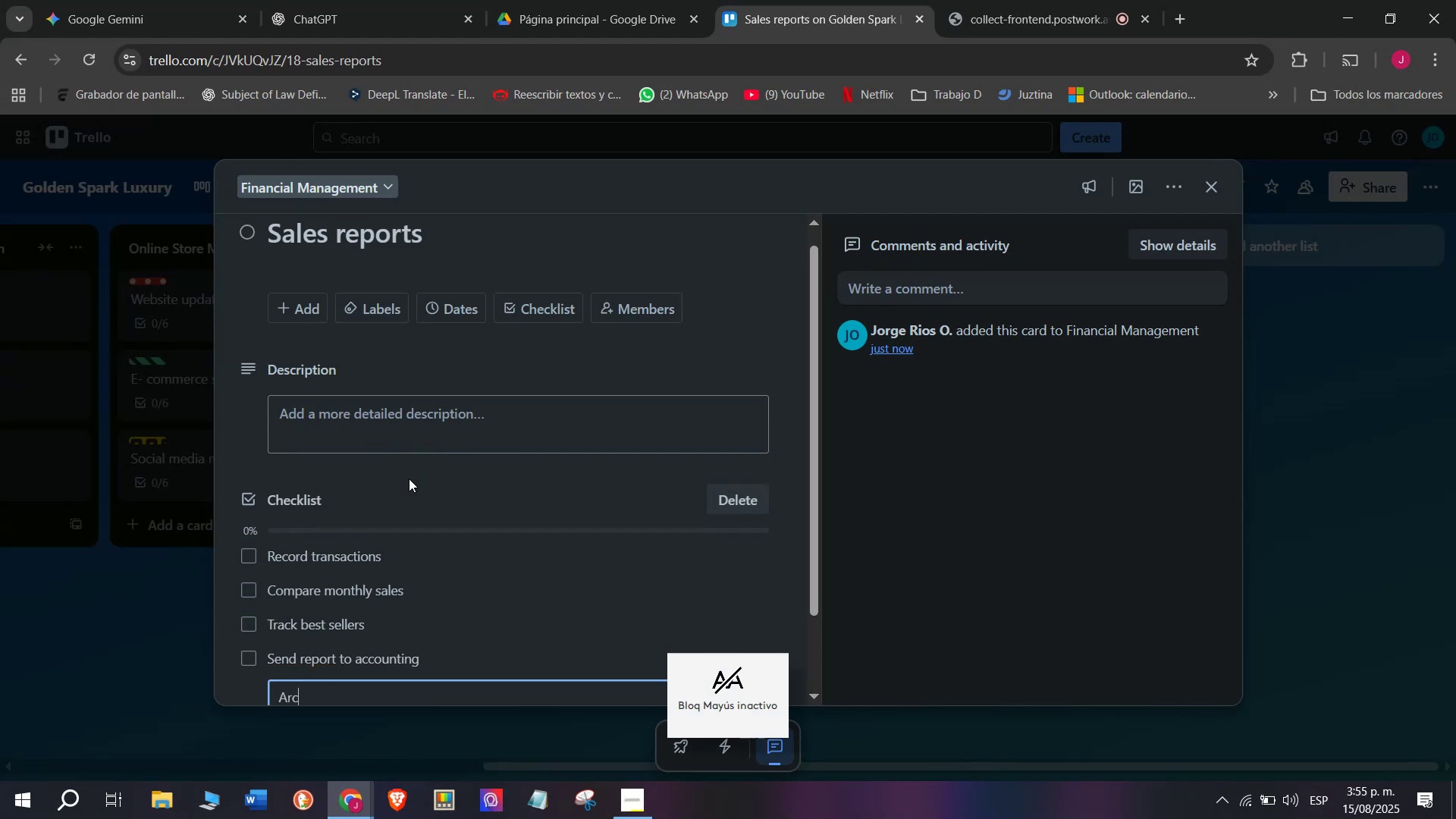 
type(Archive records)
 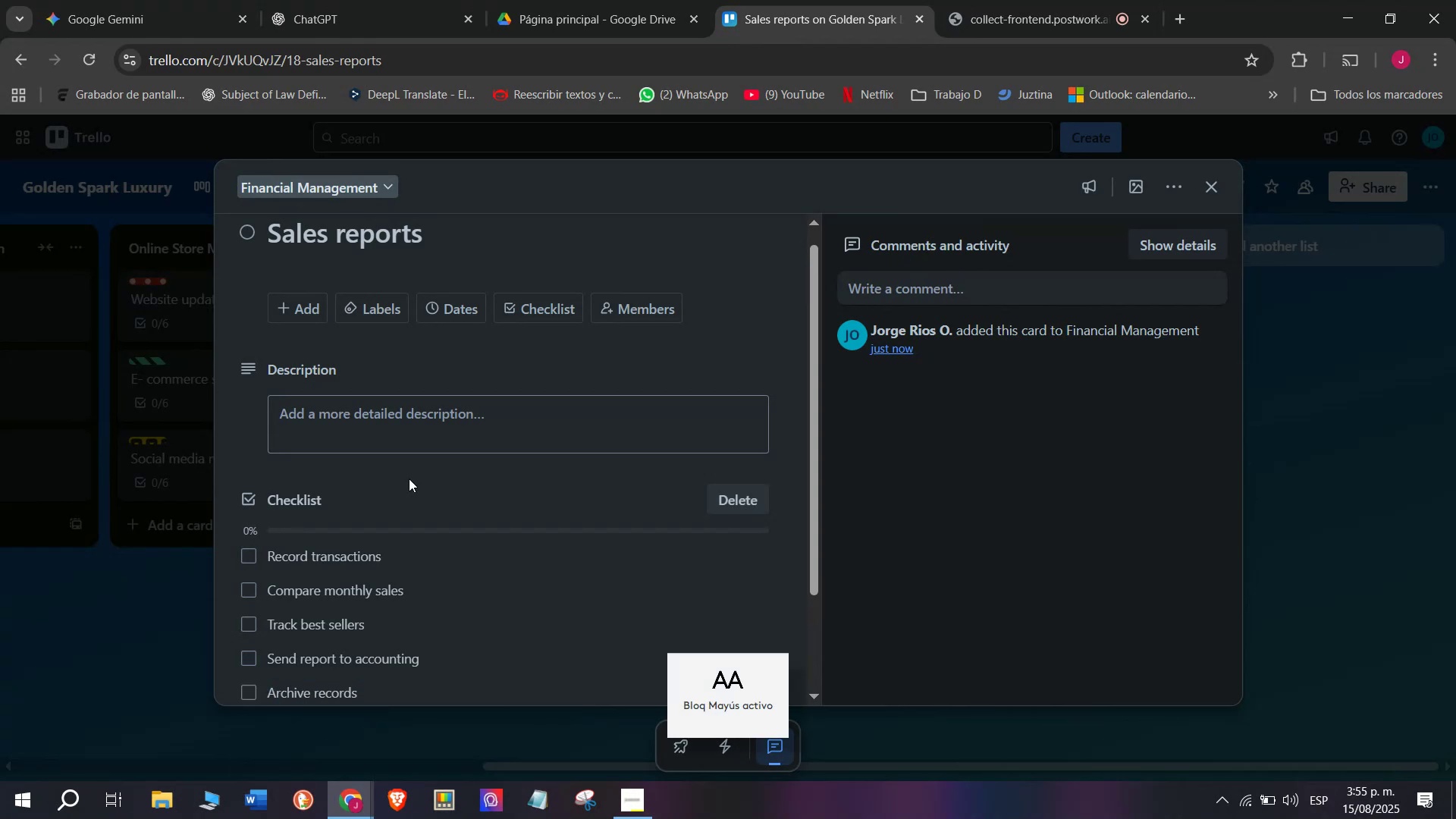 
key(Enter)
 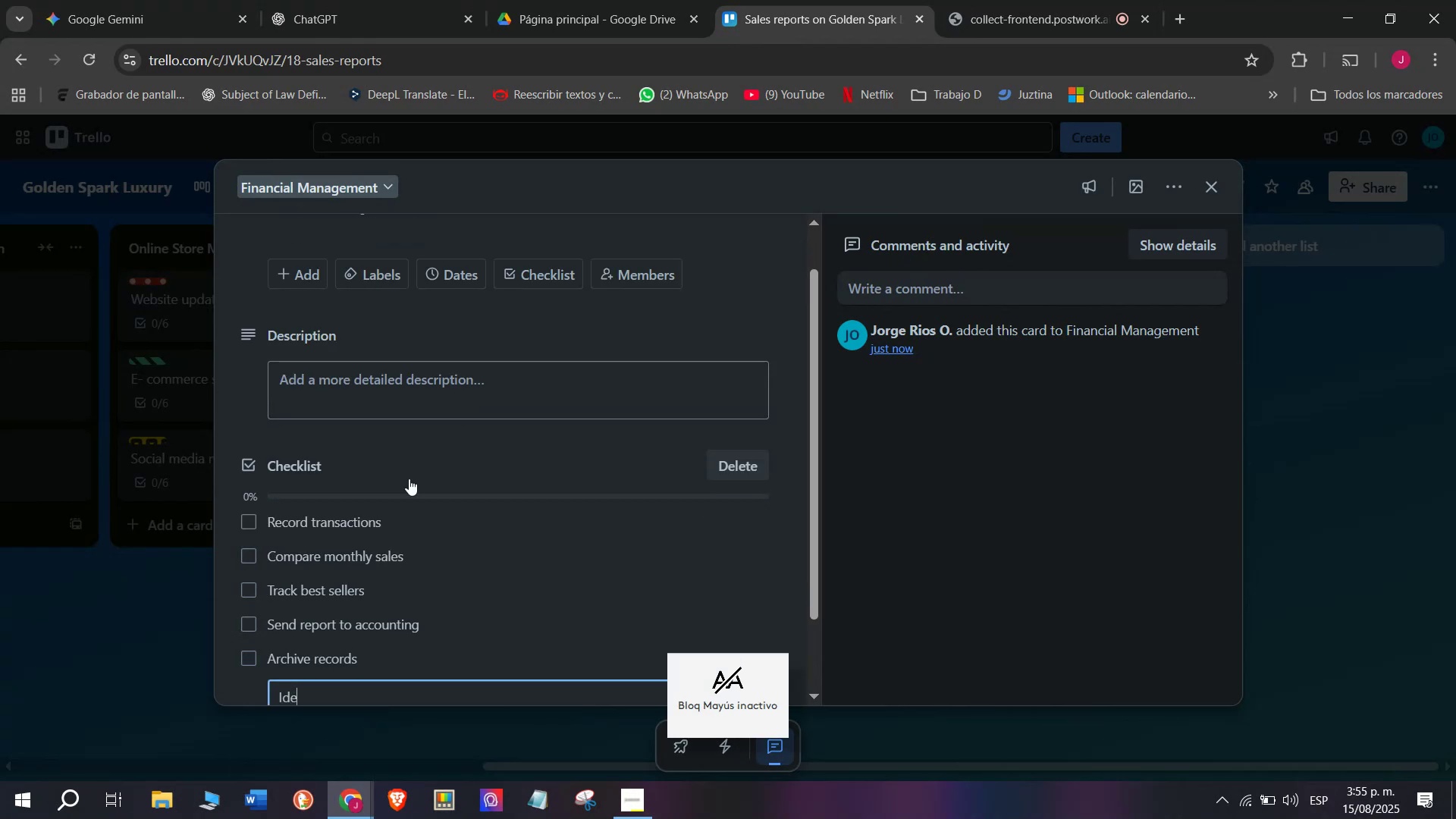 
type(Identi)
 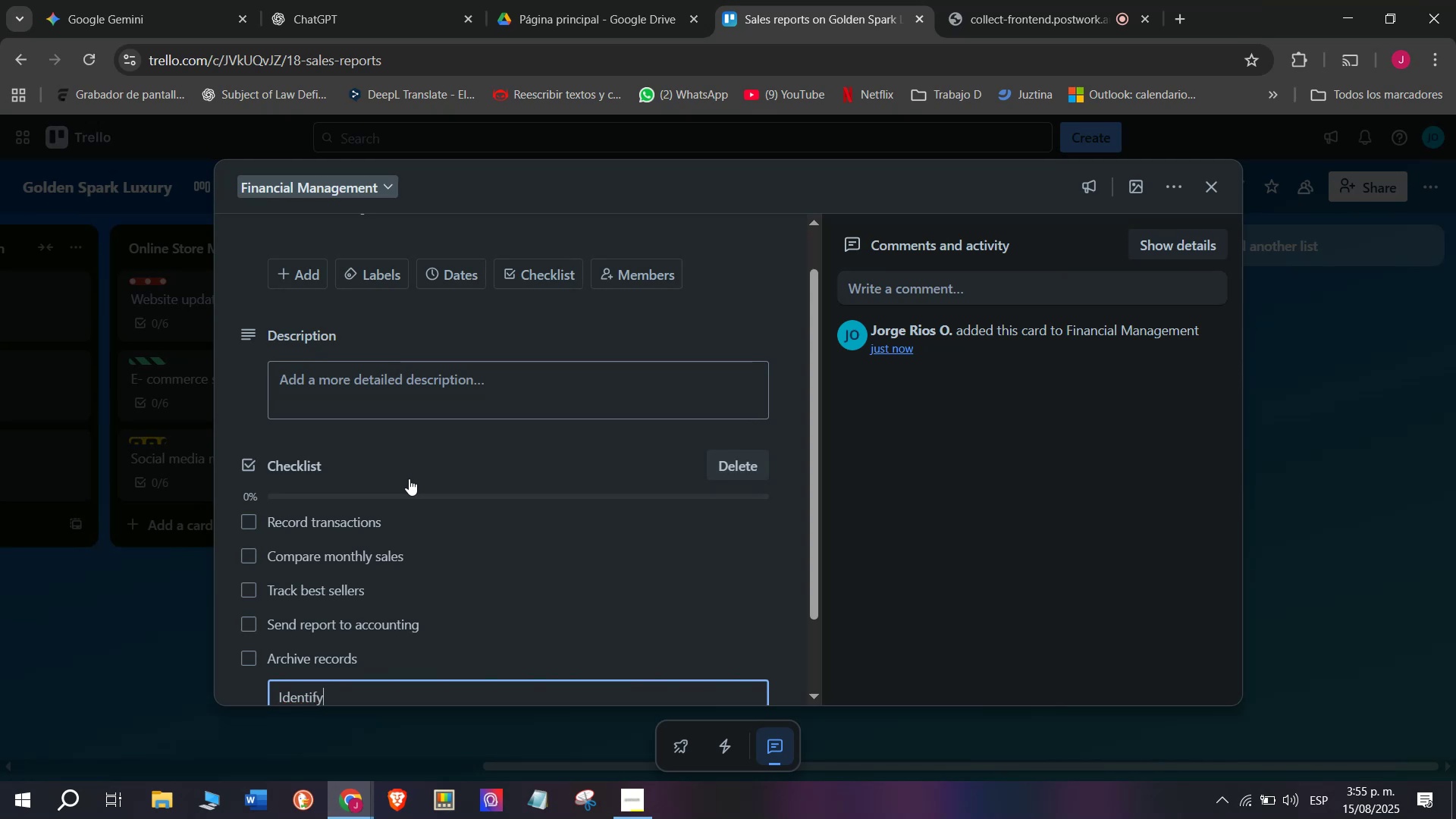 
wait(5.03)
 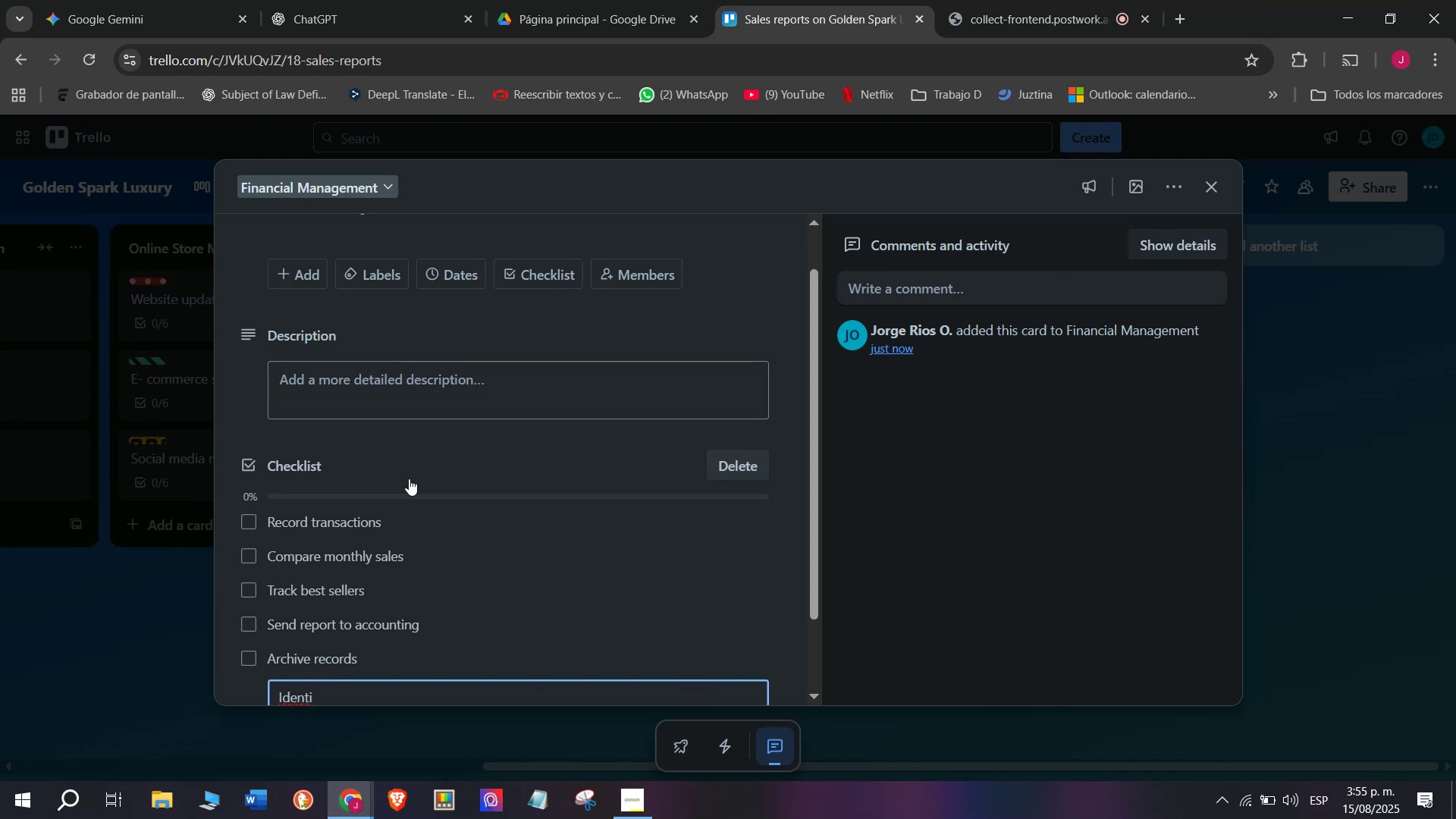 
type(fy)
 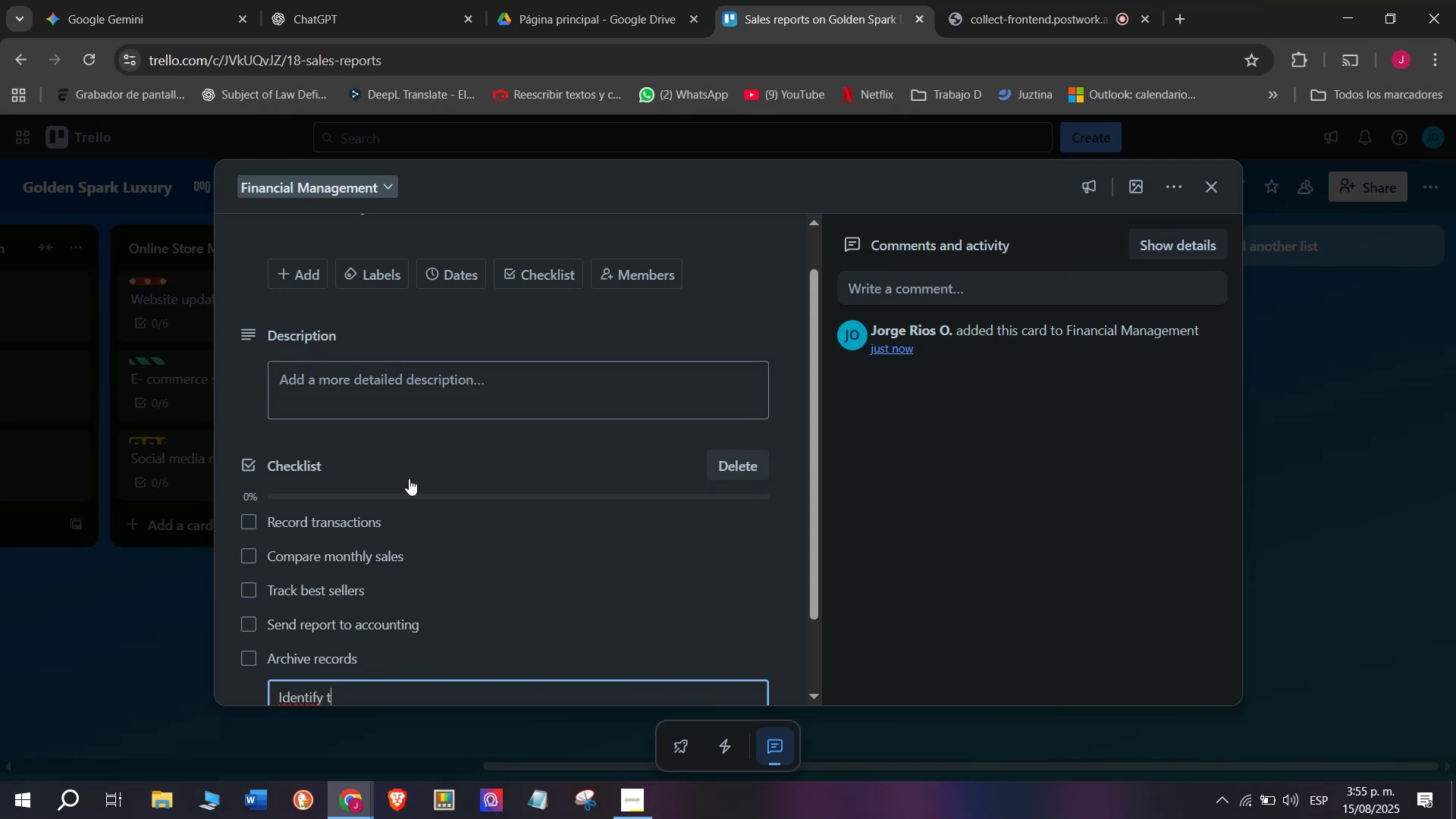 
type( trendd)
key(Backspace)
type(s)
 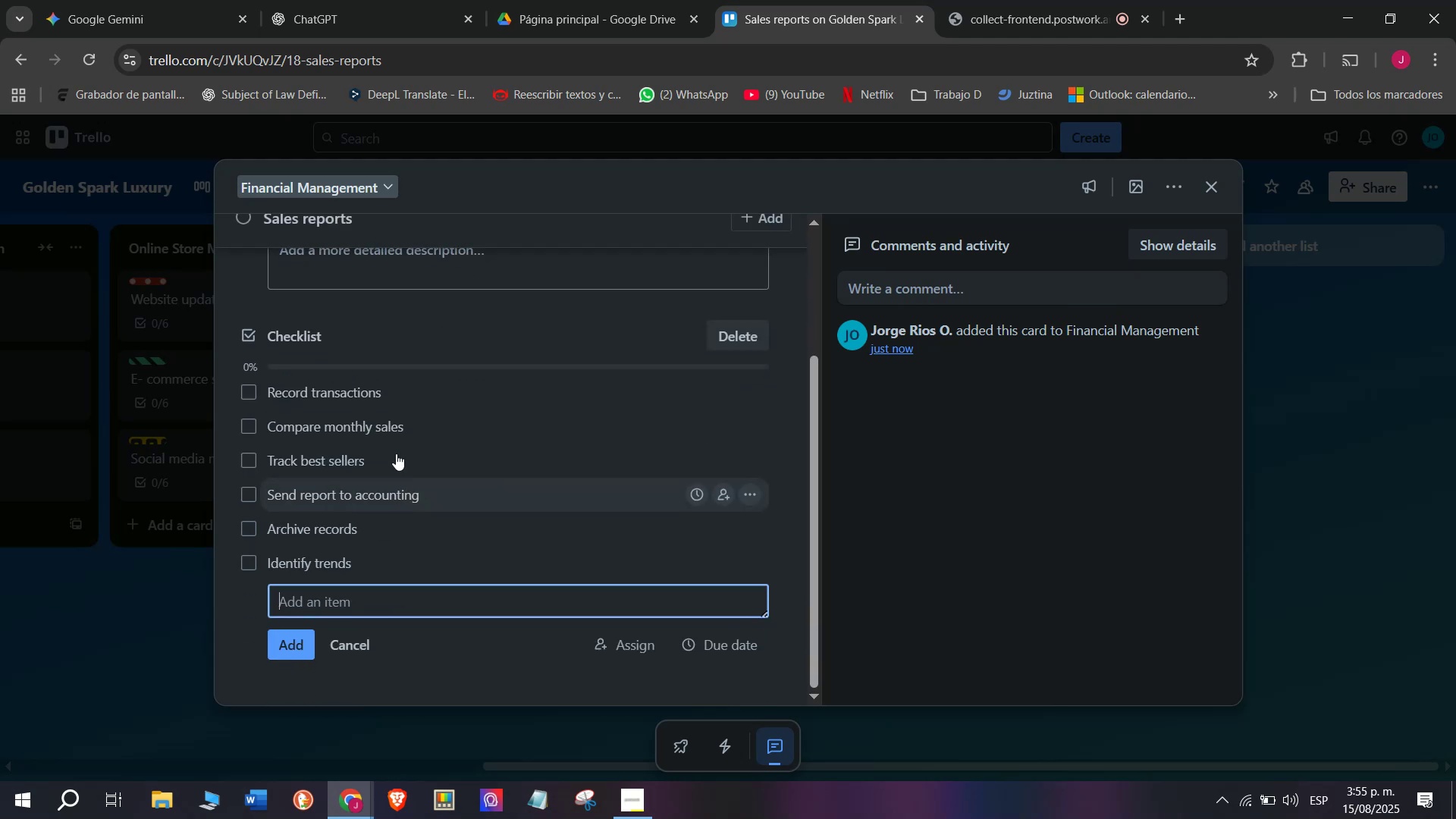 
key(Enter)
 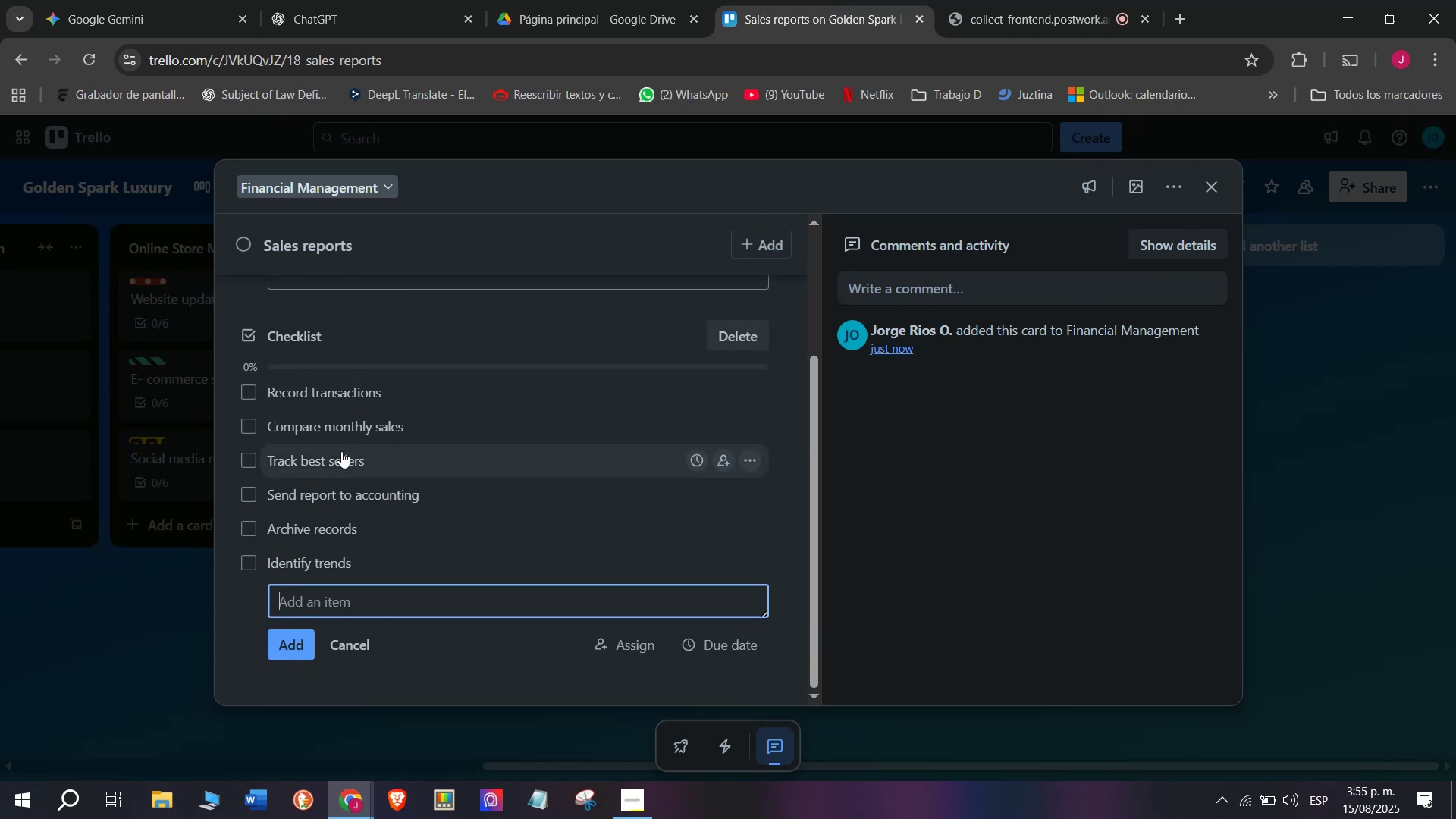 
scroll: coordinate [409, 479], scroll_direction: down, amount: 4.0
 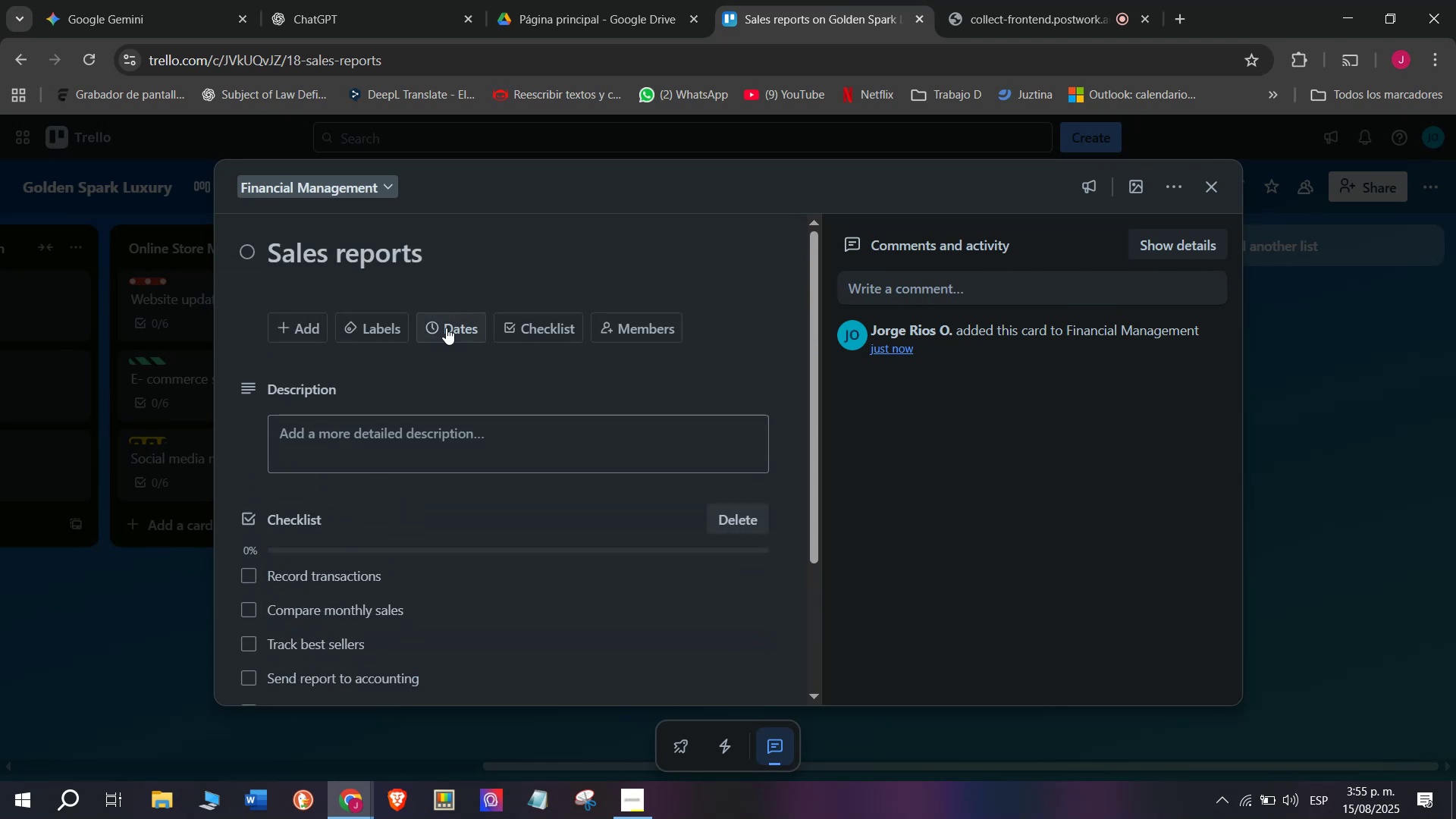 
scroll: coordinate [322, 406], scroll_direction: up, amount: 2.0
 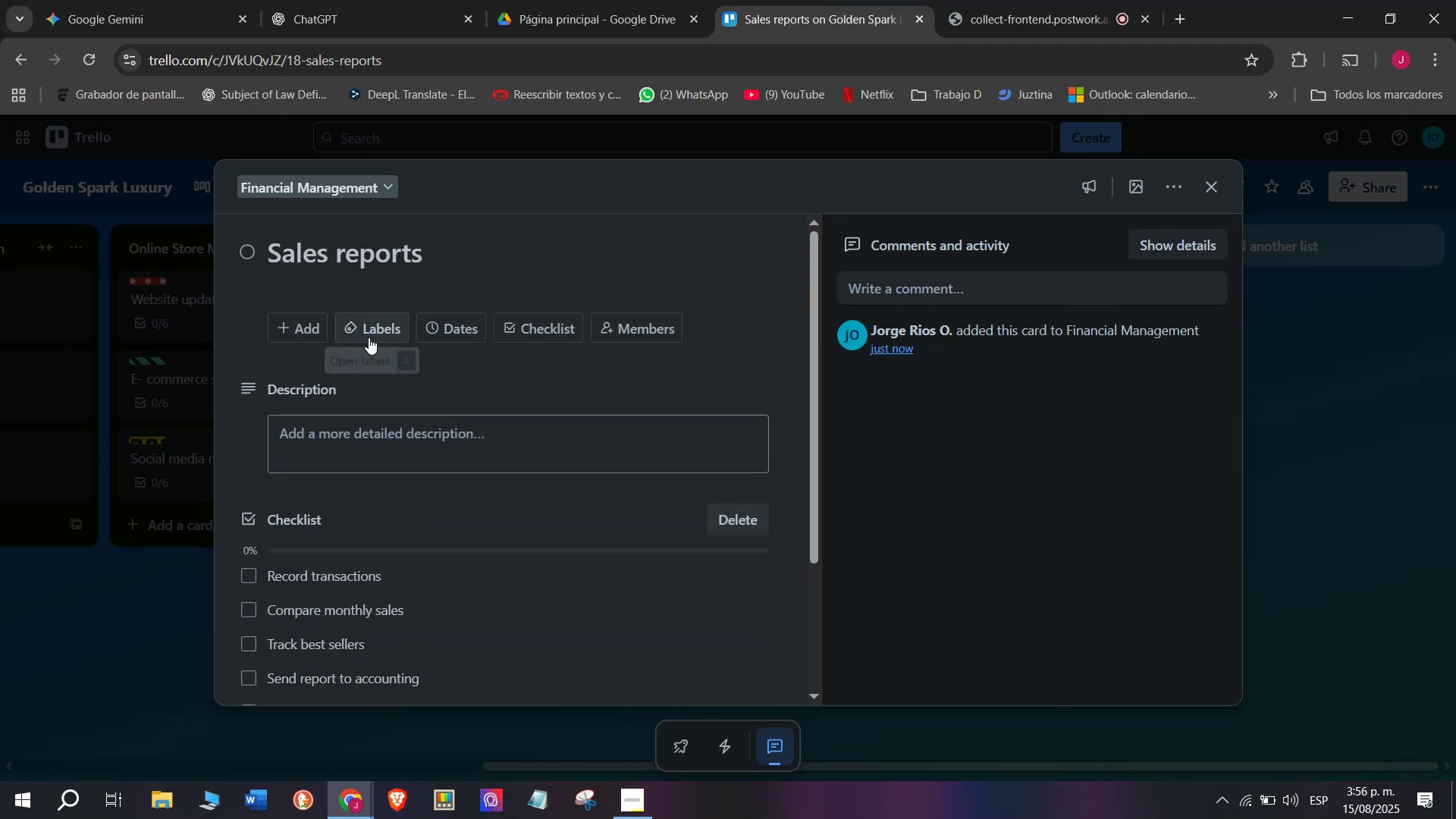 
mouse_move([385, 432])
 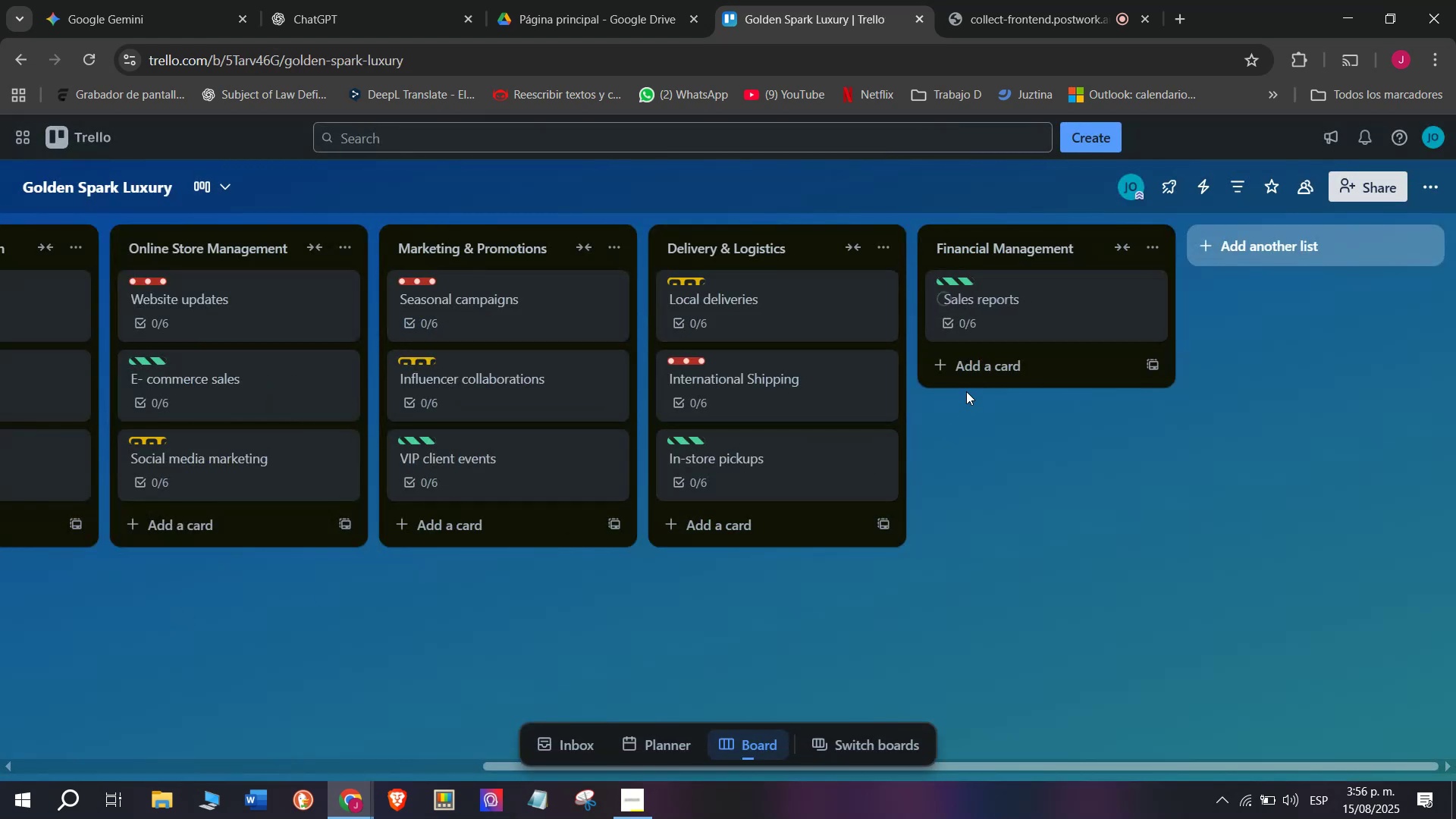 
double_click([166, 620])
 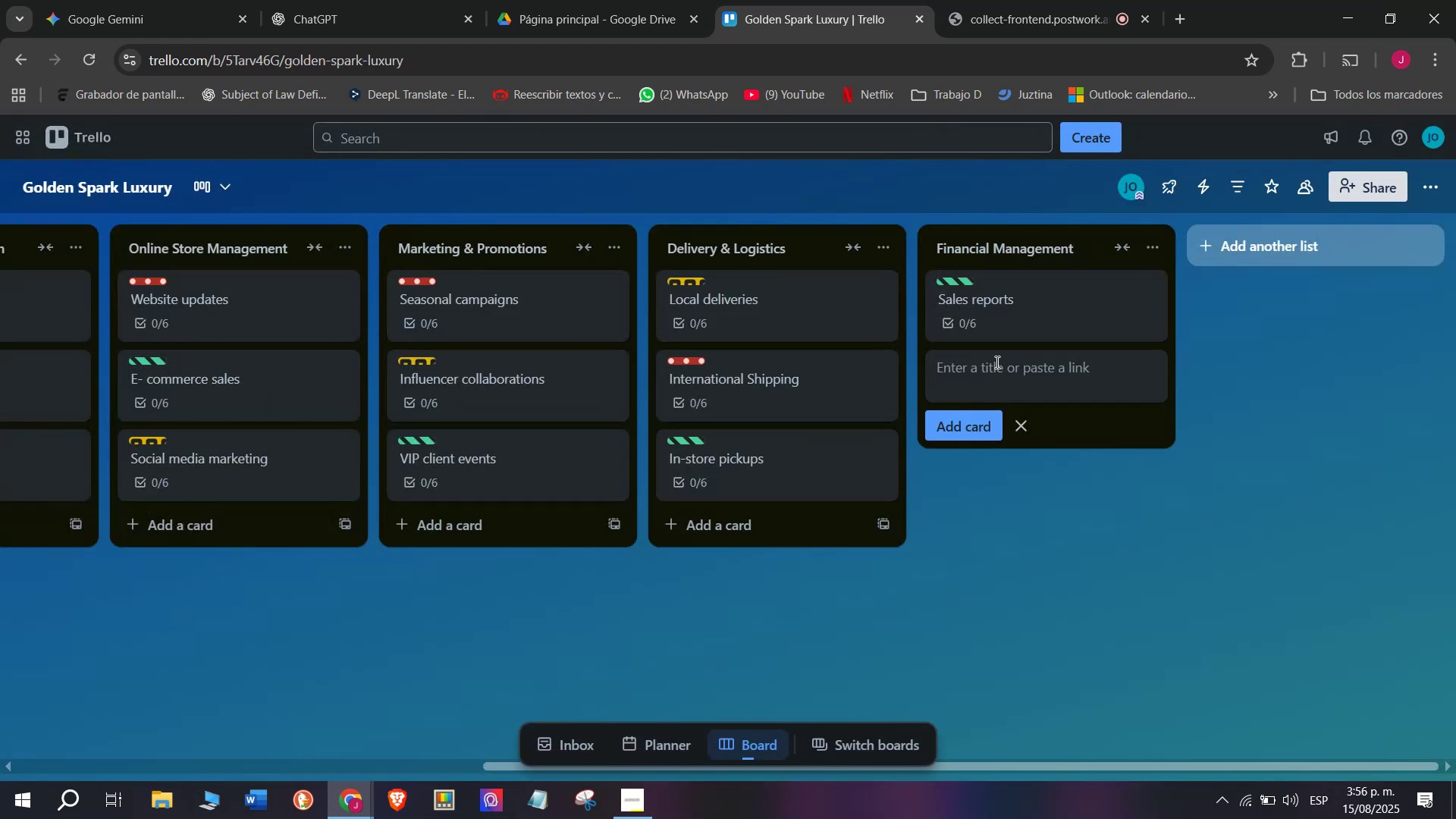 
triple_click([152, 621])
 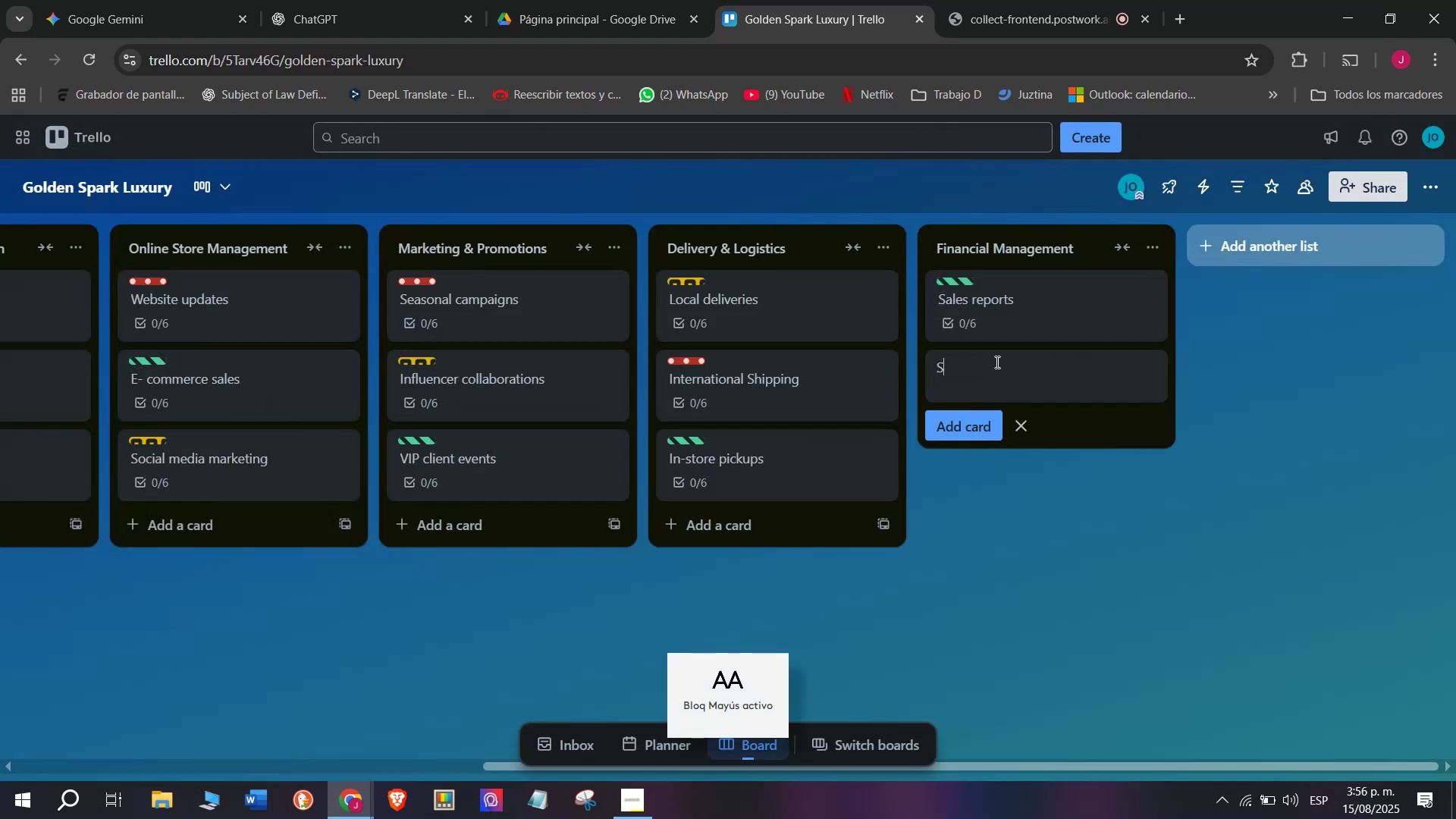 
type(Supplier pas)
key(Backspace)
type(ym)
key(Backspace)
key(Backspace)
type(yments)
 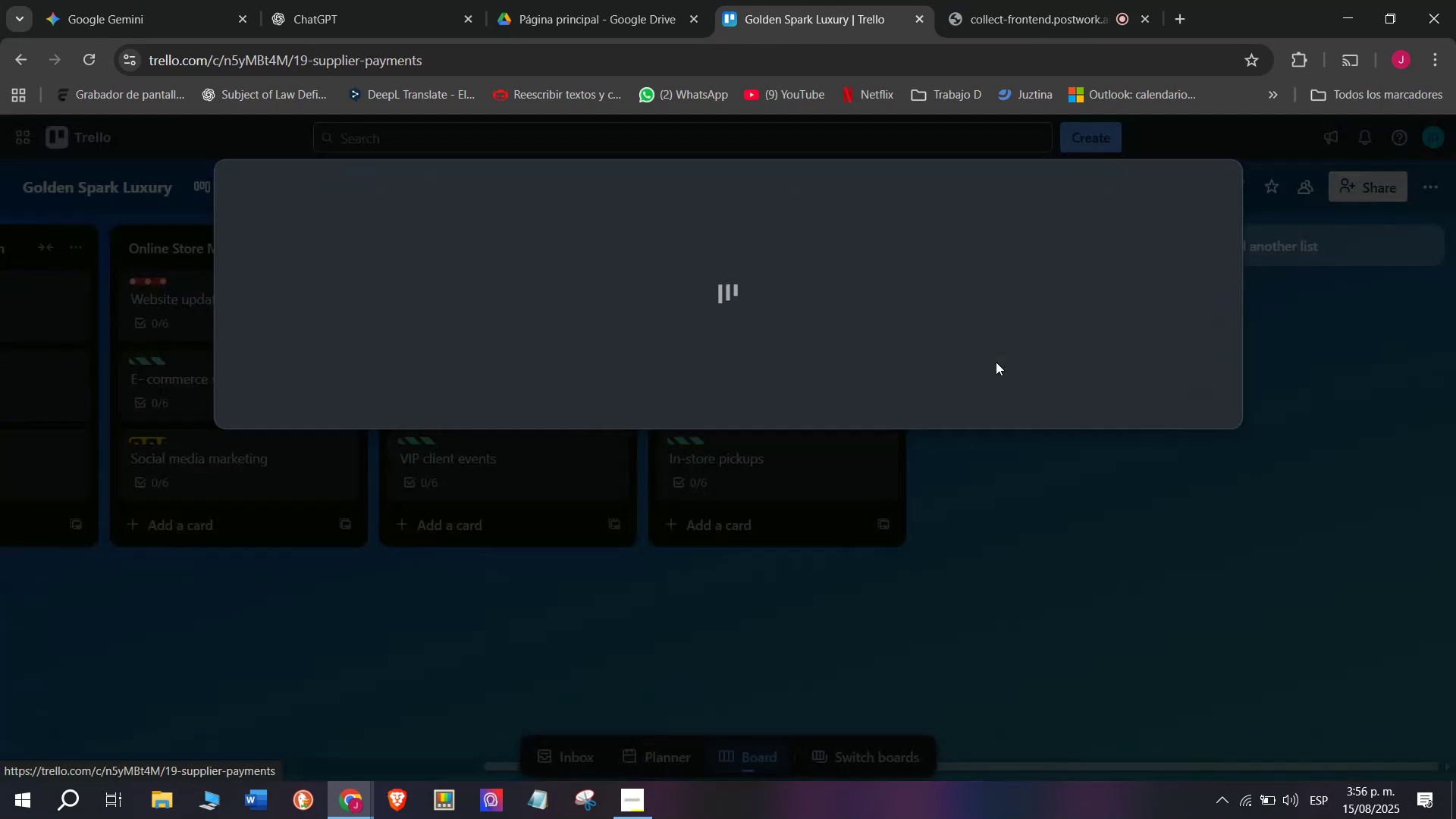 
key(Enter)
 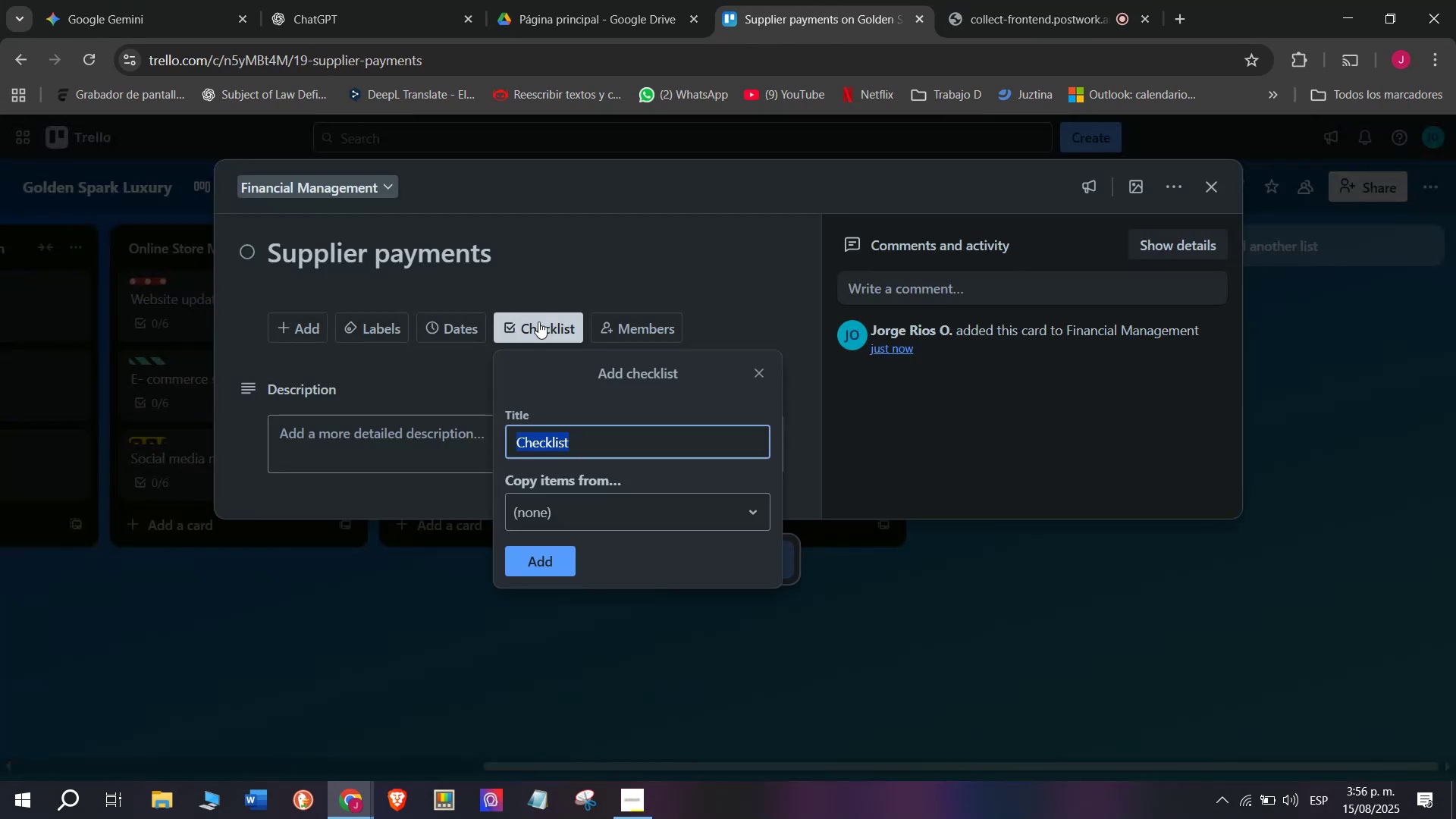 
left_click([996, 362])
 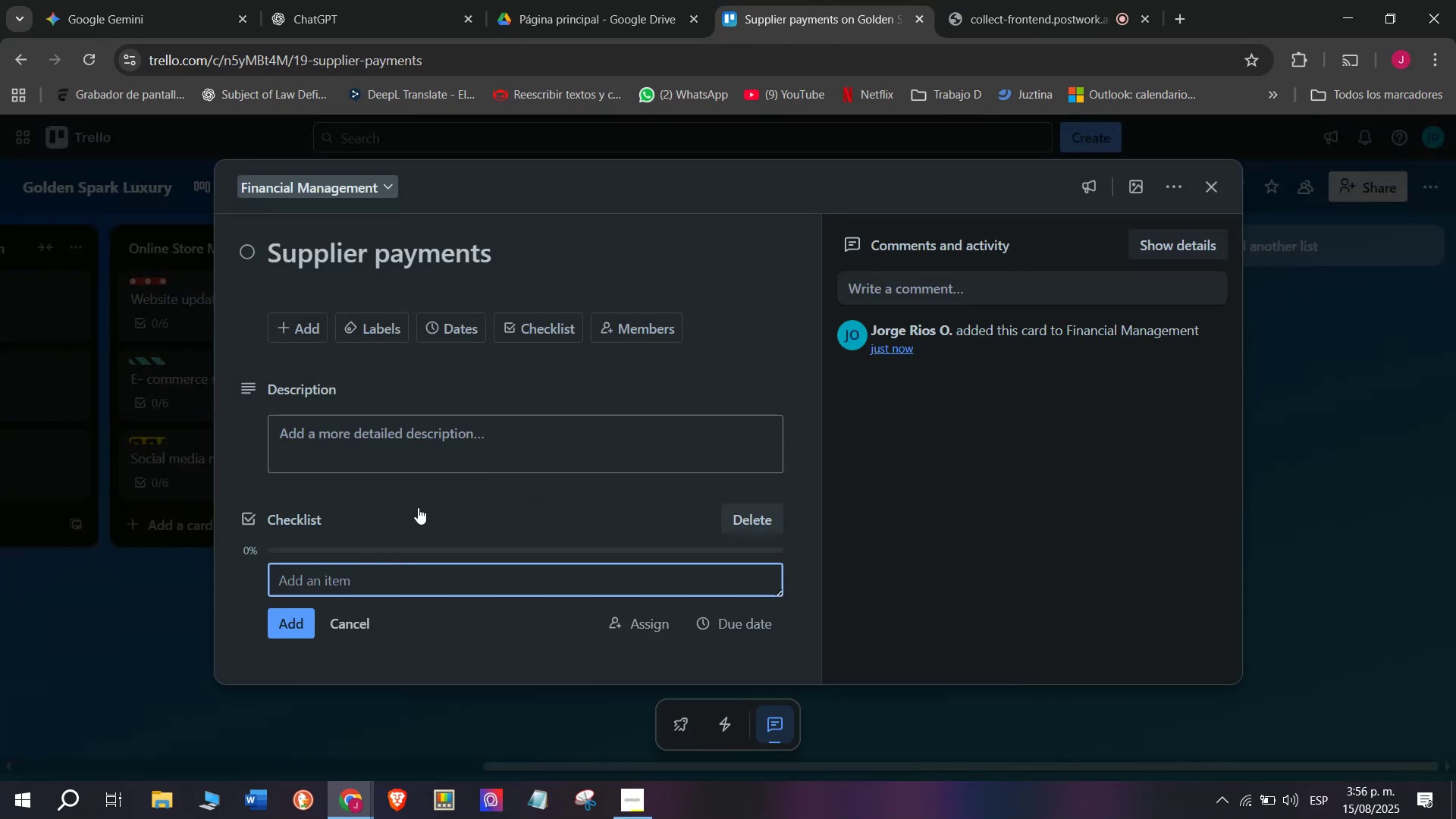 
left_click([544, 566])
 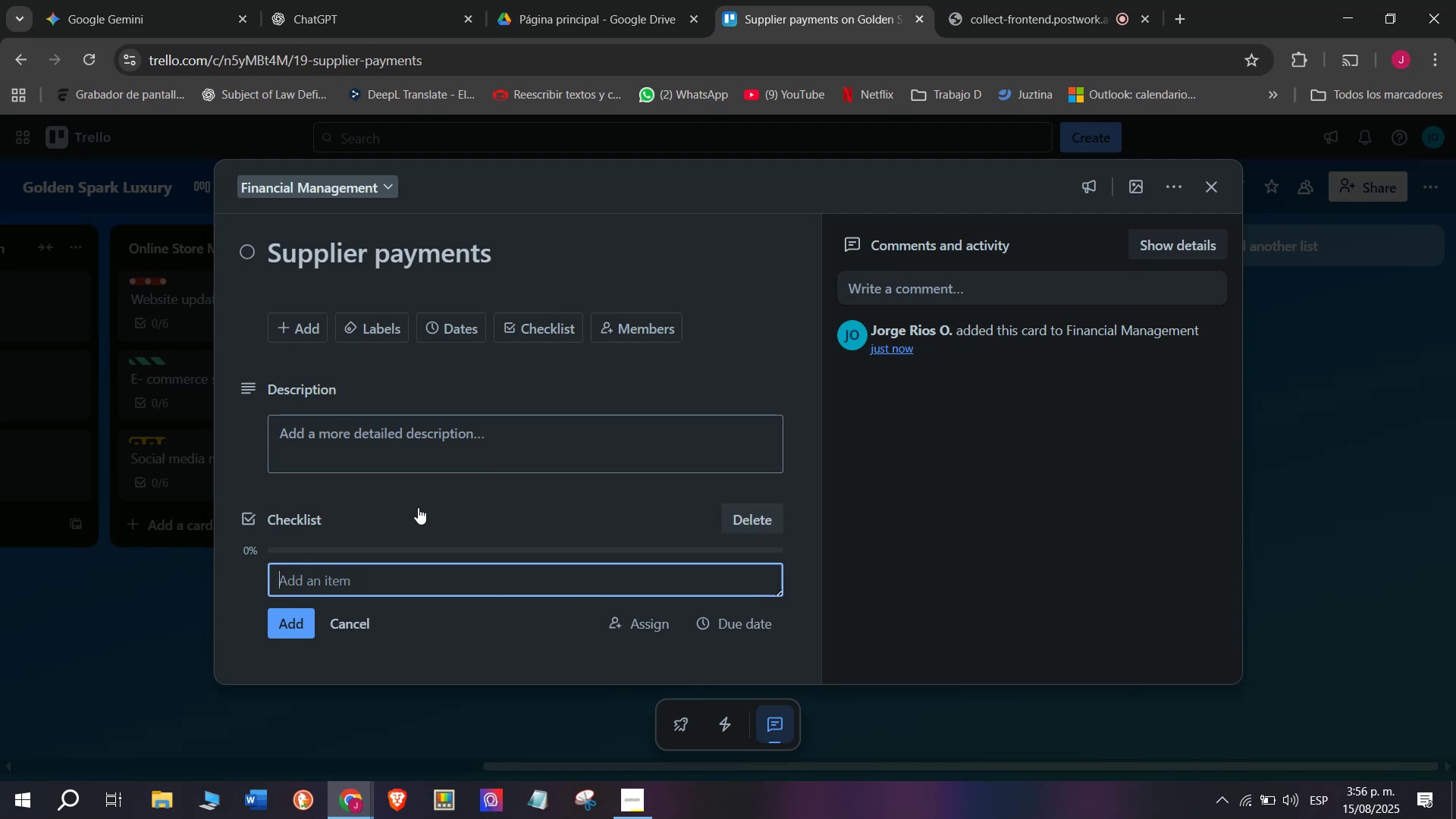 
wait(13.6)
 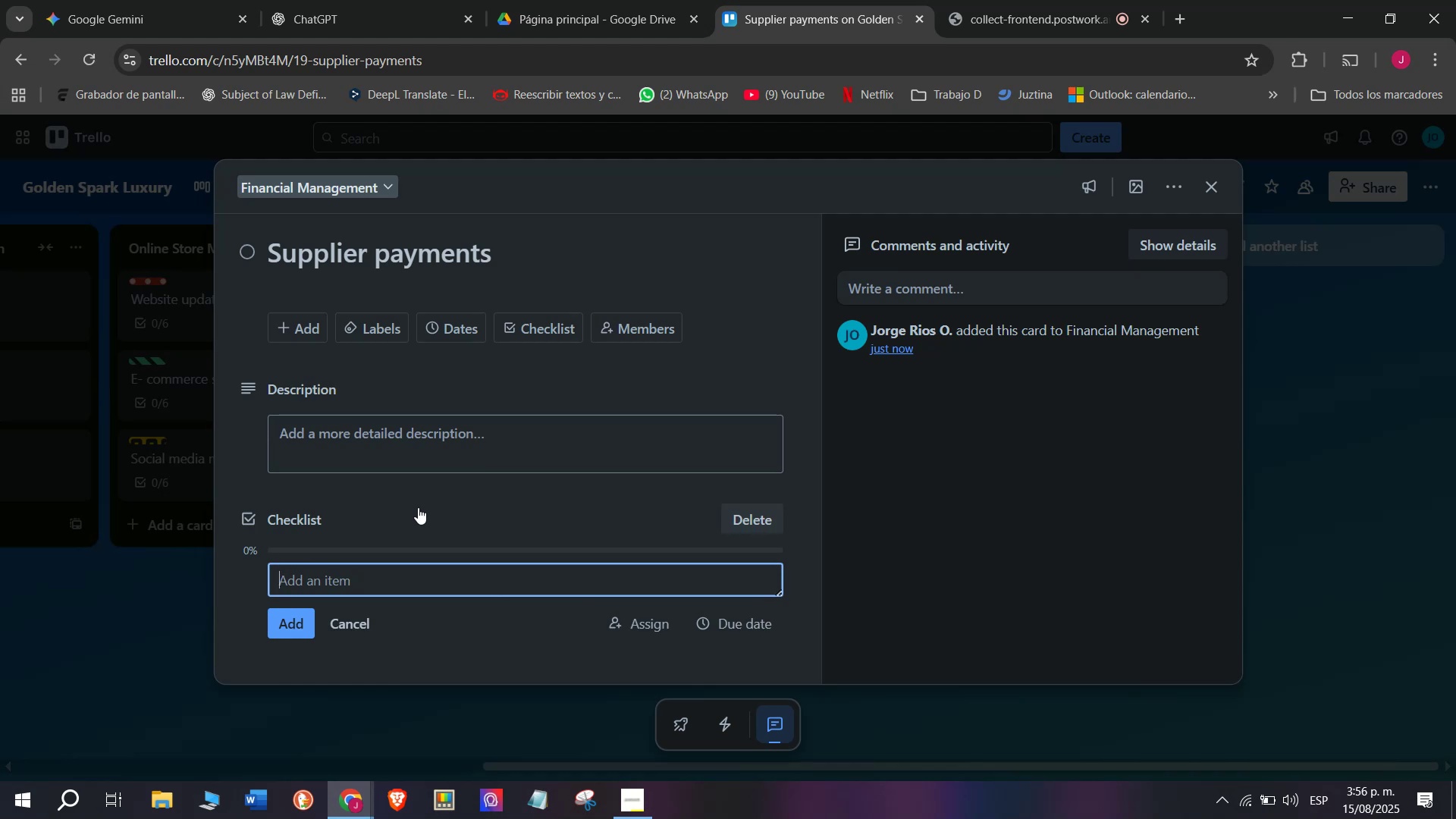 
type(Review invoices)
 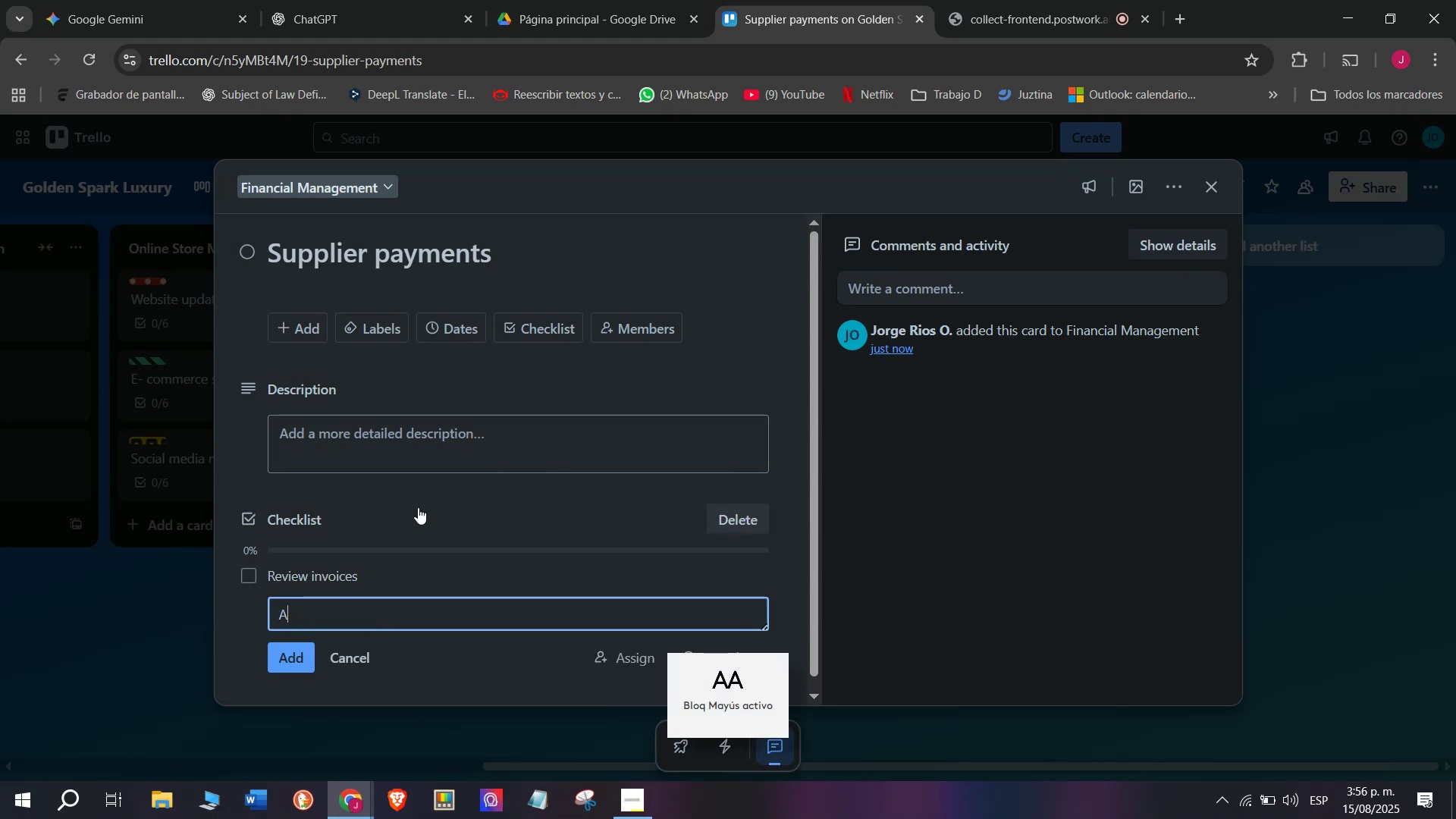 
key(Enter)
 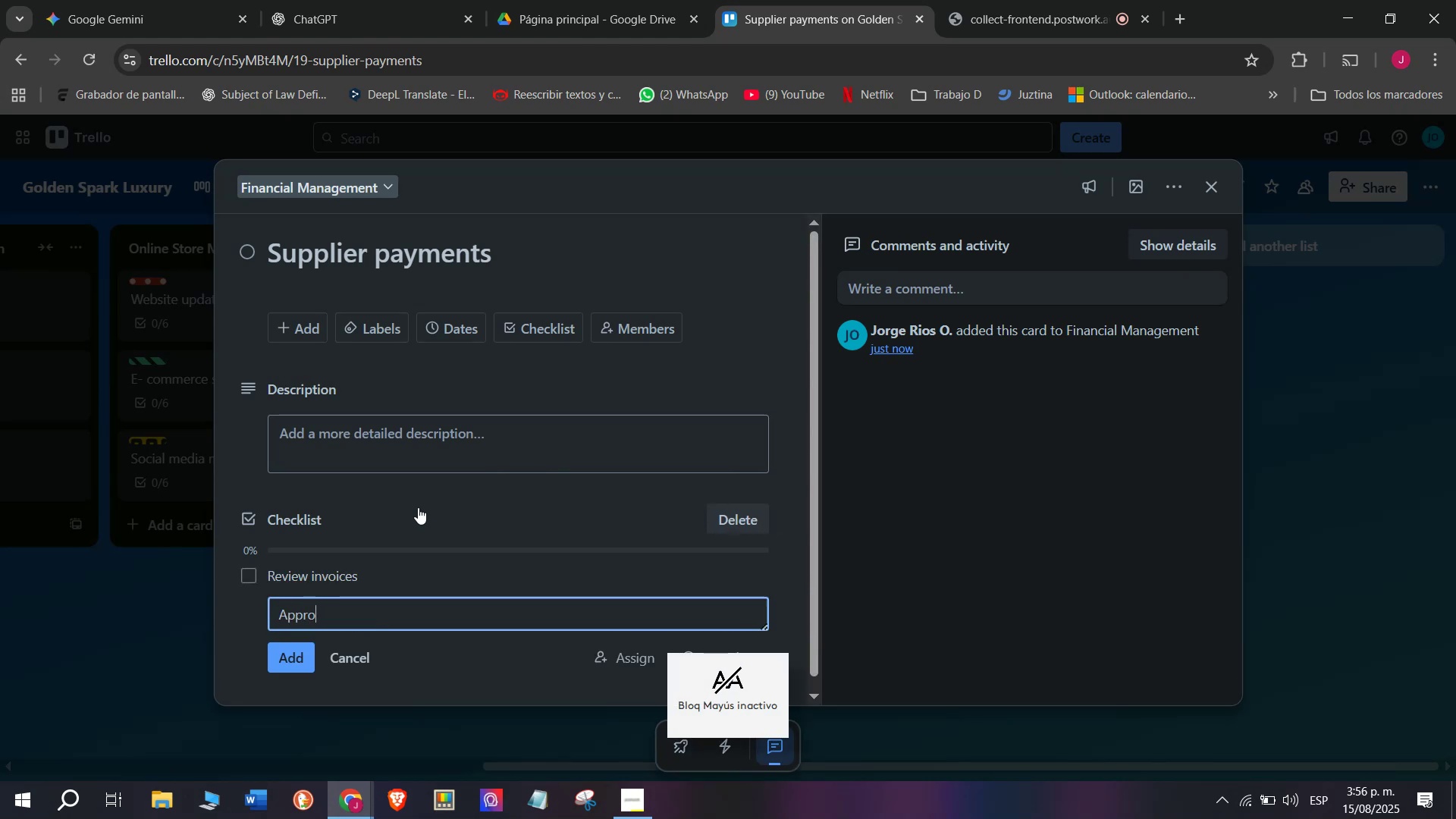 
type(Approve transfers)
 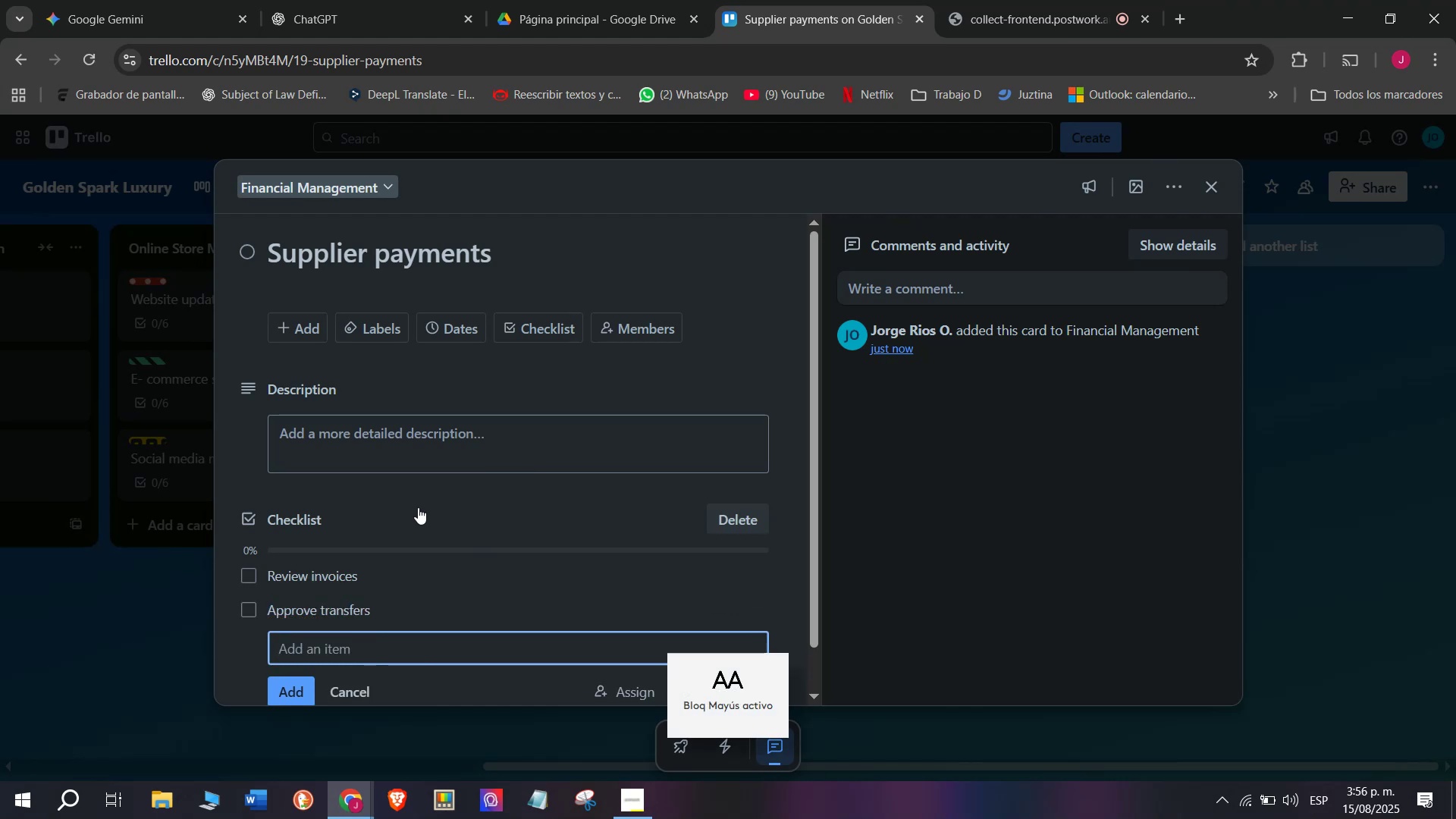 
key(Enter)
 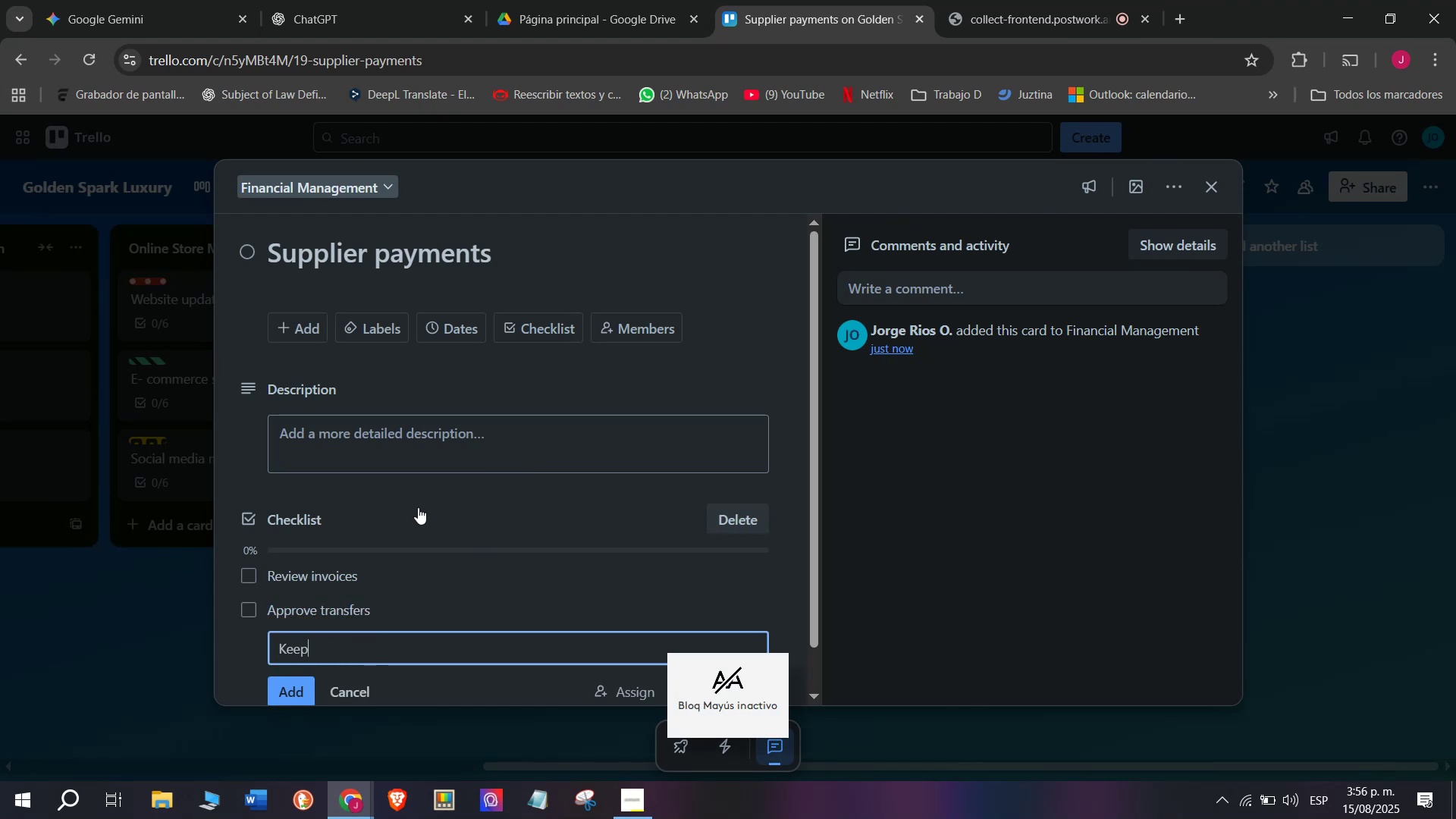 
type(Keep pp)
key(Backspace)
type(ayments)
key(Backspace)
type( proofsa)
key(Backspace)
type(])
key(Backspace)
 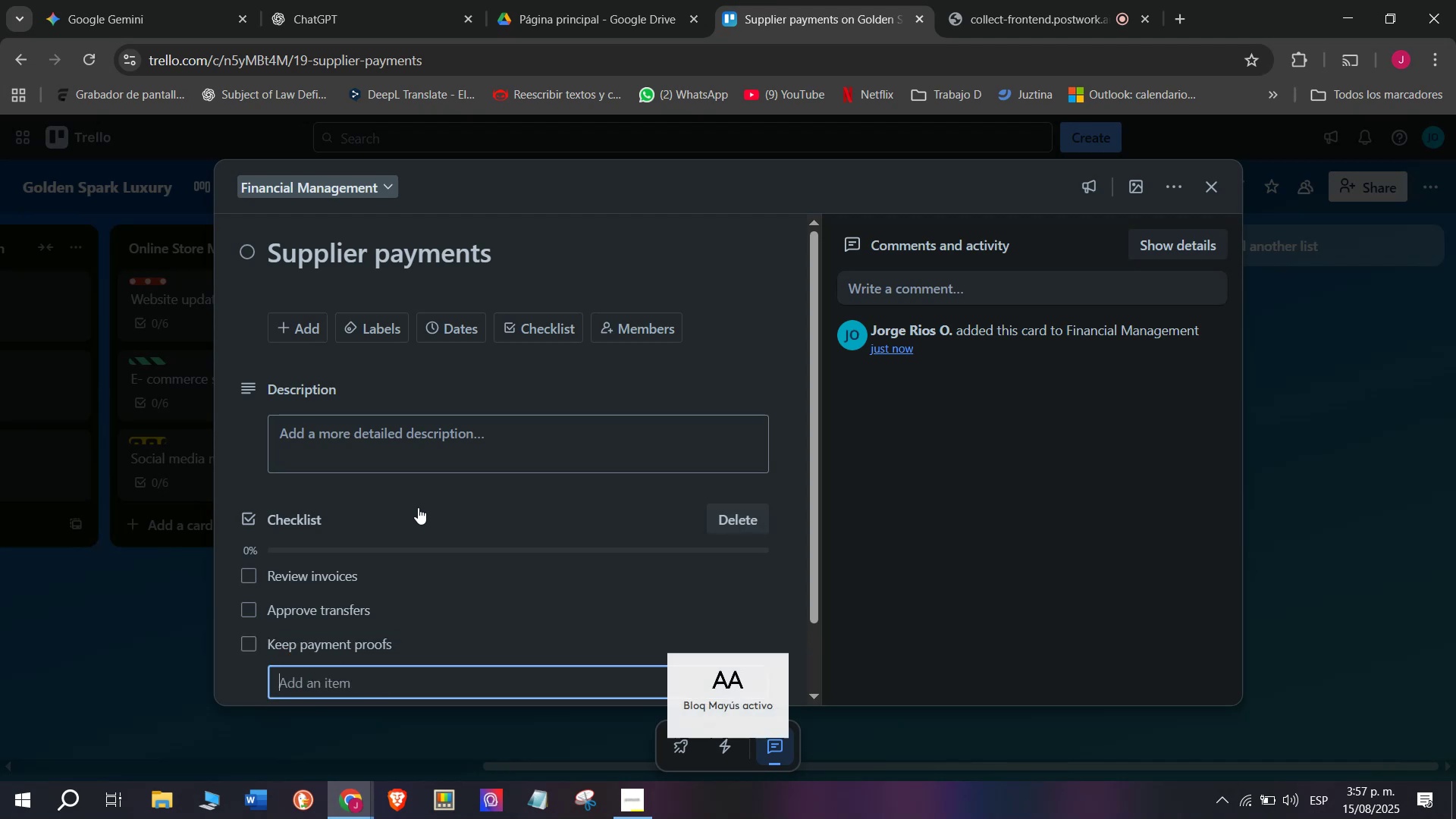 
key(Enter)
 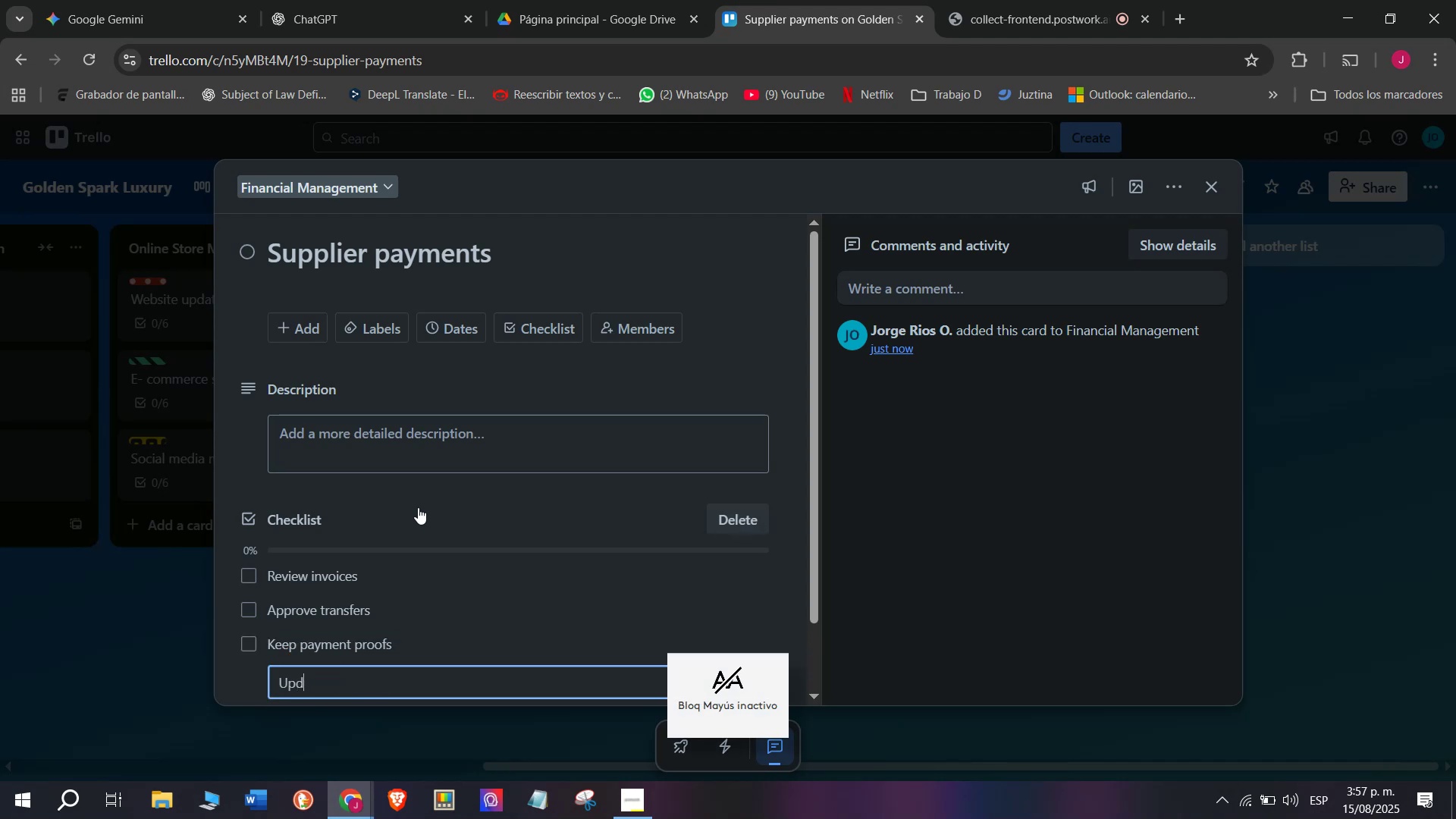 
type(Update)
 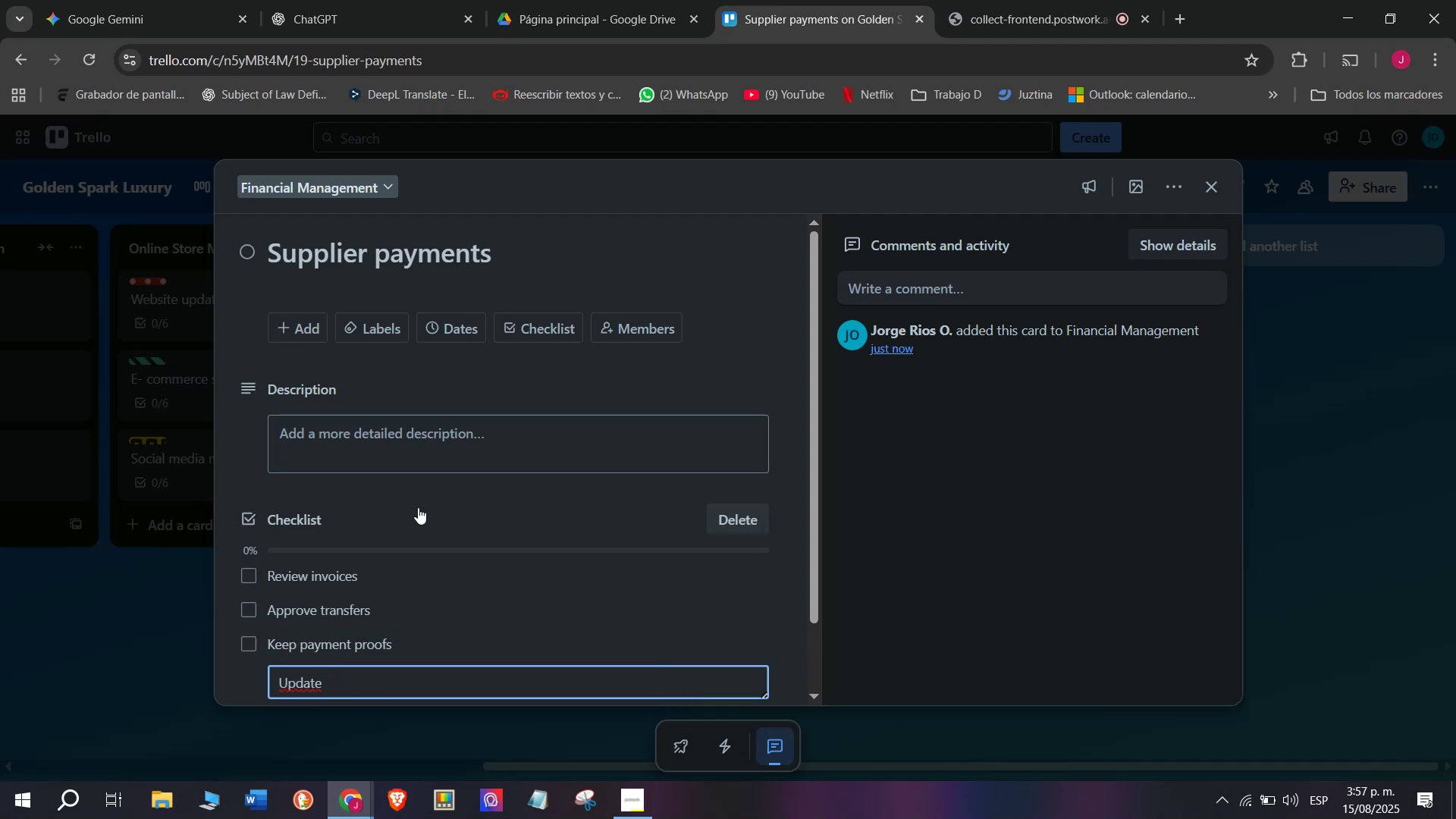 
type( expense records)
 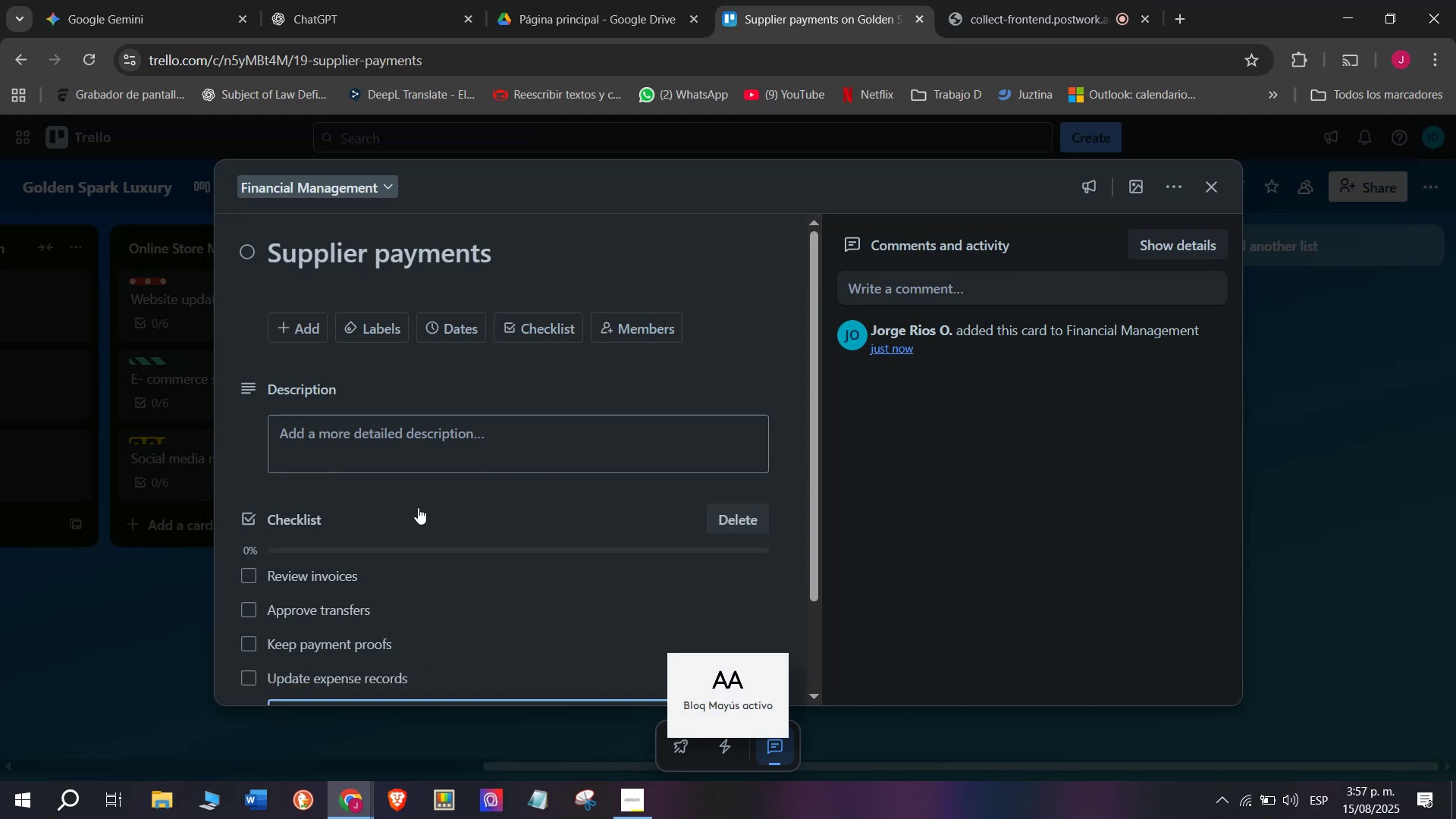 
key(Enter)
 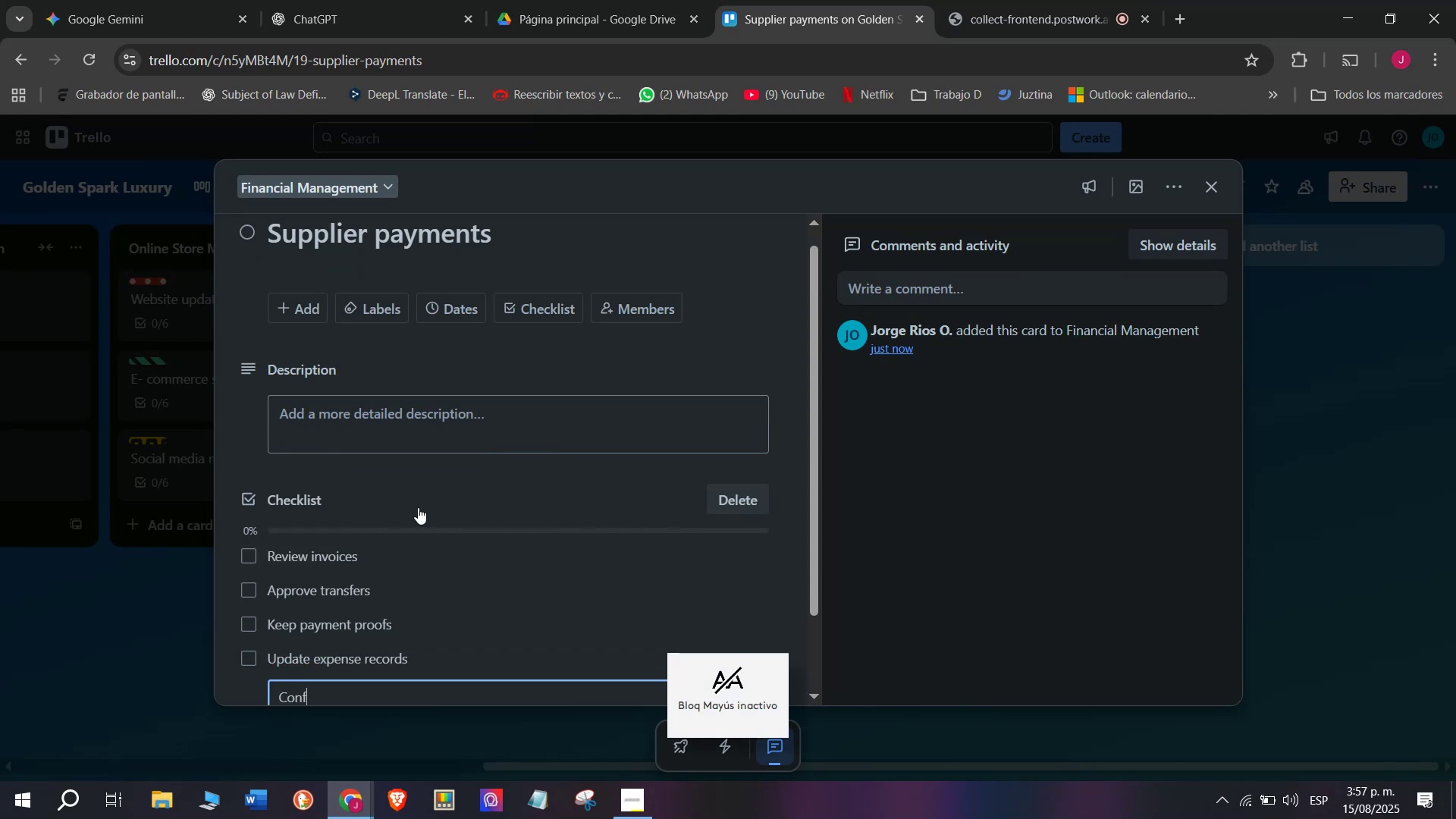 
type(Confirm receipt)
 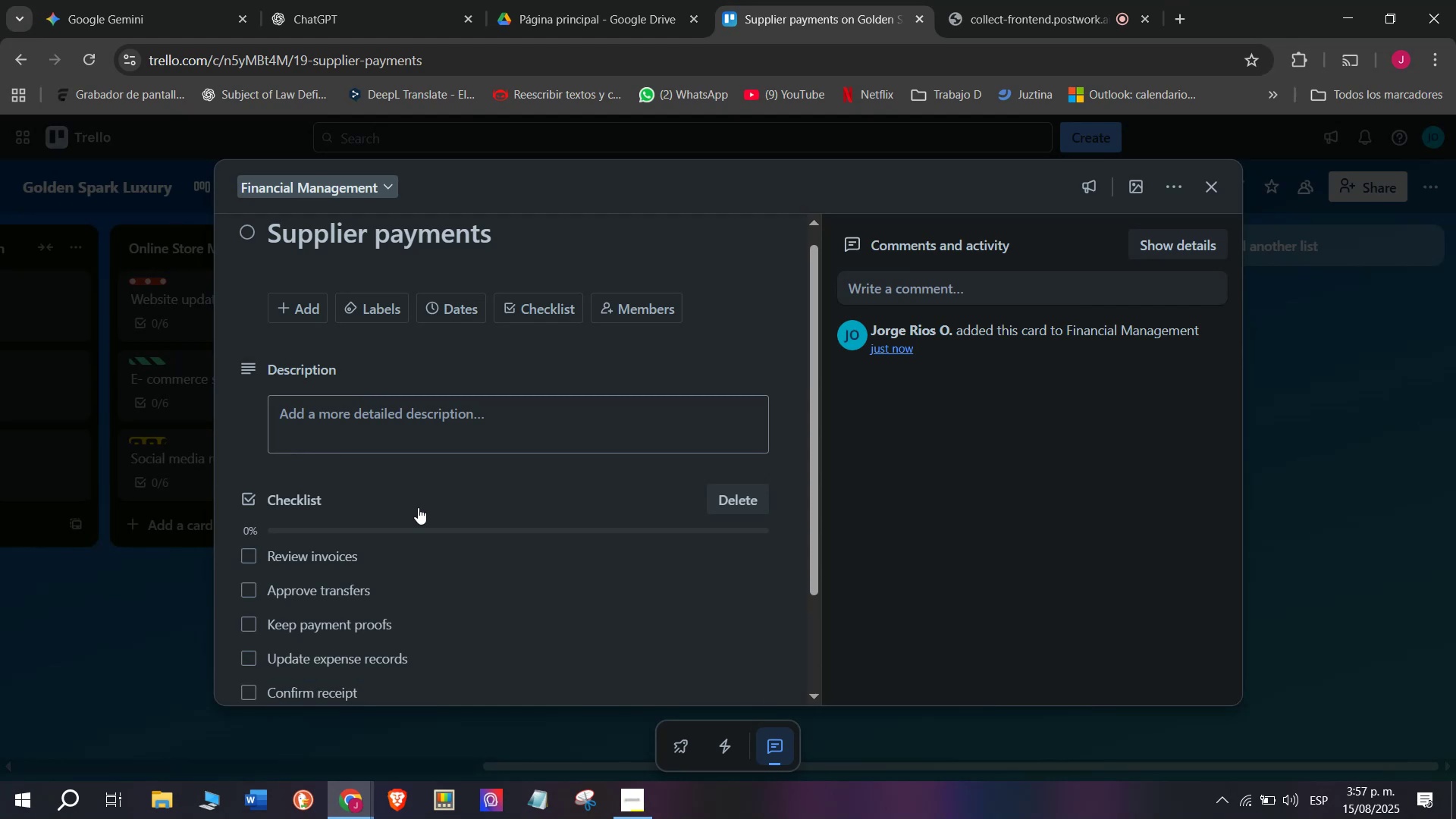 
key(Enter)
 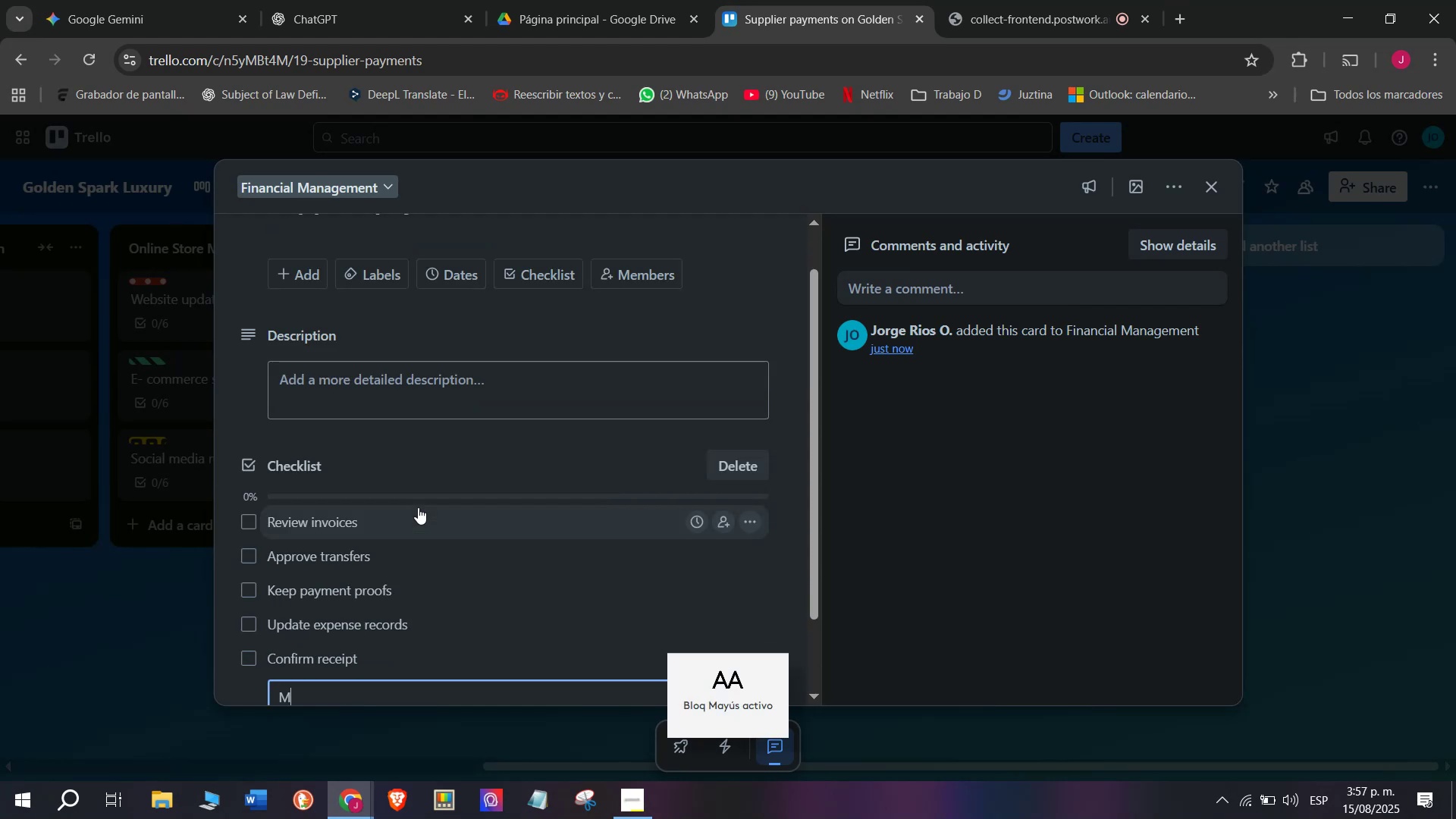 
type(Maintain supplier relations)
 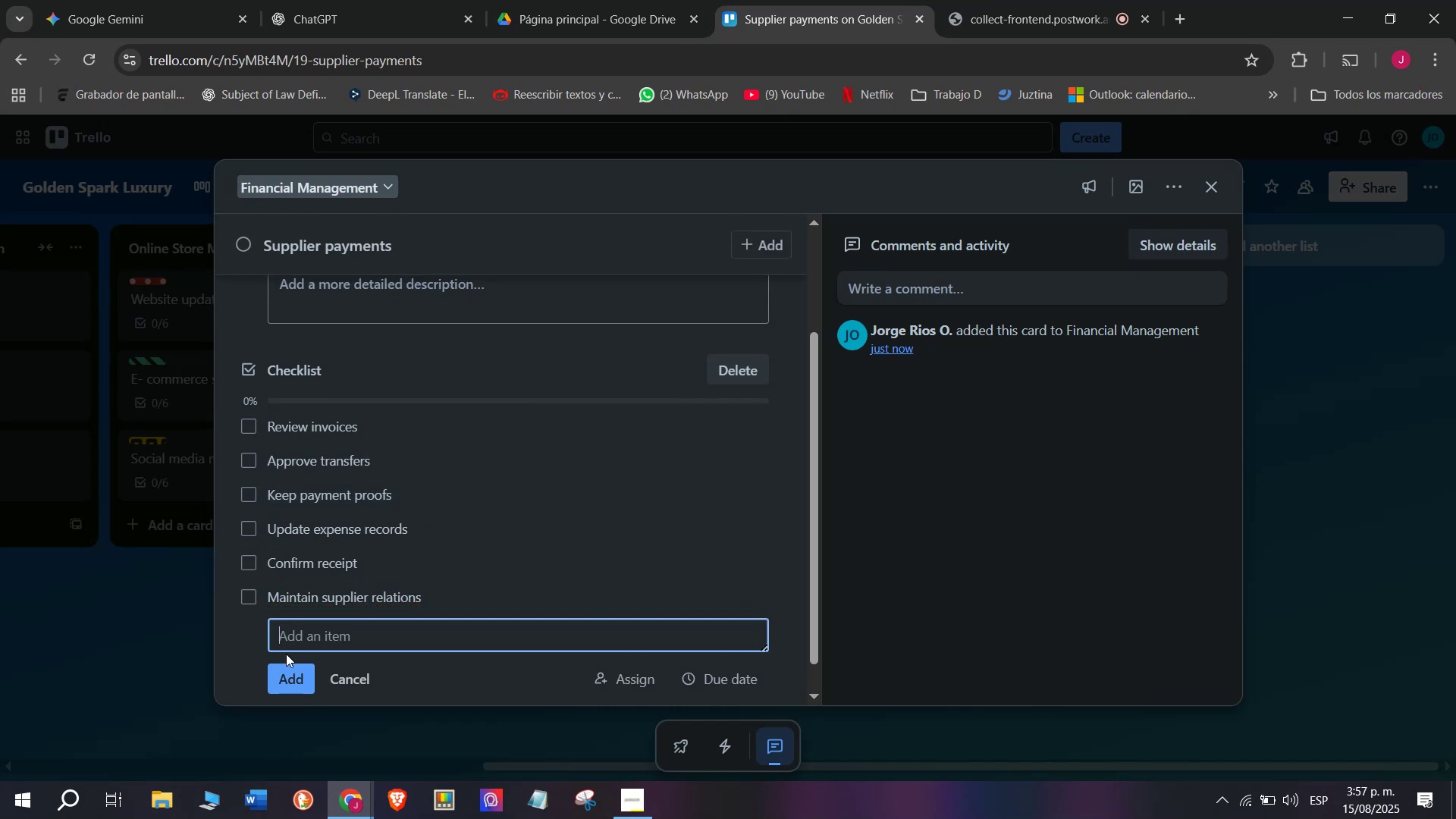 
scroll: coordinate [420, 506], scroll_direction: down, amount: 3.0
 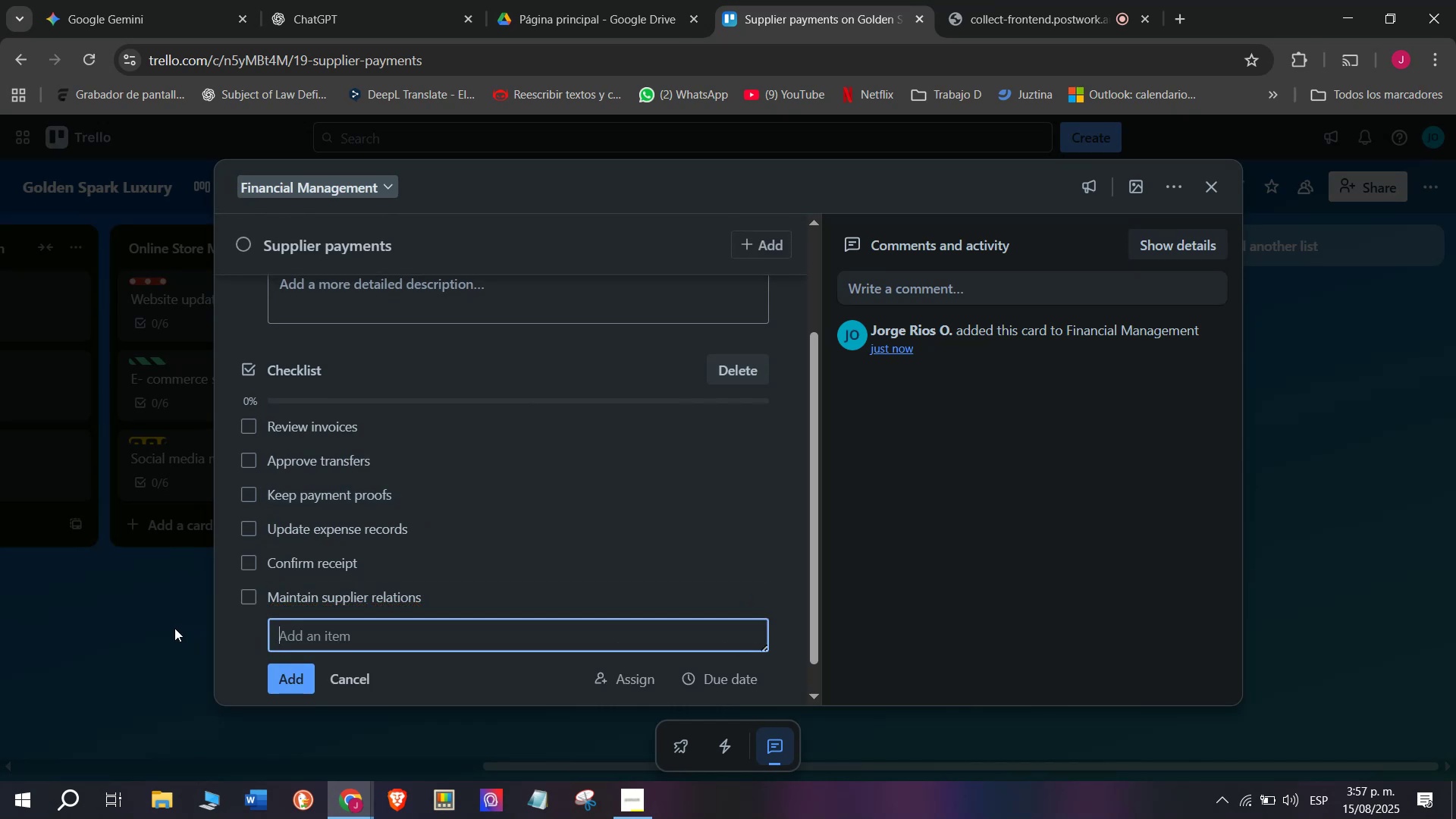 
left_click([286, 654])
 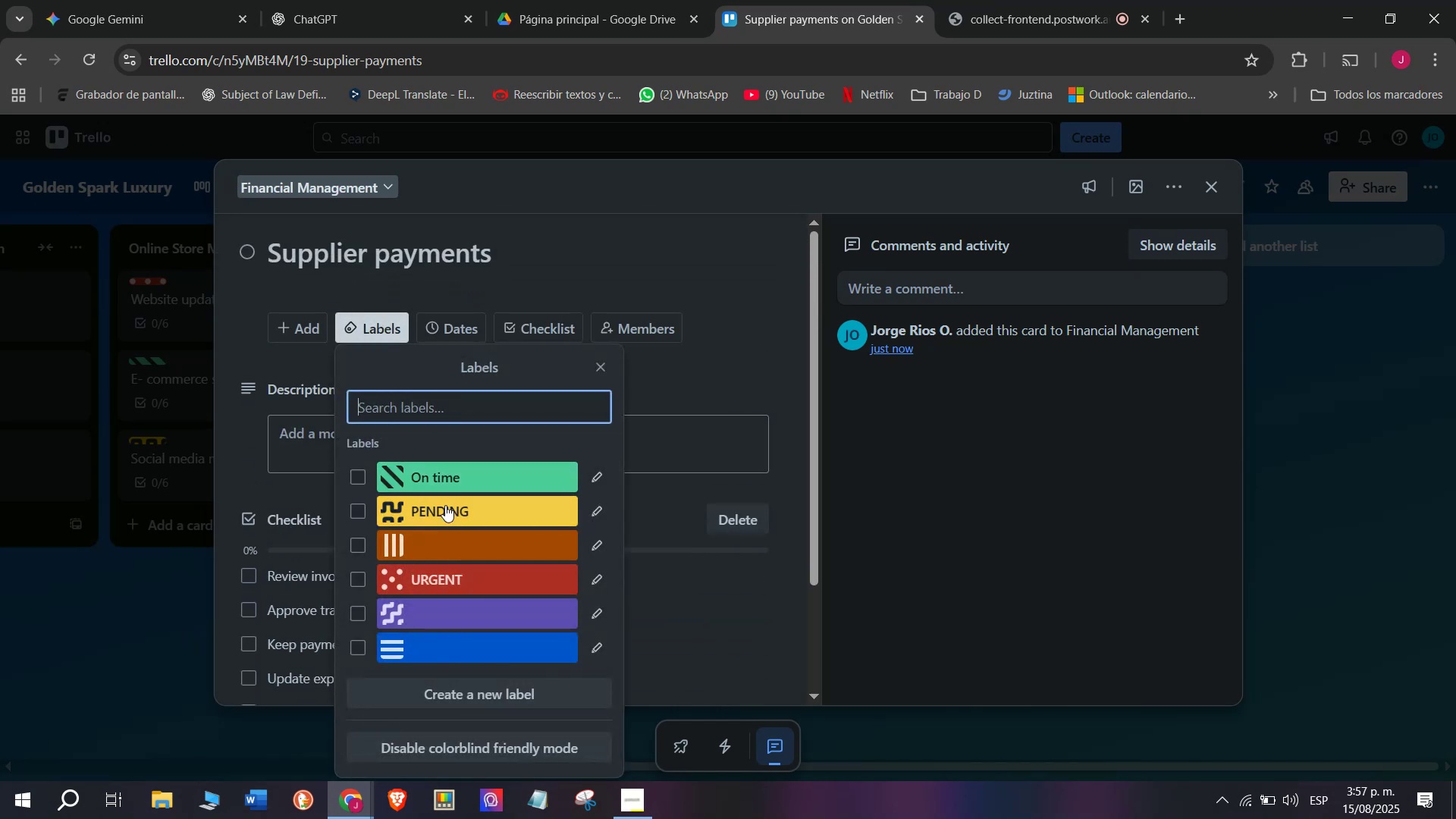 
scroll: coordinate [340, 590], scroll_direction: up, amount: 3.0
 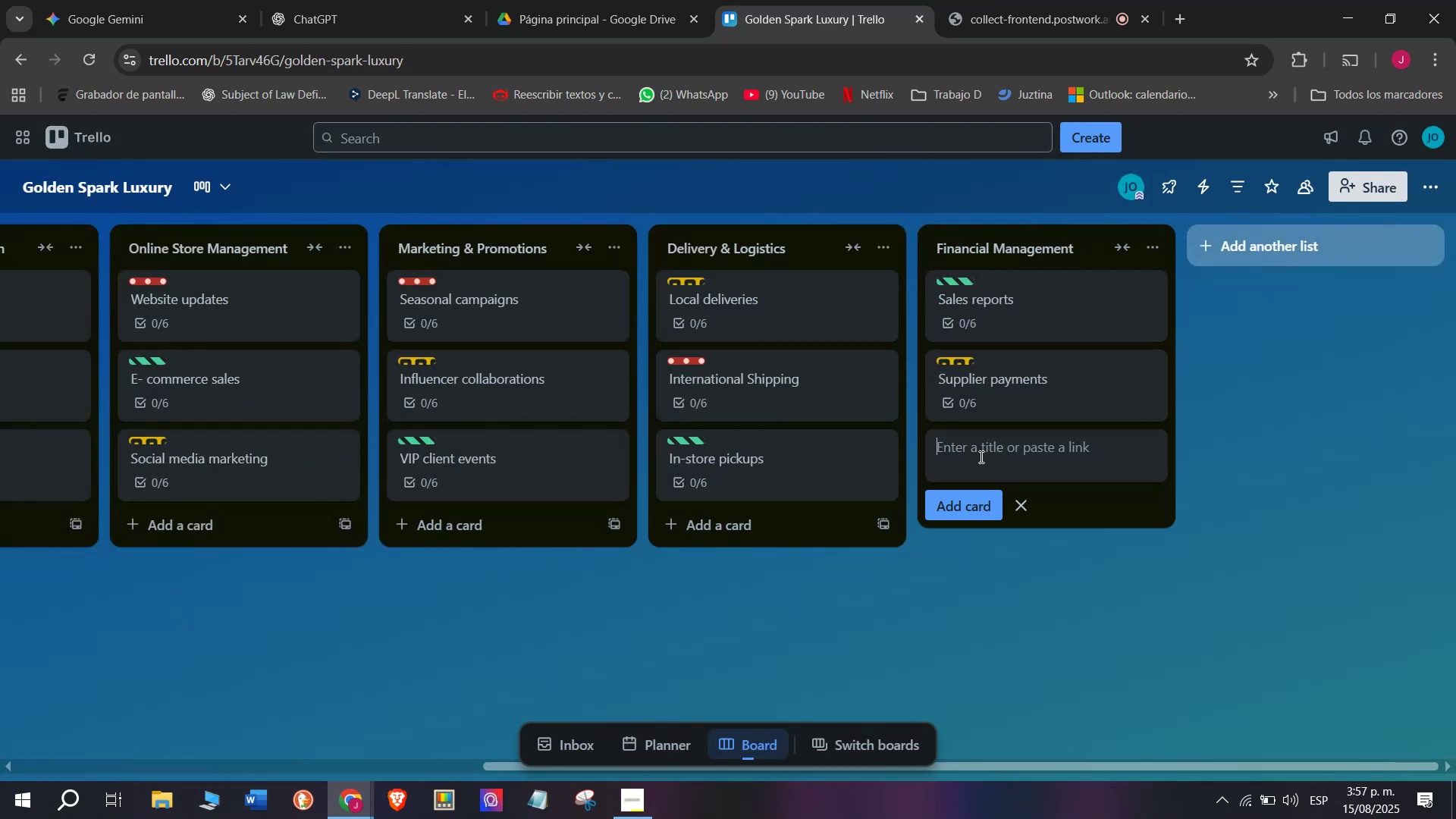 
double_click([168, 610])
 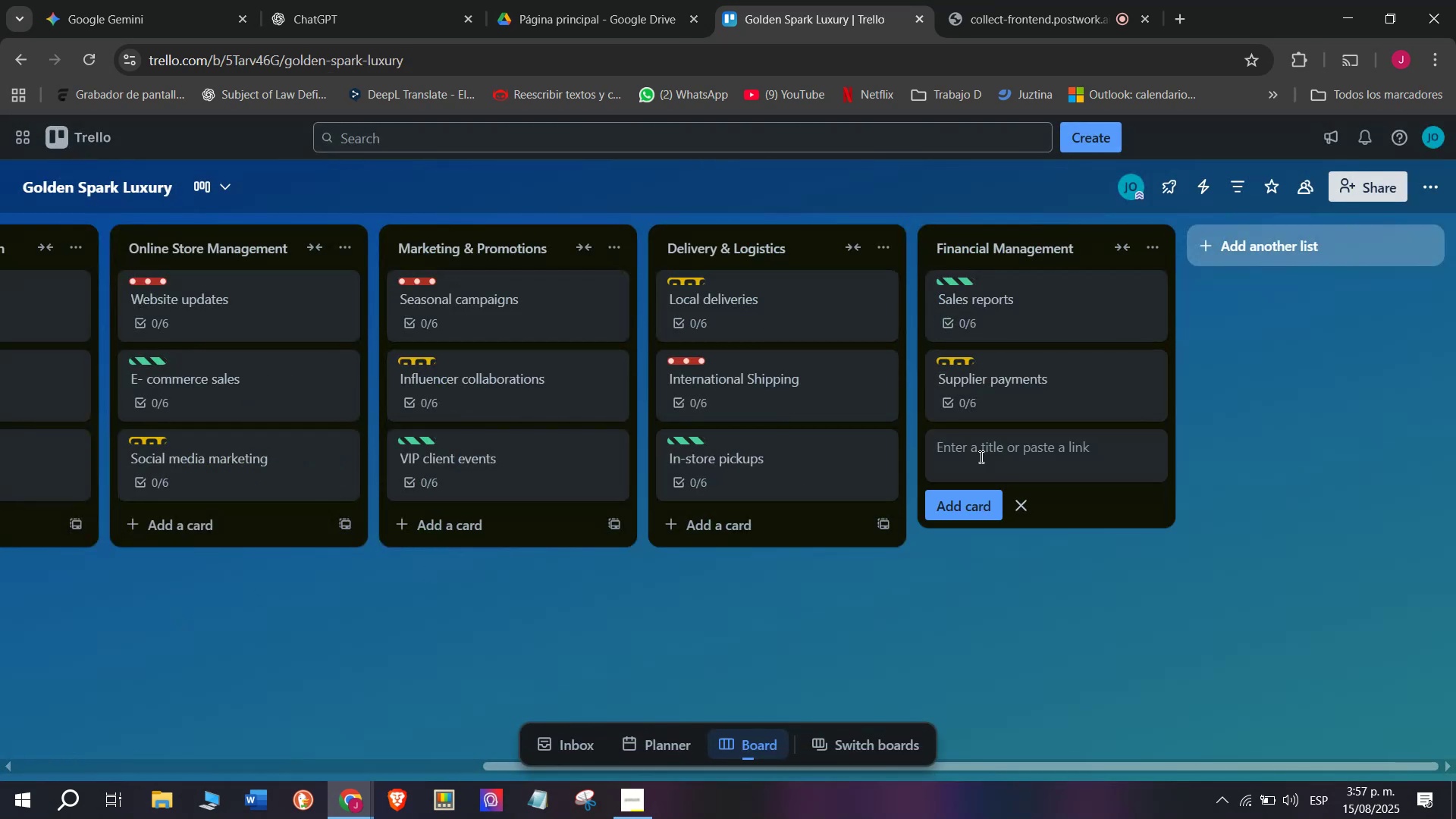 
triple_click([168, 610])
 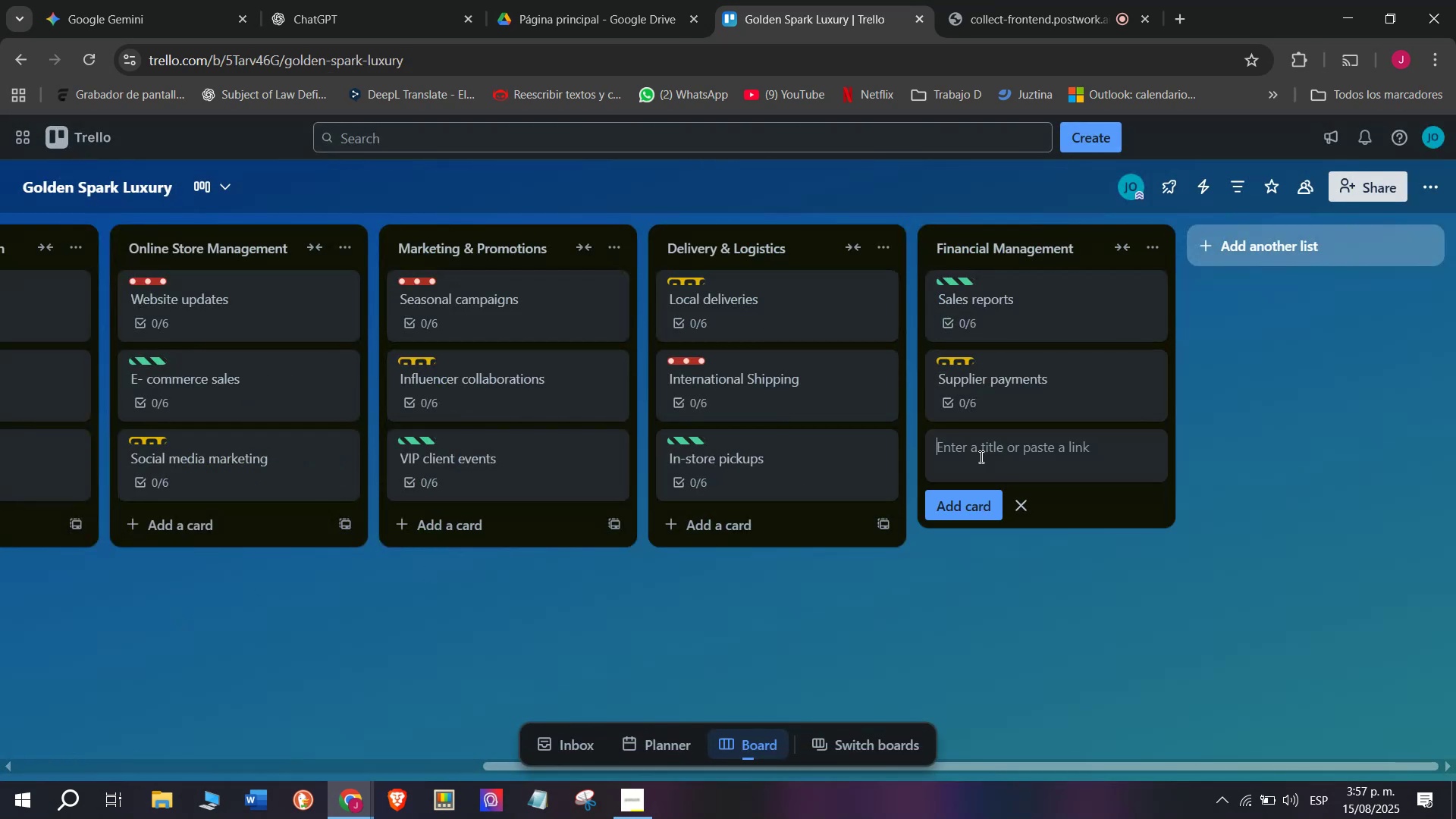 
left_click([980, 457])
 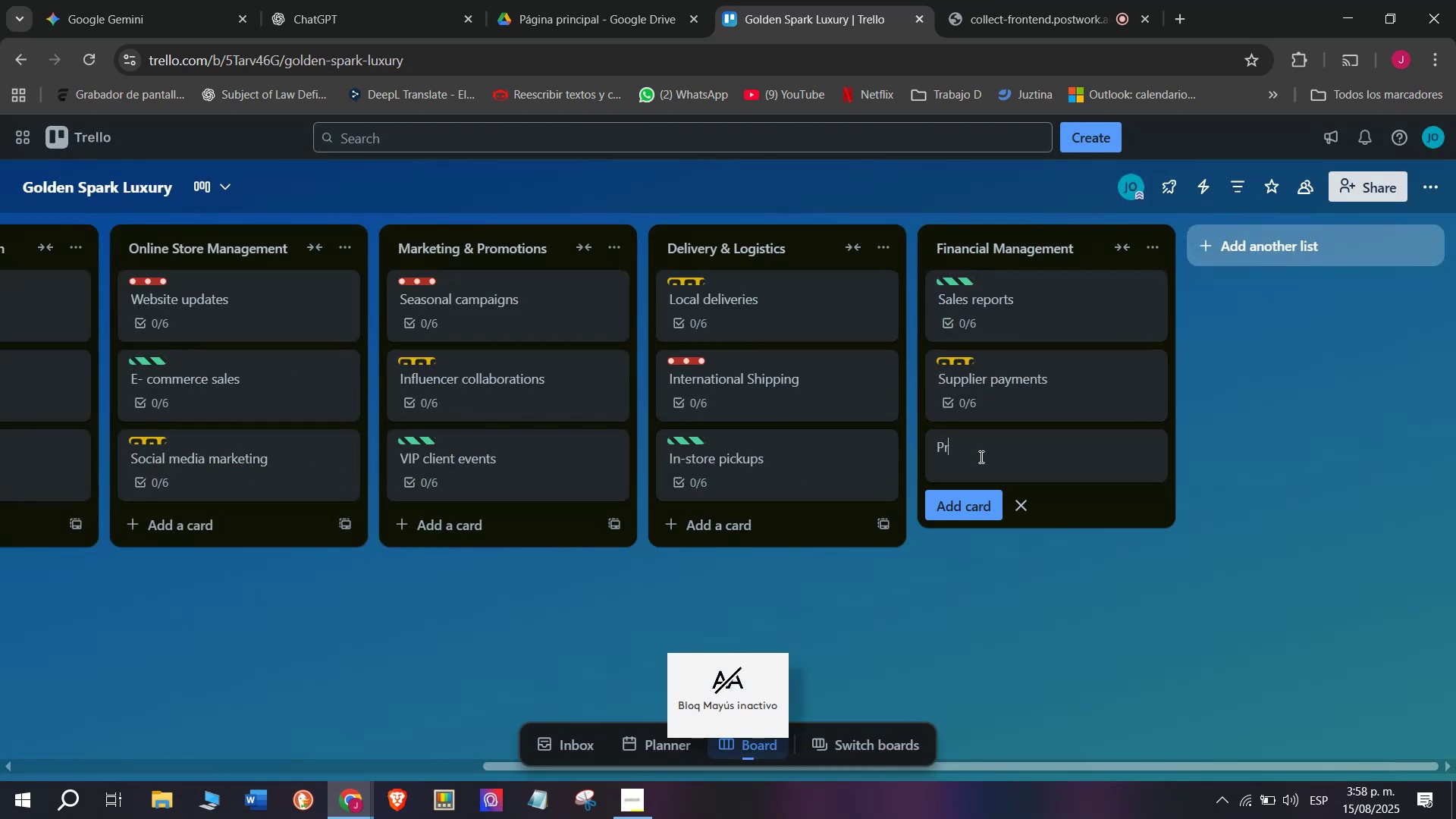 
type(Pricin)
 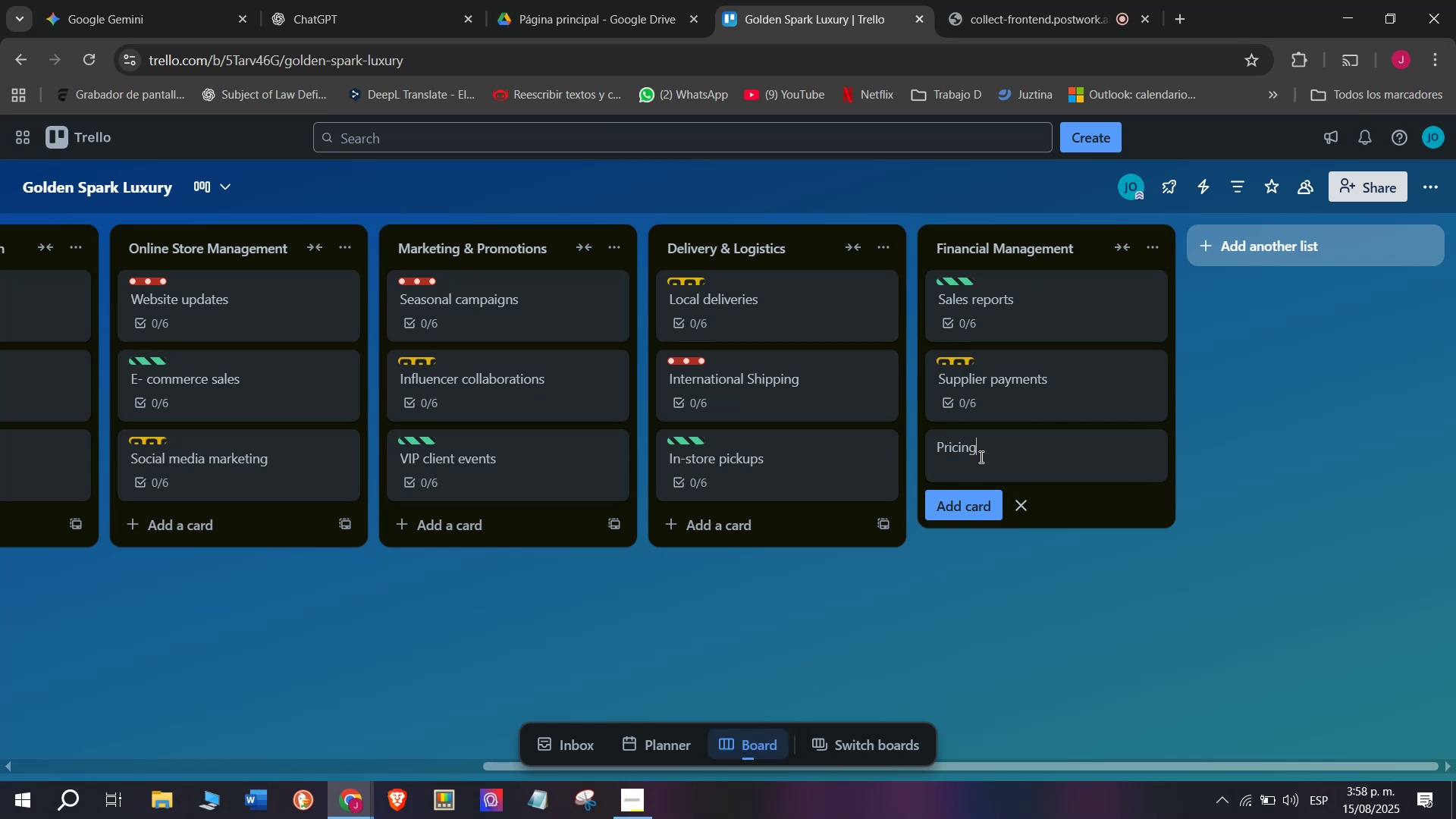 
wait(5.33)
 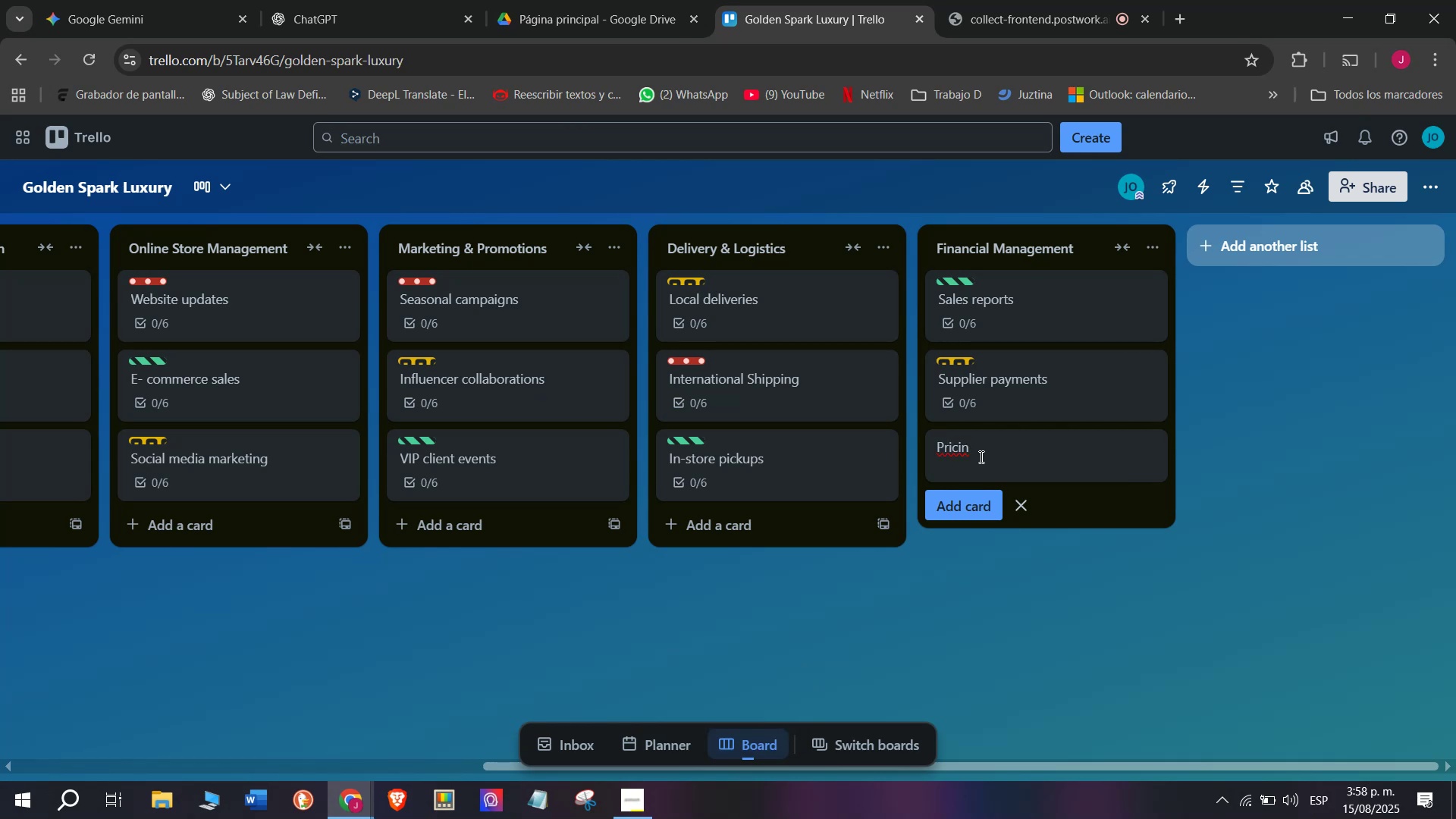 
type(g stratefy)
key(Backspace)
key(Backspace)
 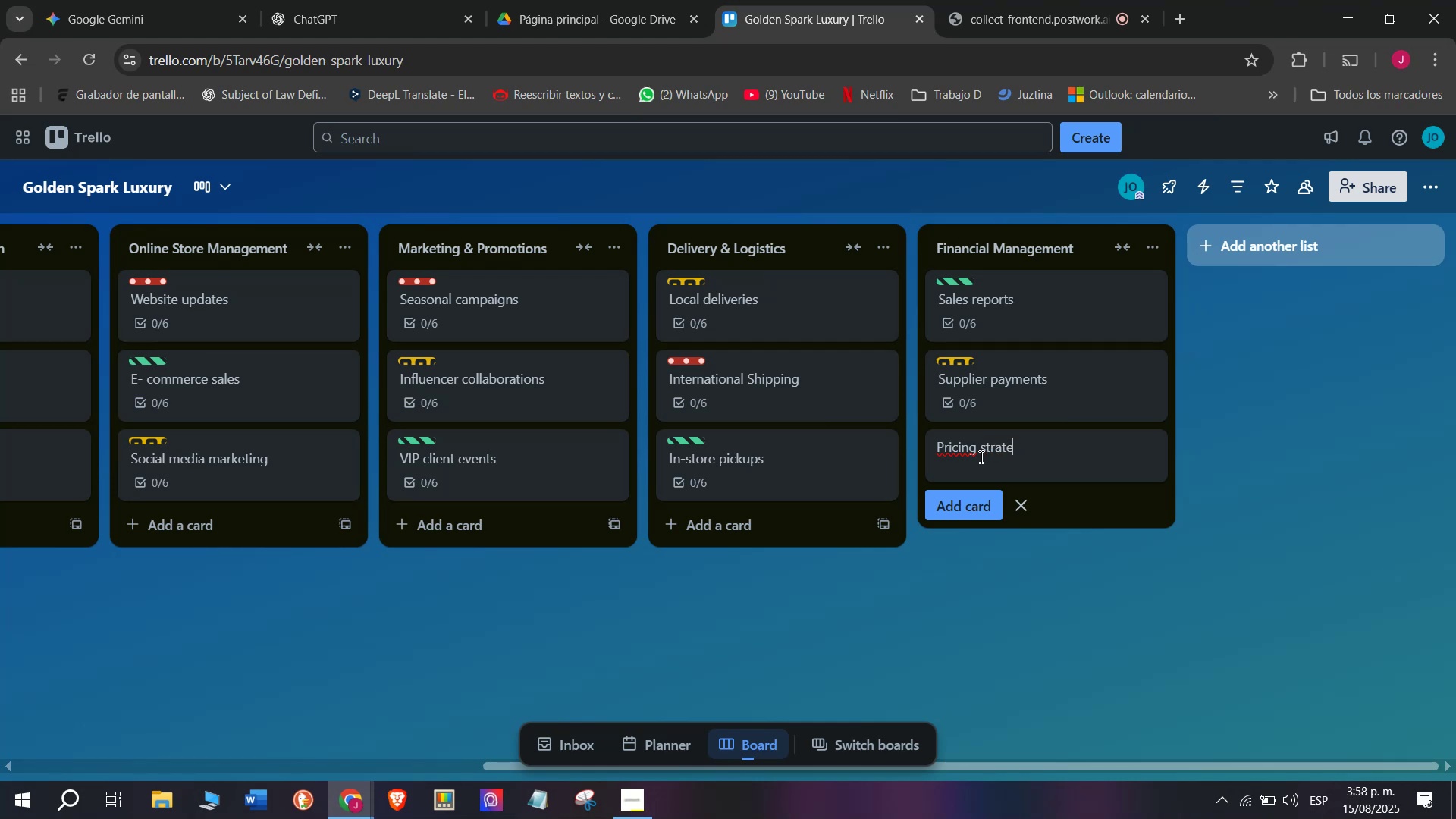 
wait(9.3)
 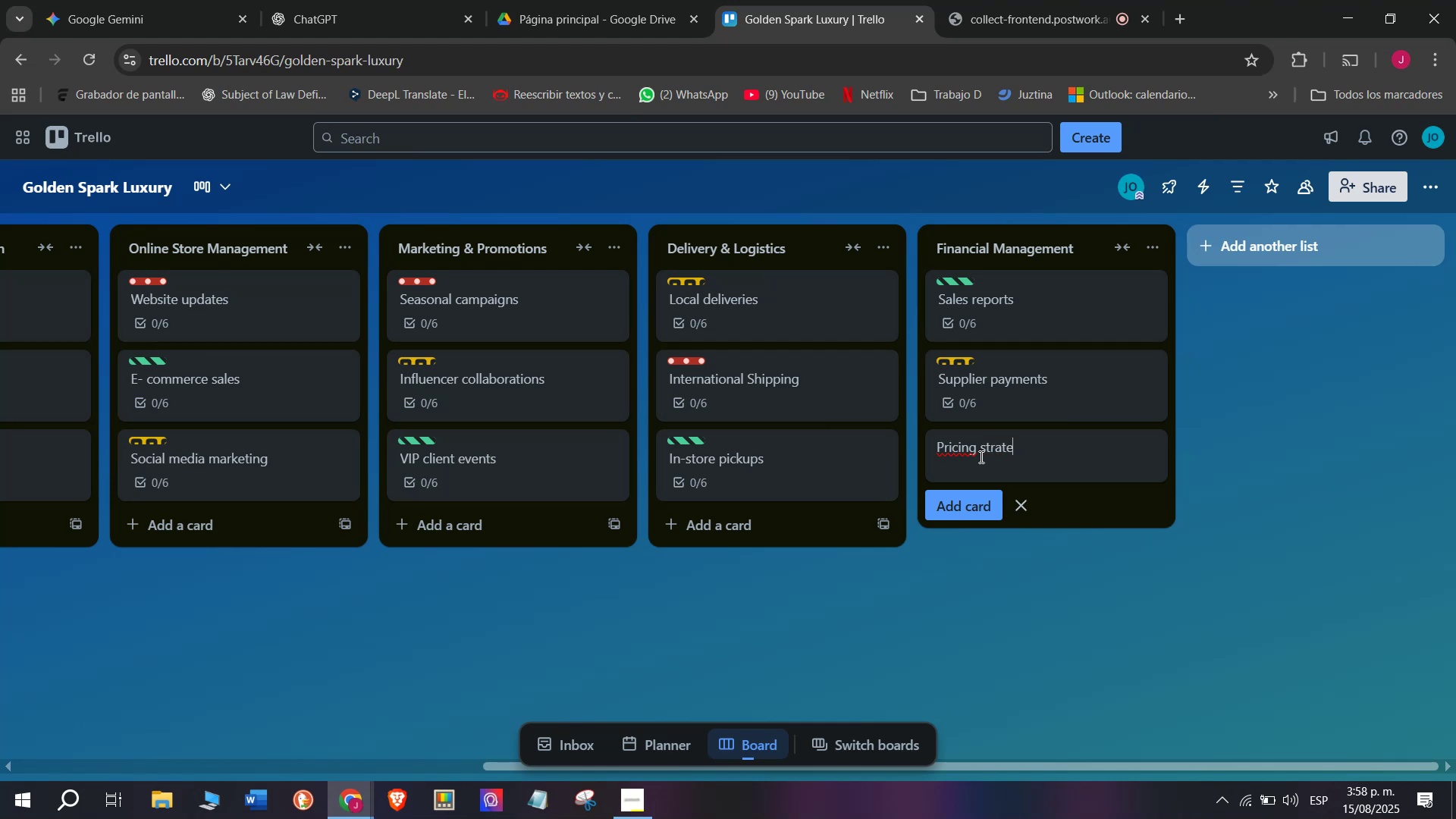 
type(gy)
 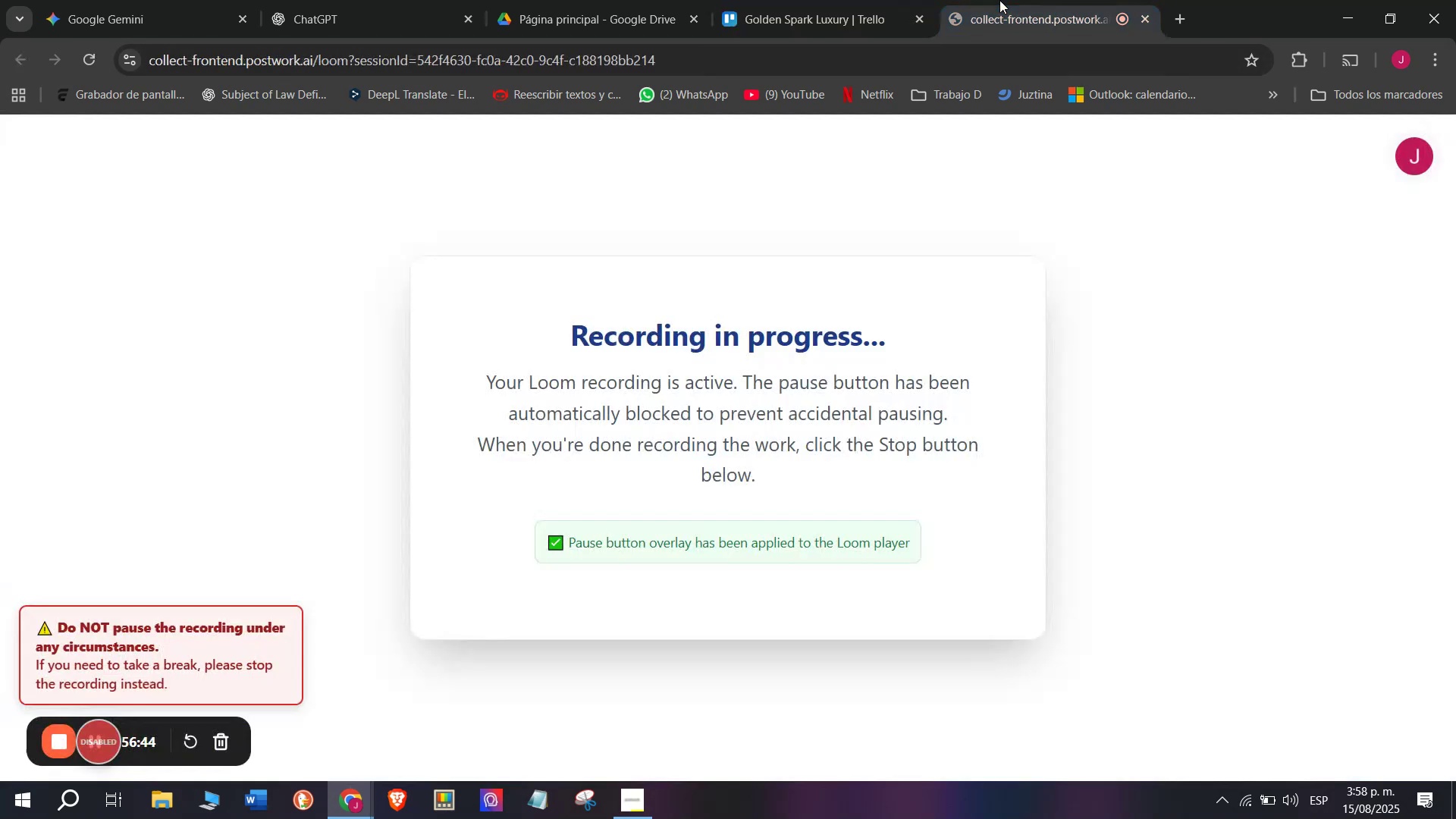 
key(Enter)
 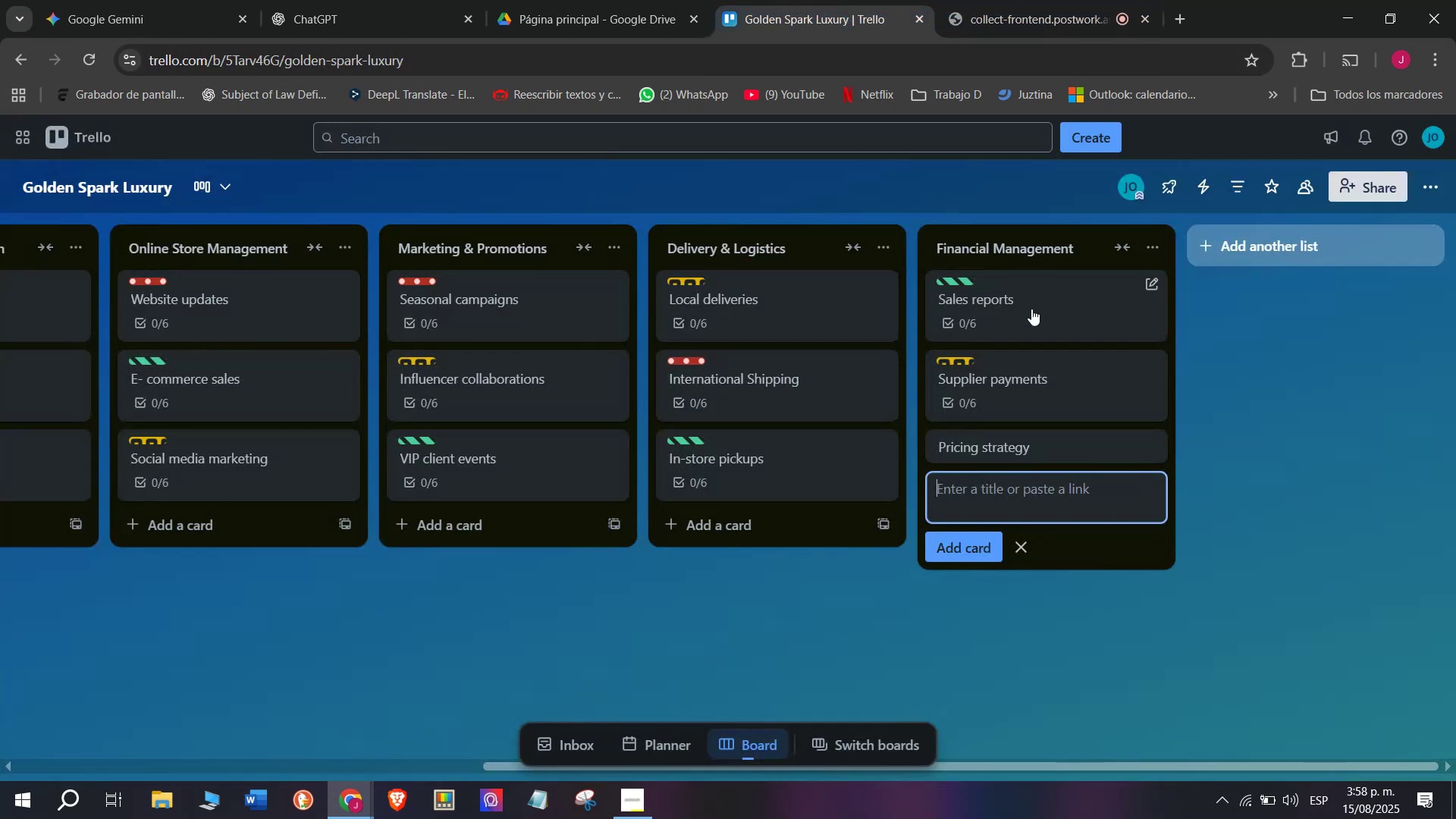 
left_click([999, 0])
 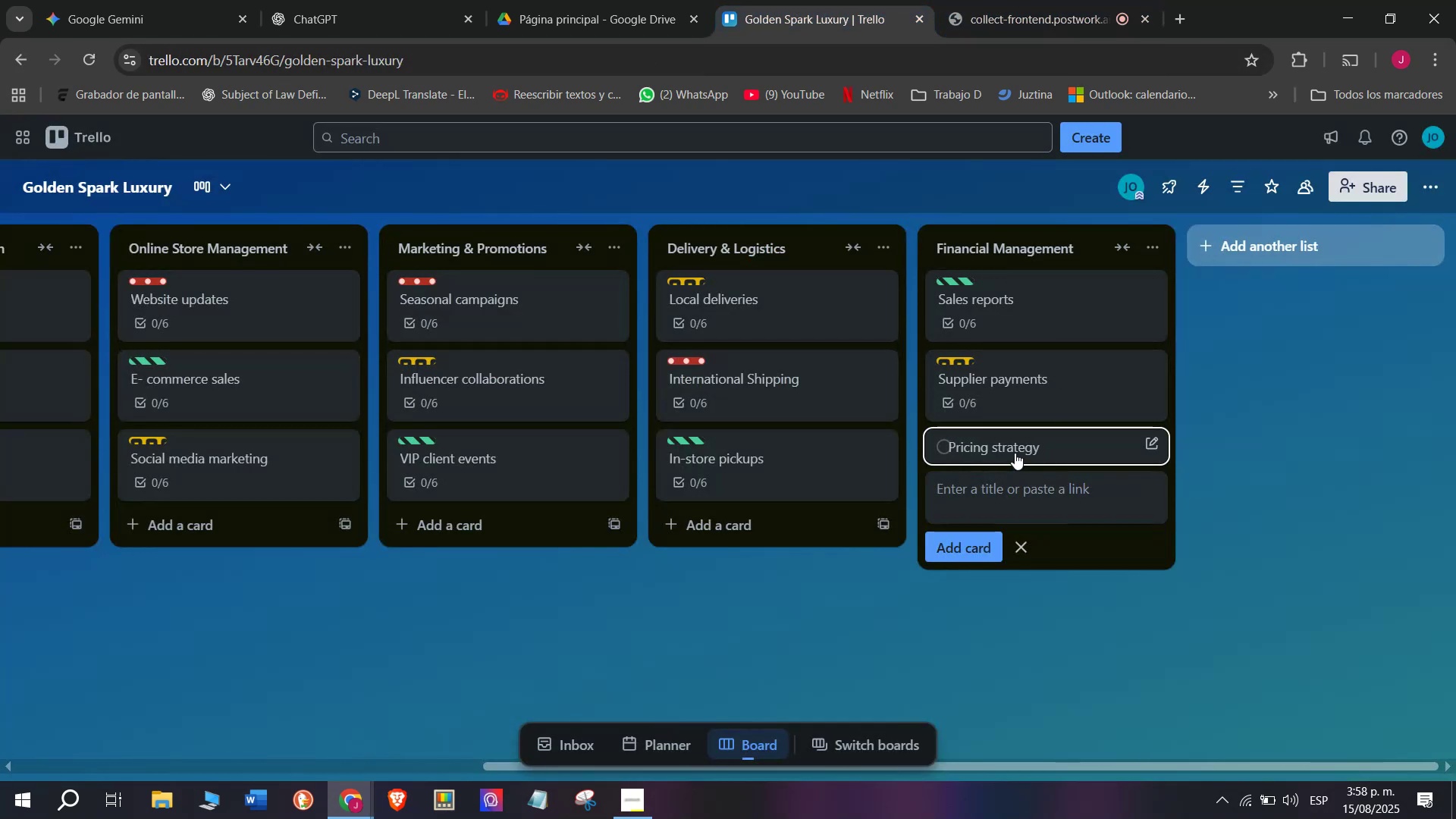 
left_click([796, 0])
 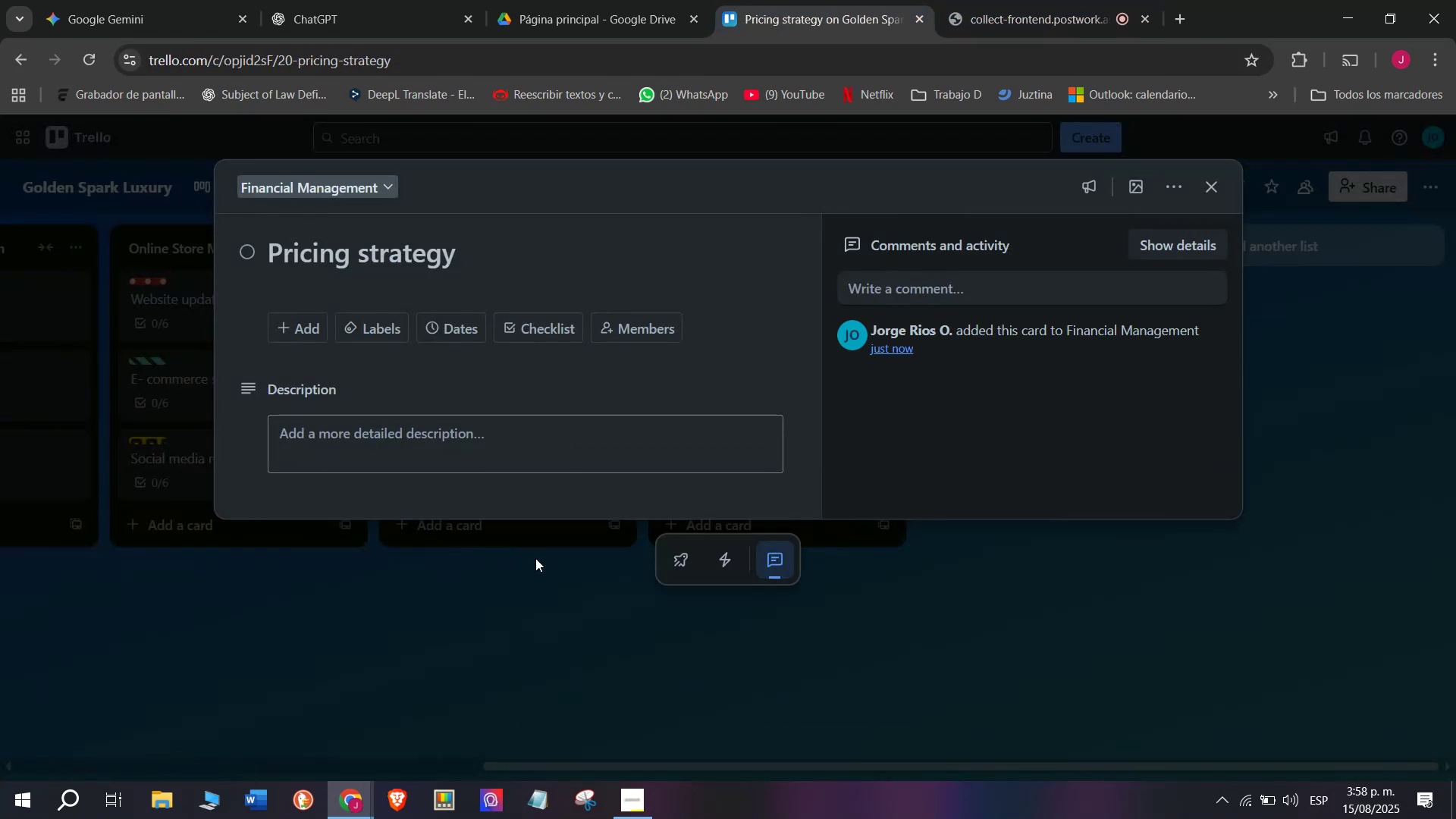 
left_click([558, 325])
 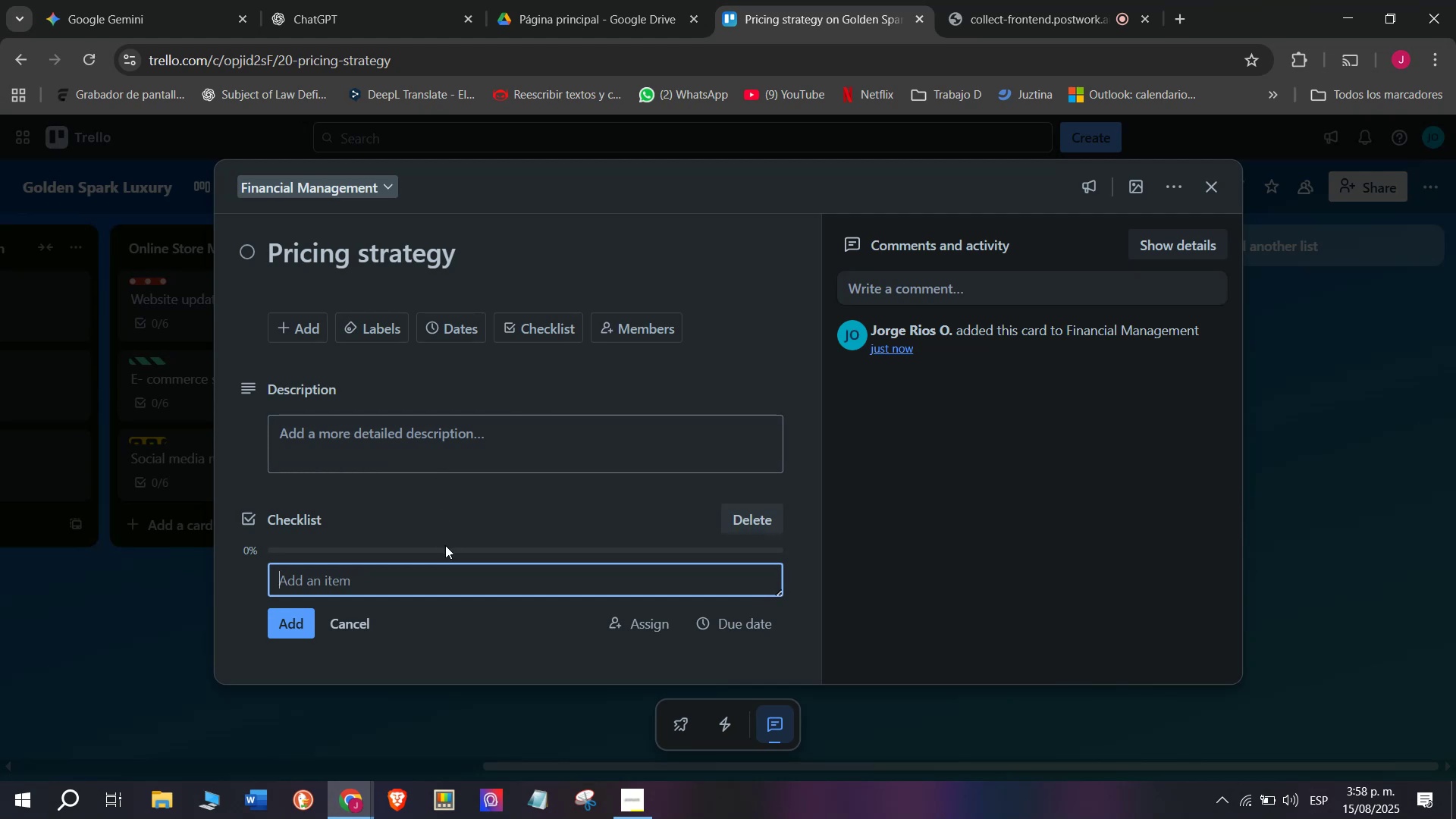 
left_click([535, 559])
 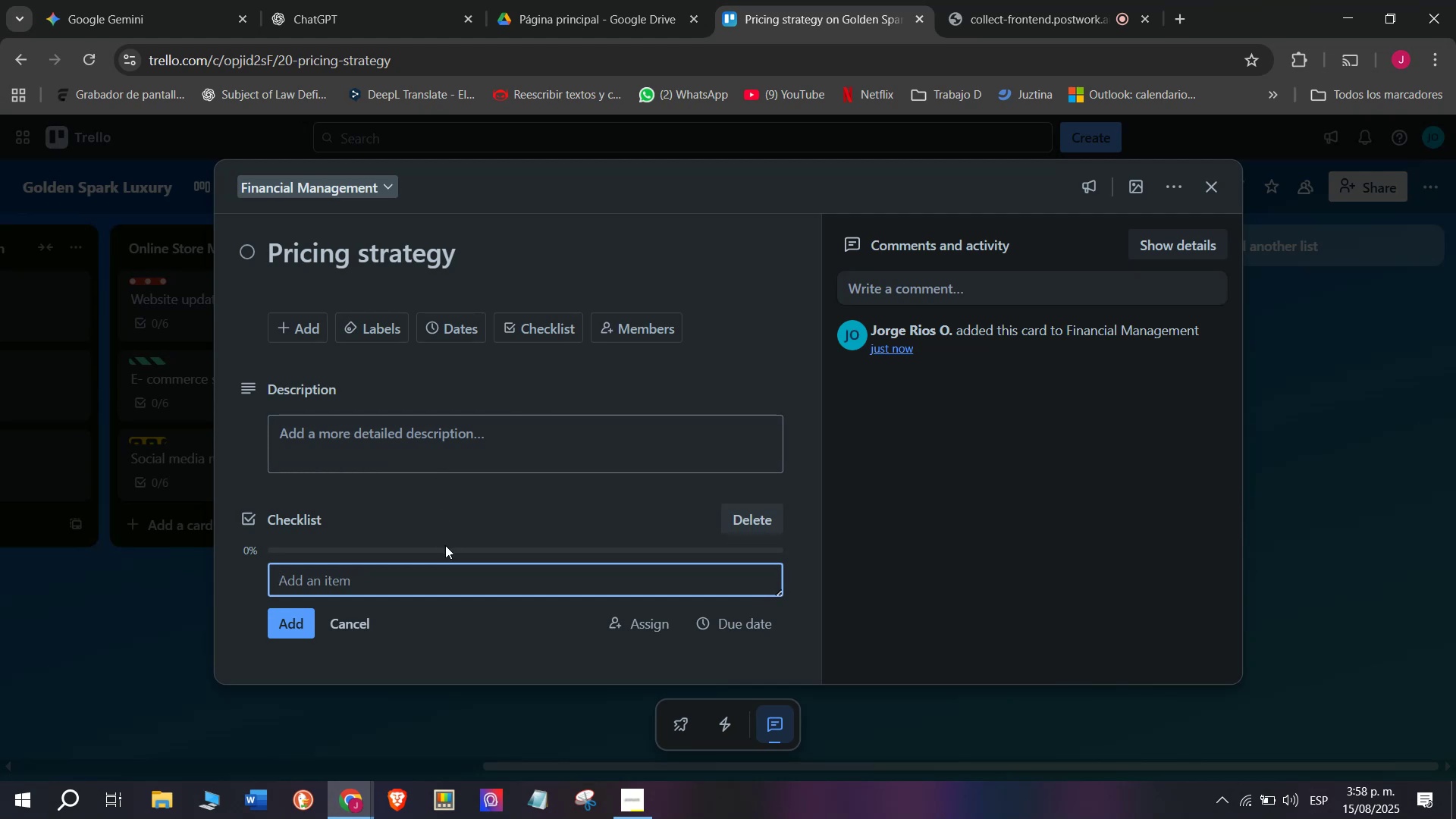 
scroll: coordinate [445, 545], scroll_direction: down, amount: 10.0
 